 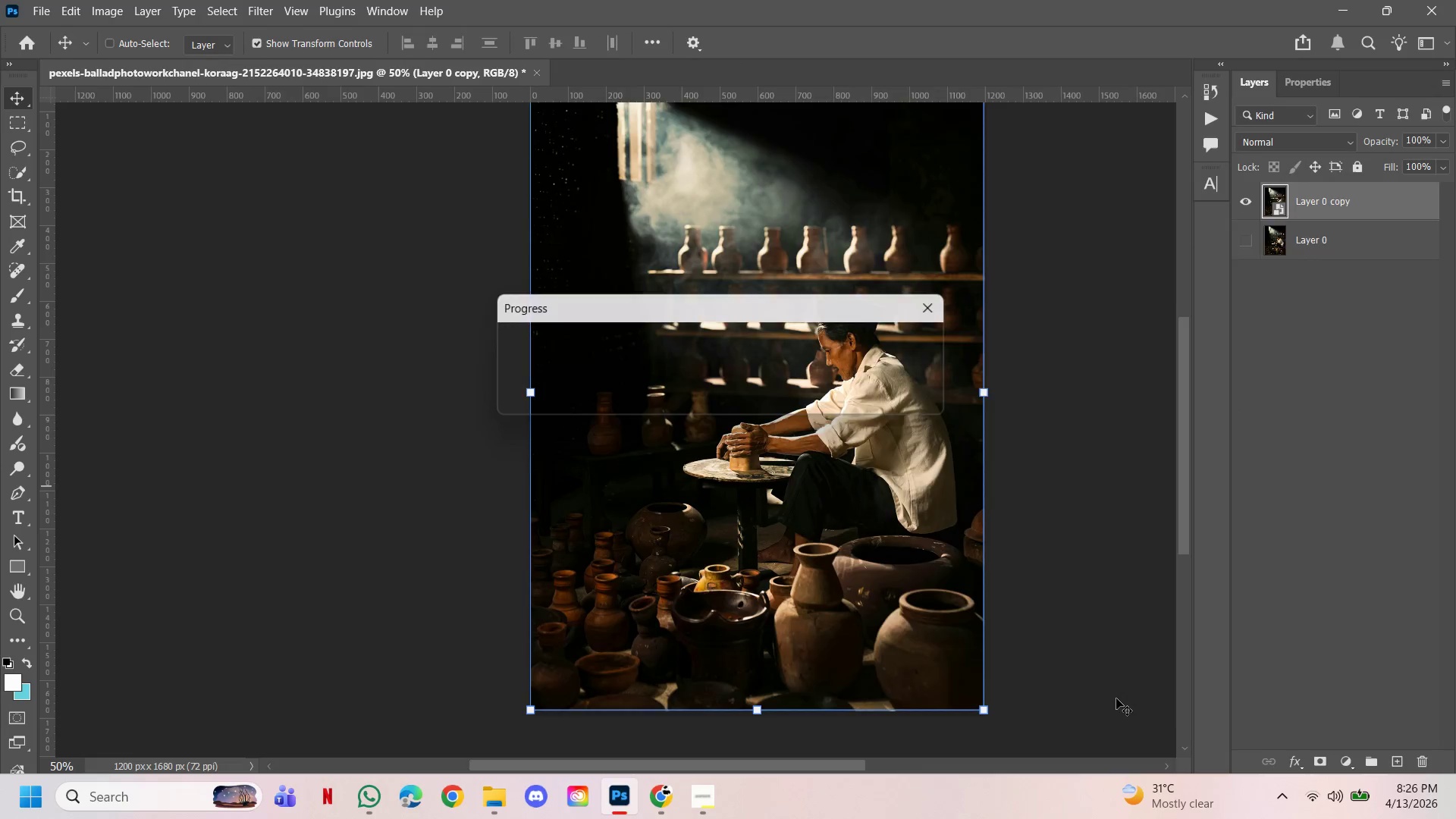 
left_click([1091, 498])
 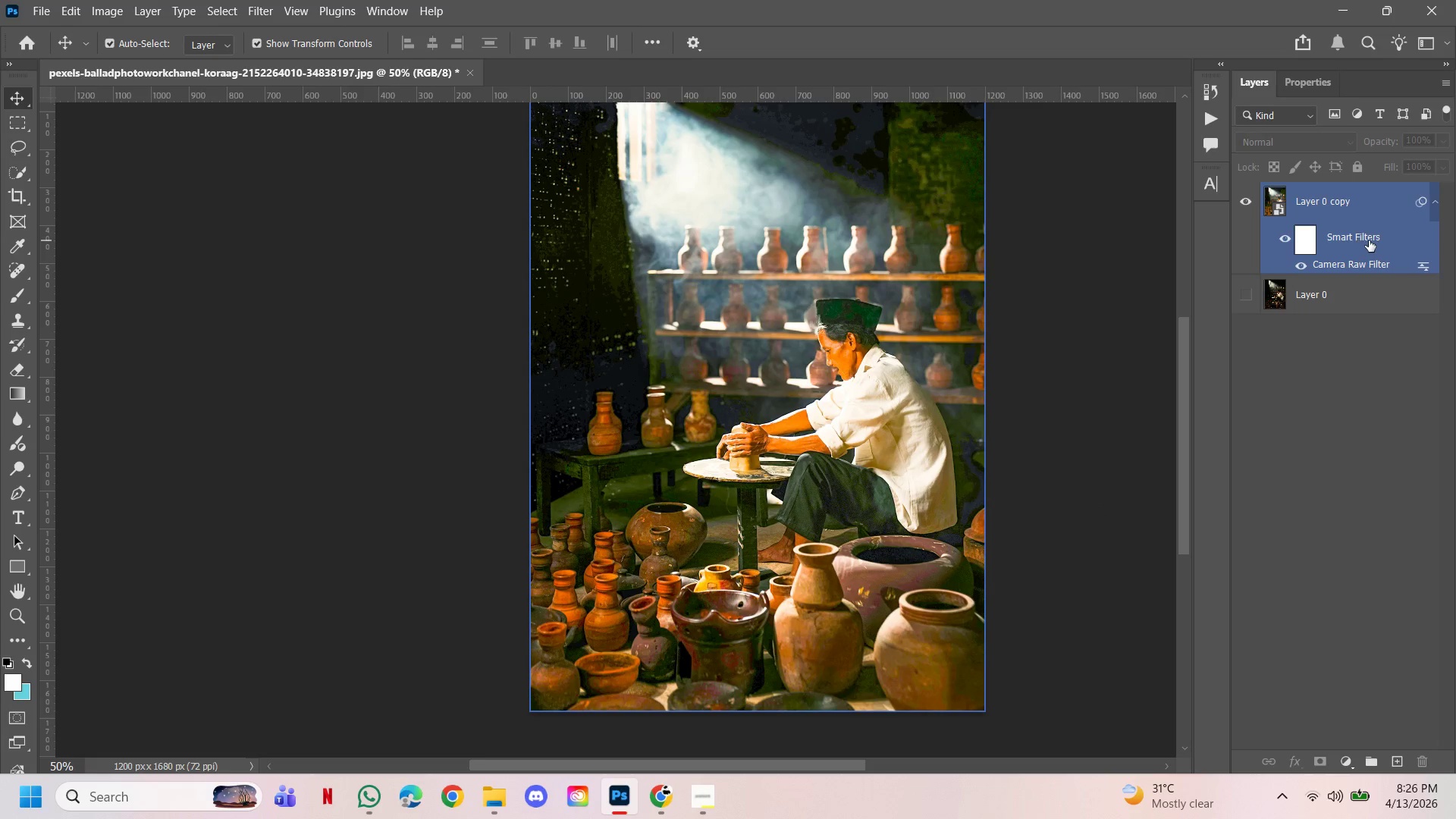 
left_click([1373, 207])
 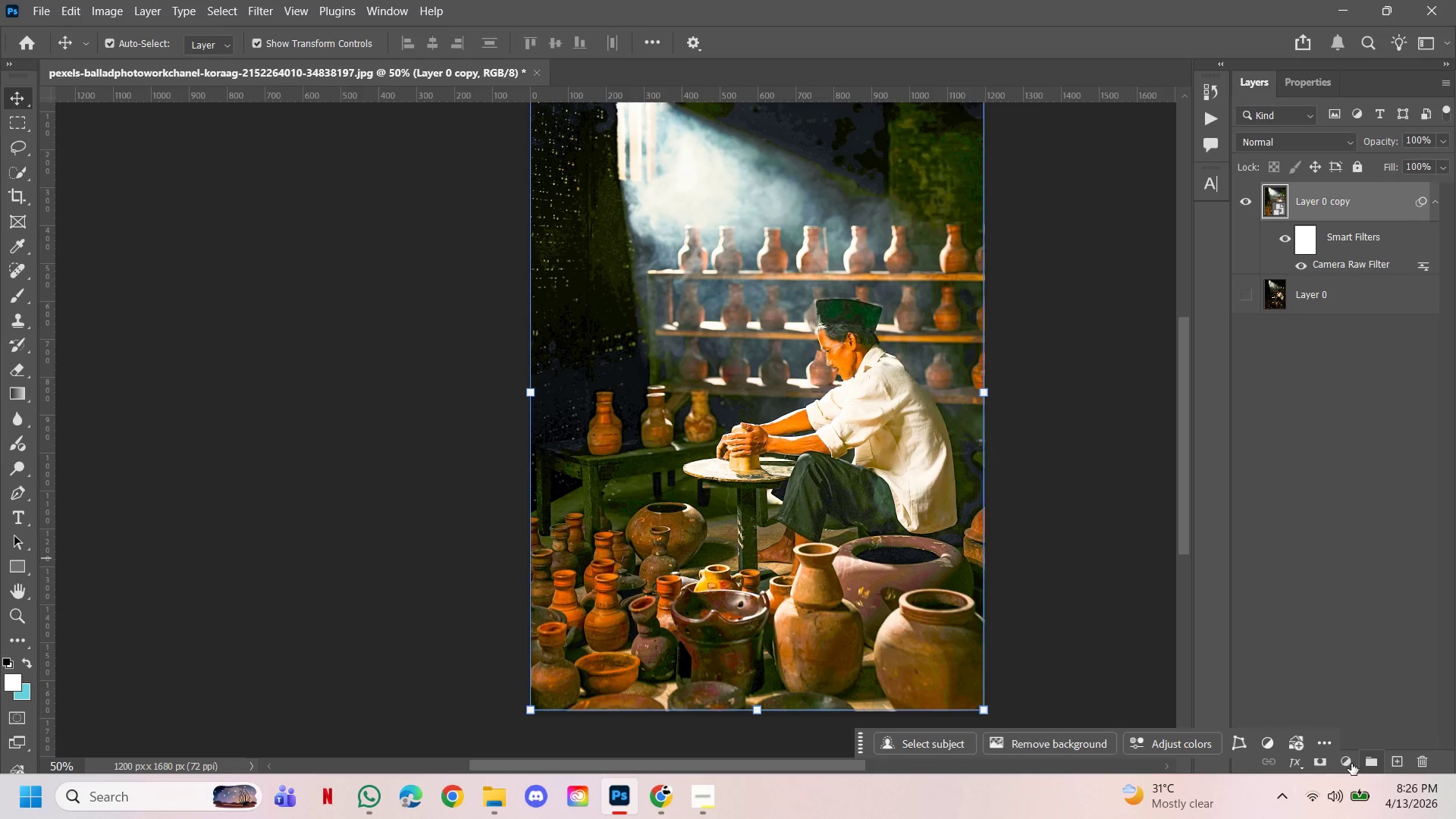 
left_click_drag(start_coordinate=[1348, 764], to_coordinate=[1348, 759])
 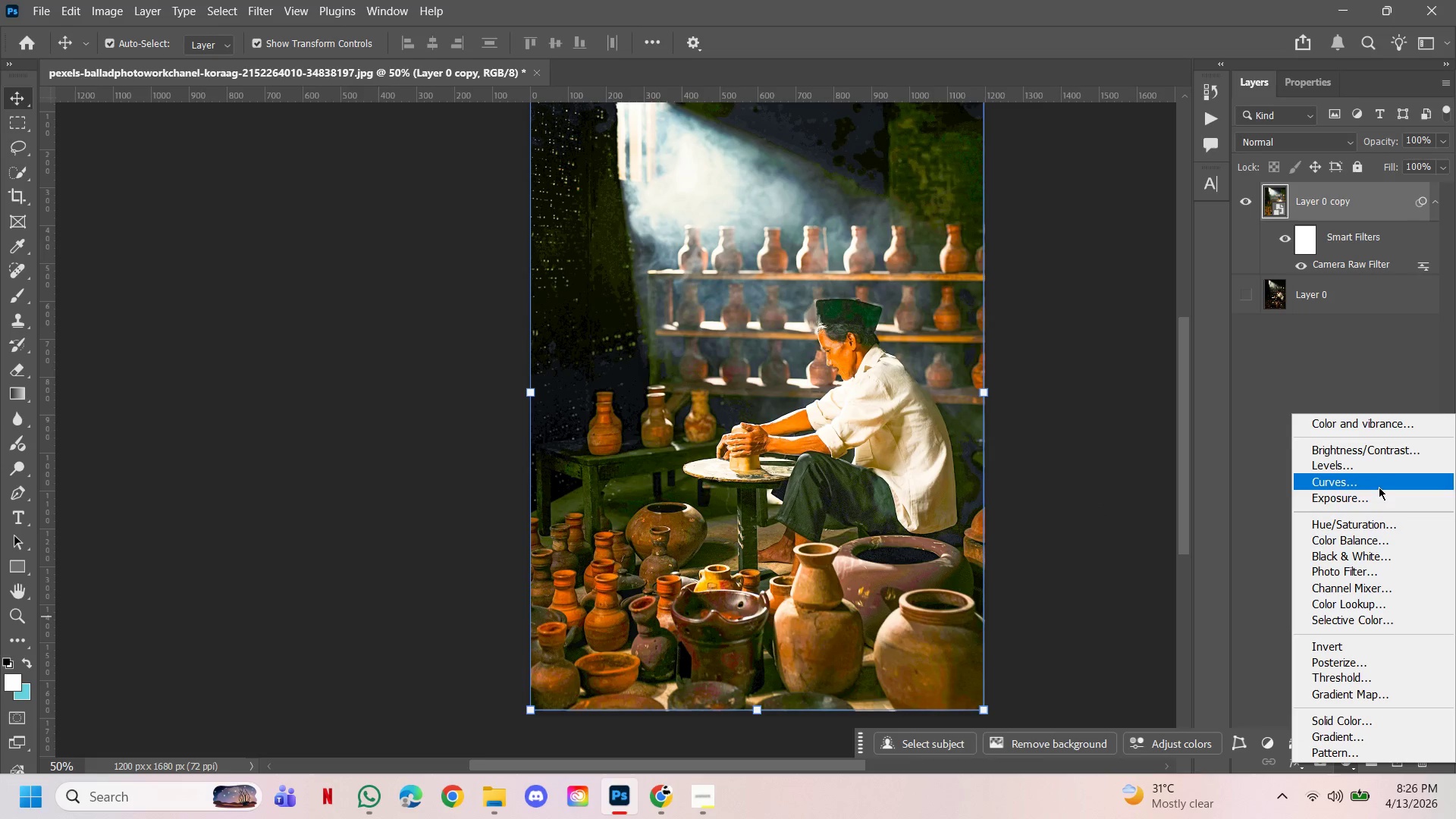 
left_click([1379, 487])
 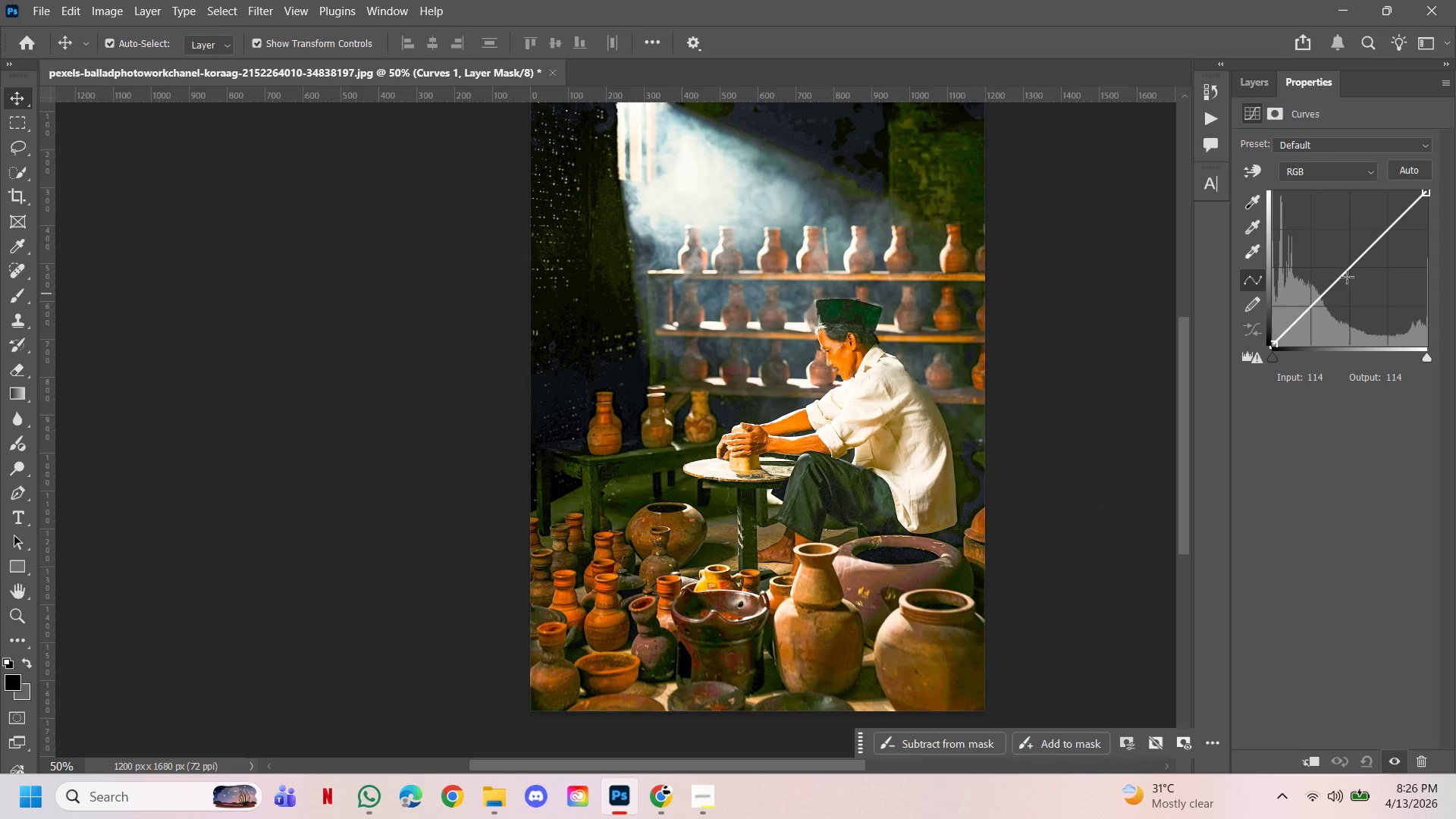 
left_click_drag(start_coordinate=[1347, 277], to_coordinate=[1331, 274])
 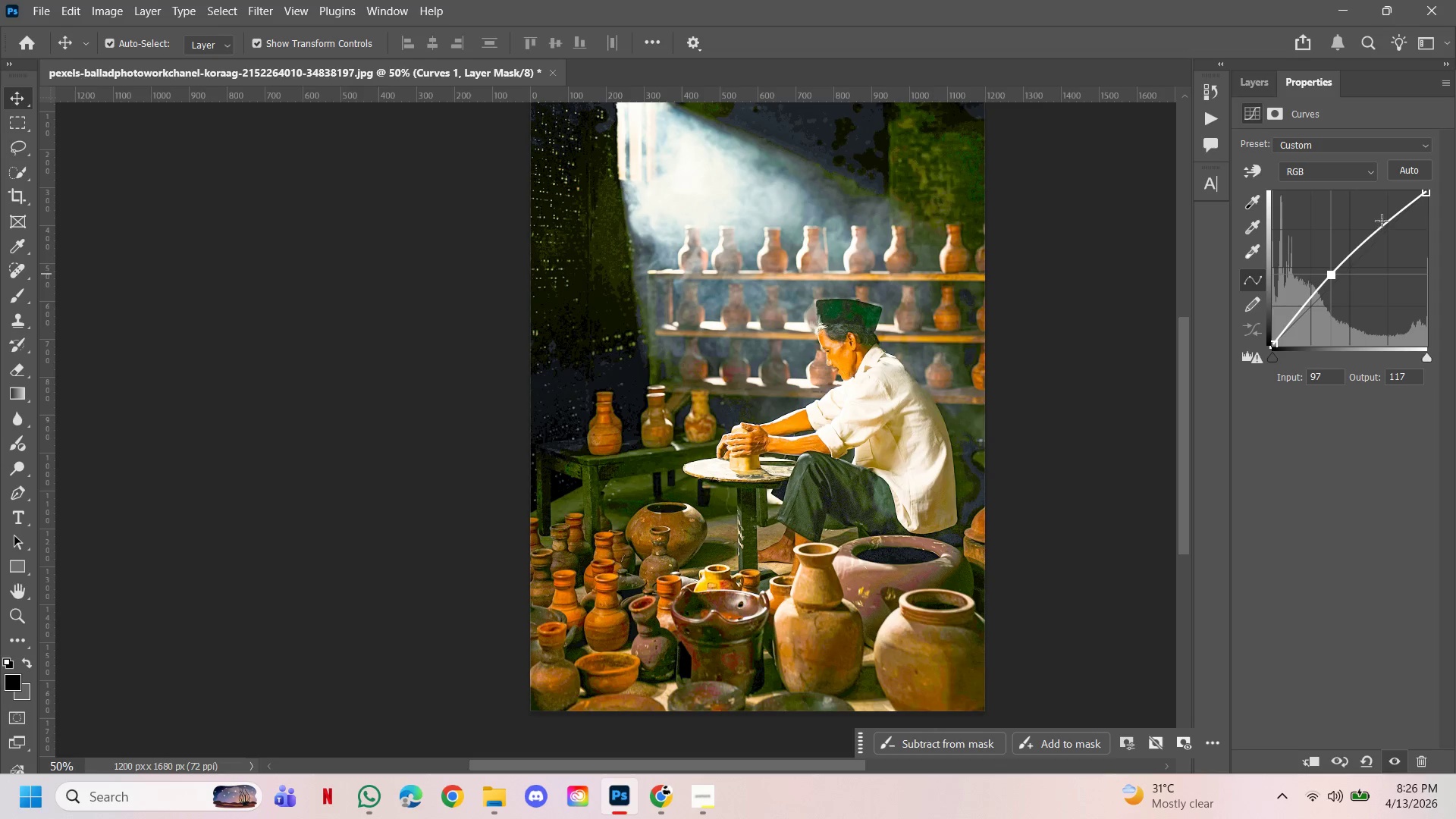 
left_click_drag(start_coordinate=[1383, 220], to_coordinate=[1398, 228])
 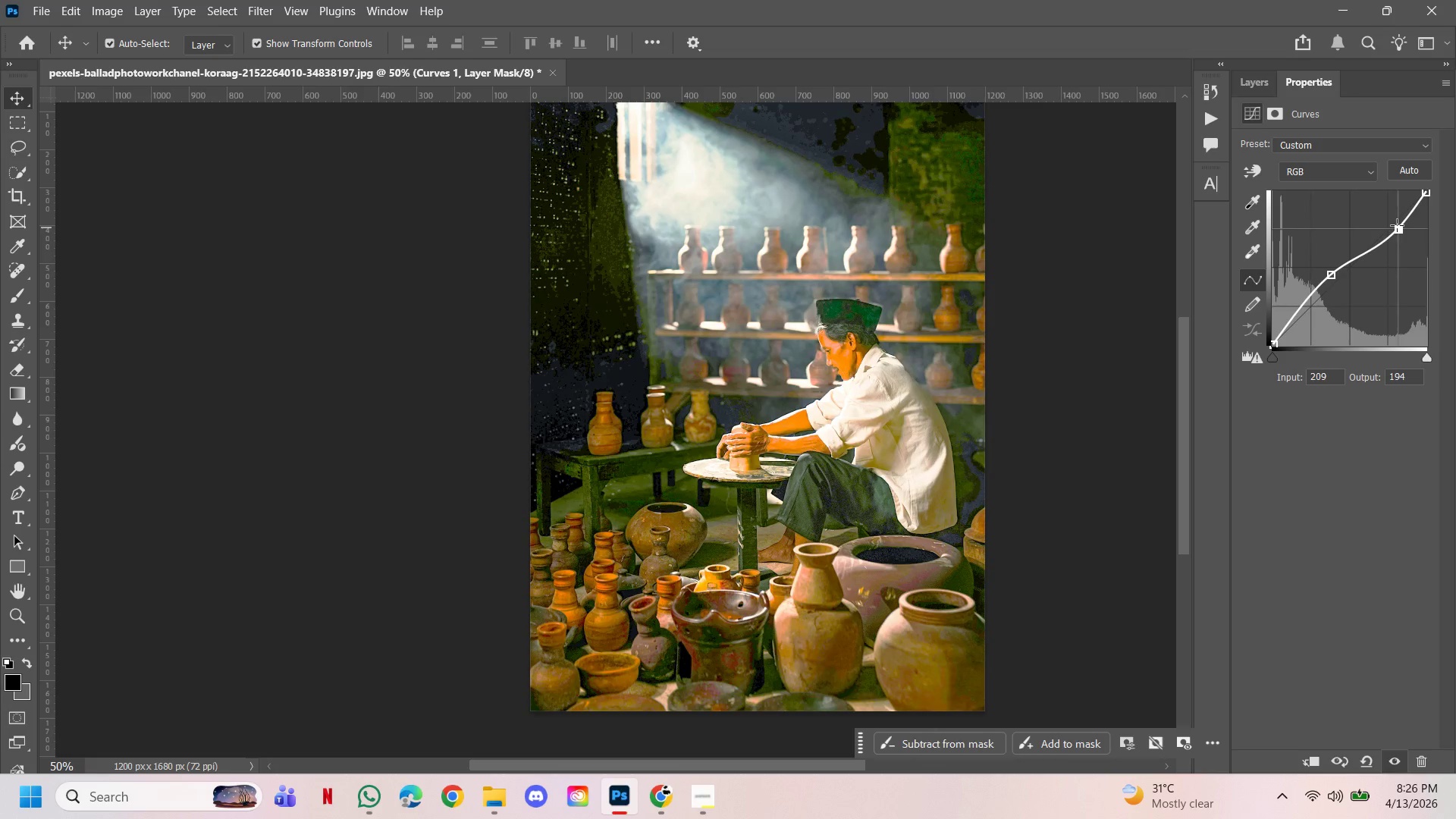 
left_click_drag(start_coordinate=[1397, 225], to_coordinate=[1390, 216])
 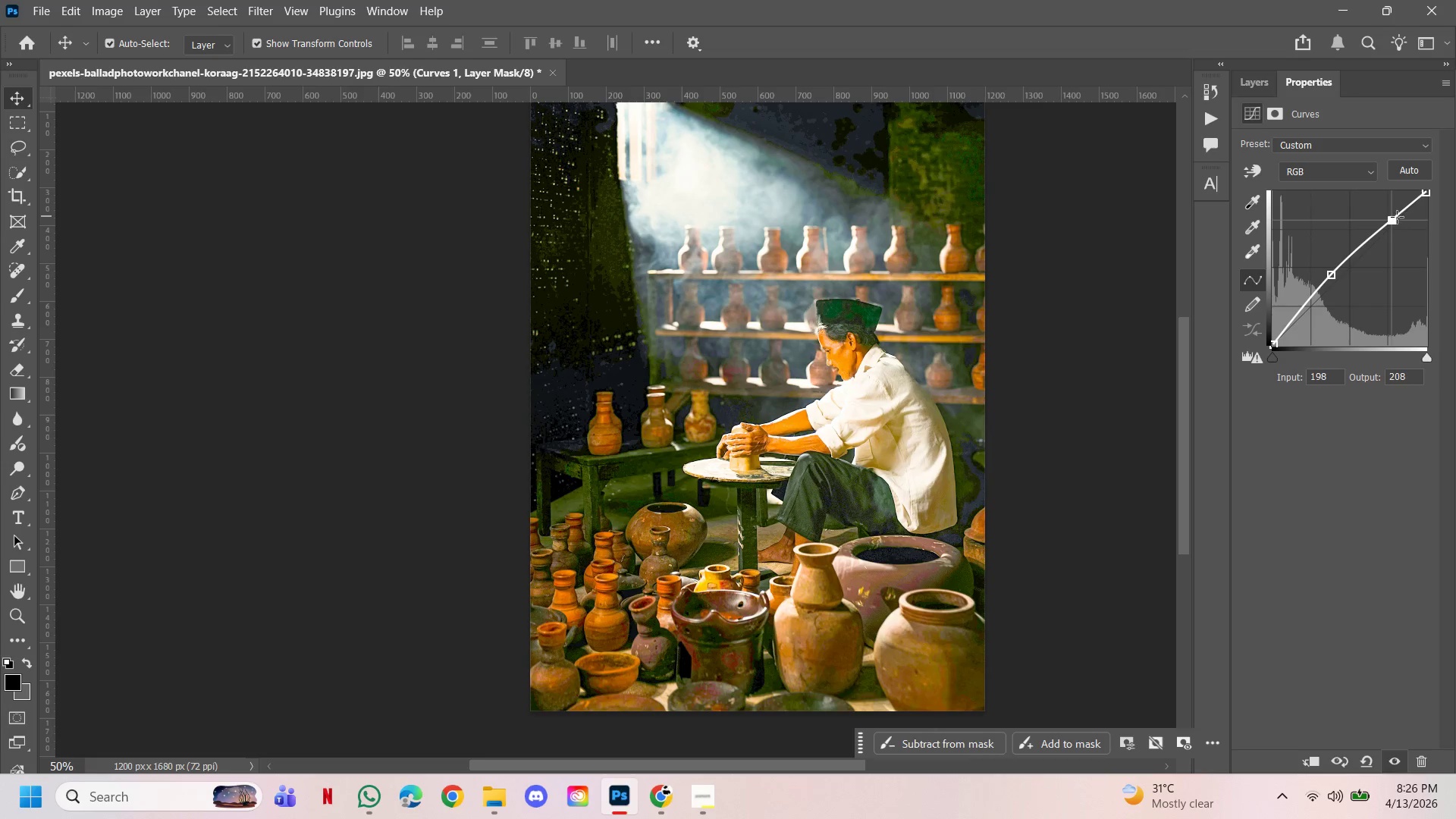 
left_click_drag(start_coordinate=[1397, 217], to_coordinate=[1225, 202])
 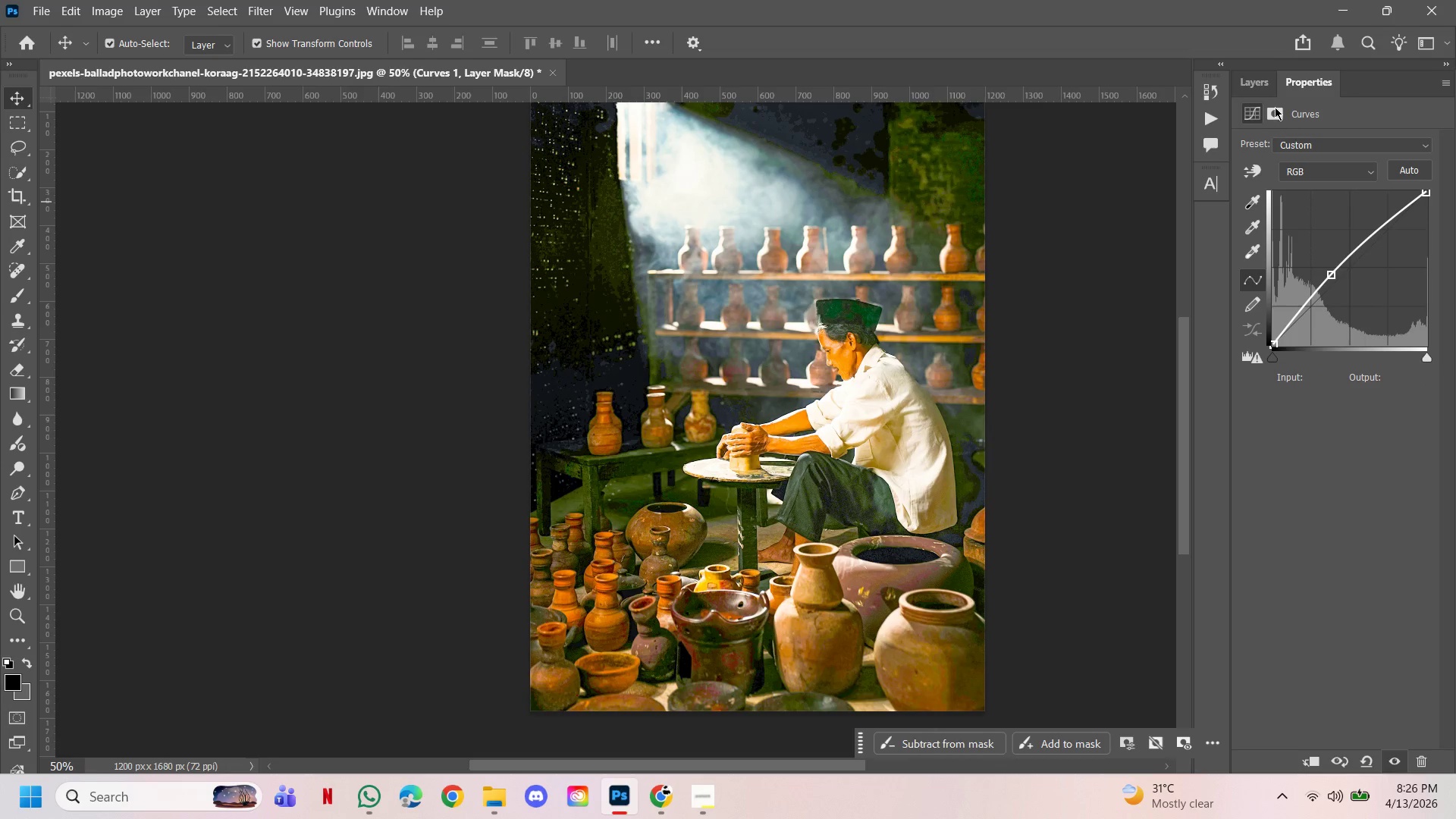 
left_click([1267, 79])
 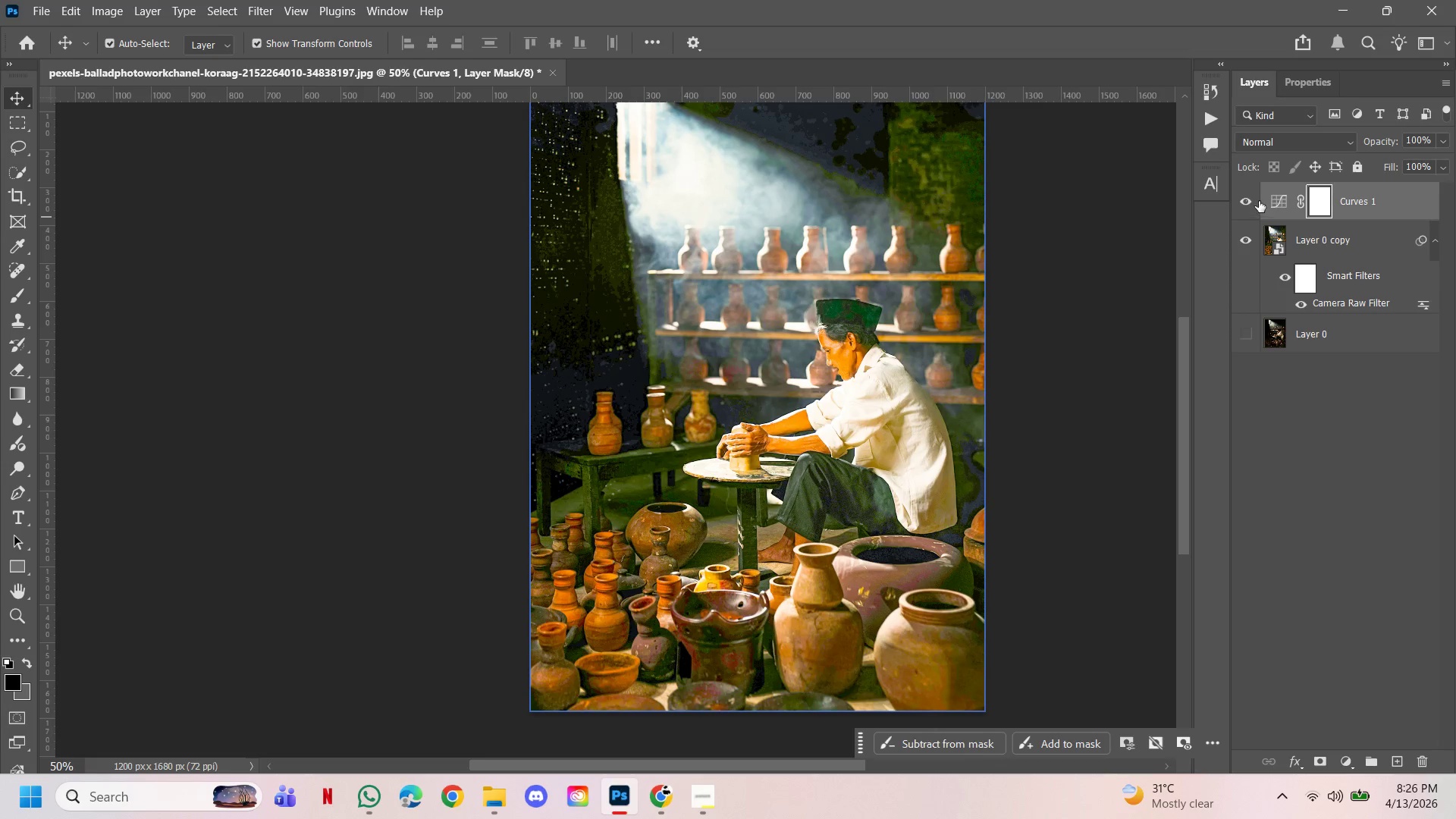 
left_click([1244, 201])
 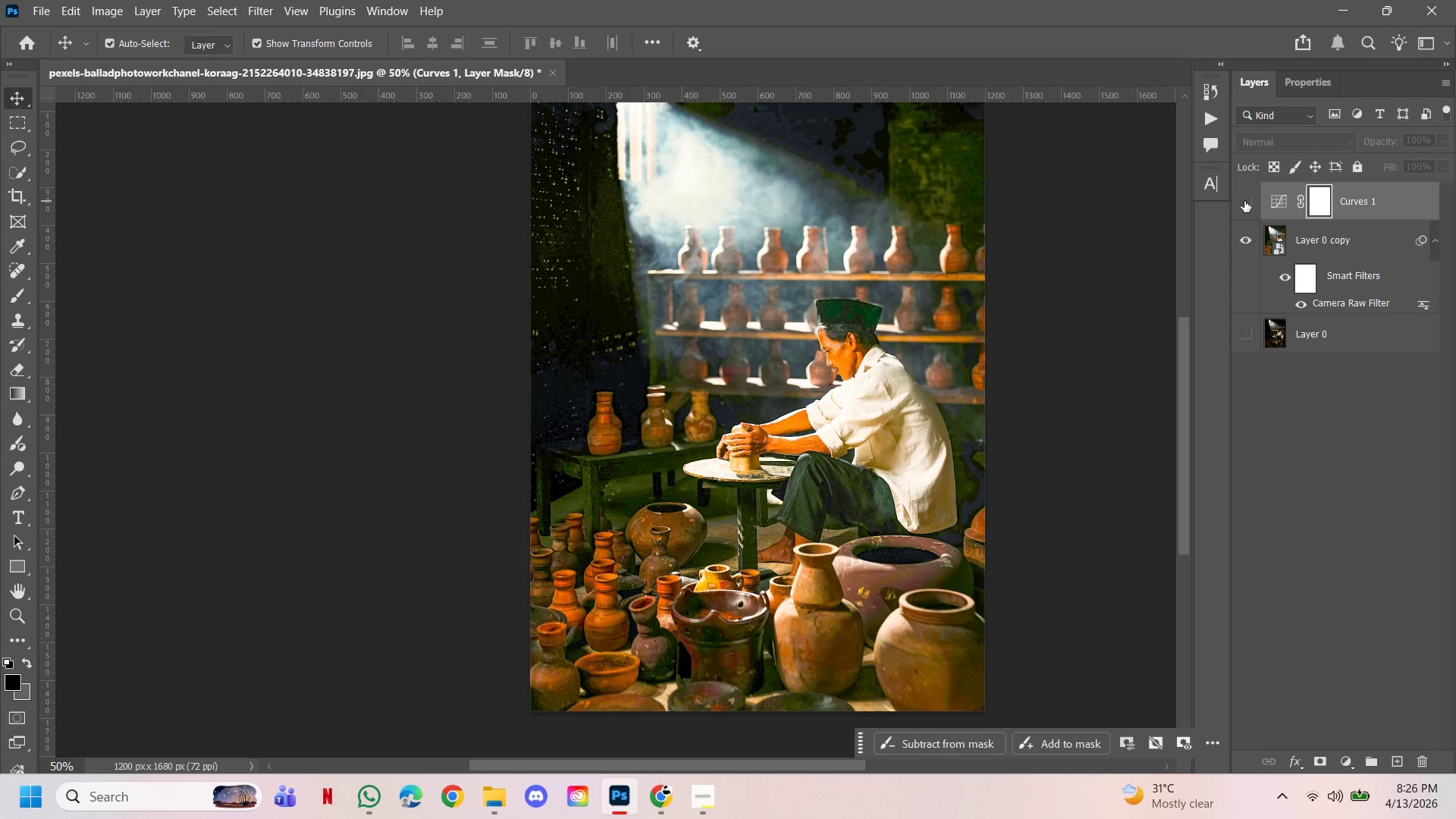 
left_click([1244, 201])
 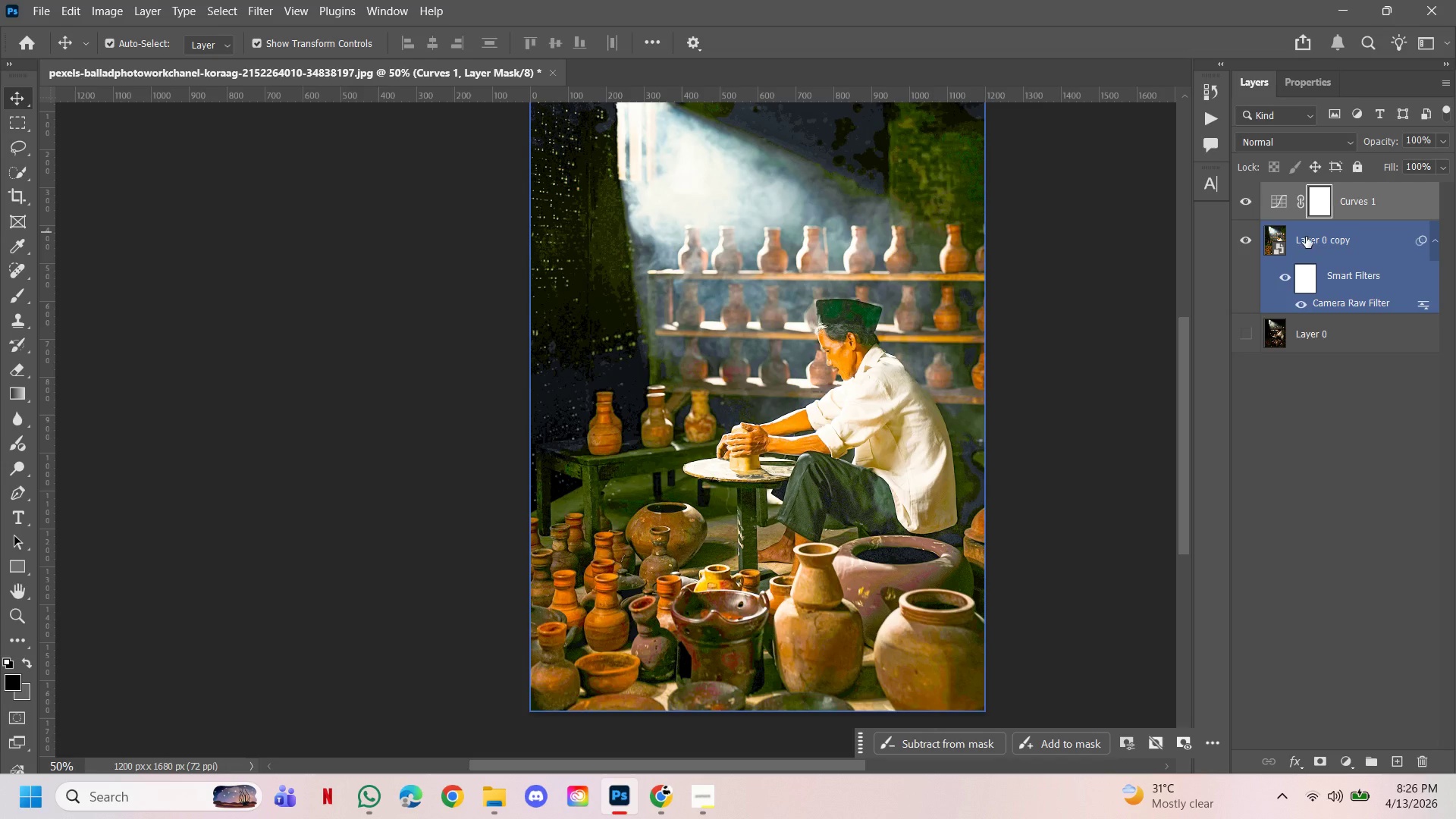 
left_click([1309, 237])
 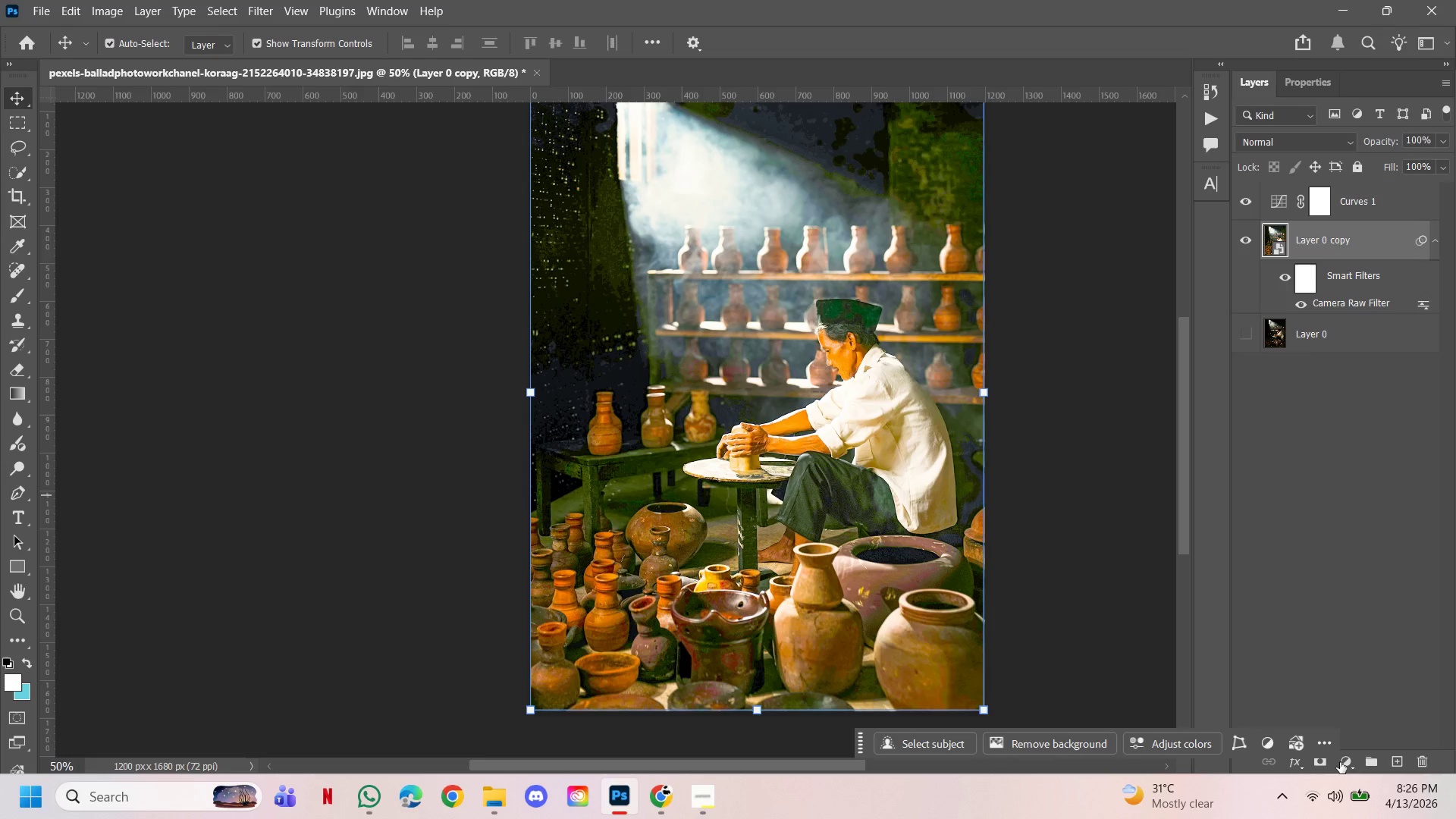 
left_click_drag(start_coordinate=[1340, 762], to_coordinate=[1341, 758])
 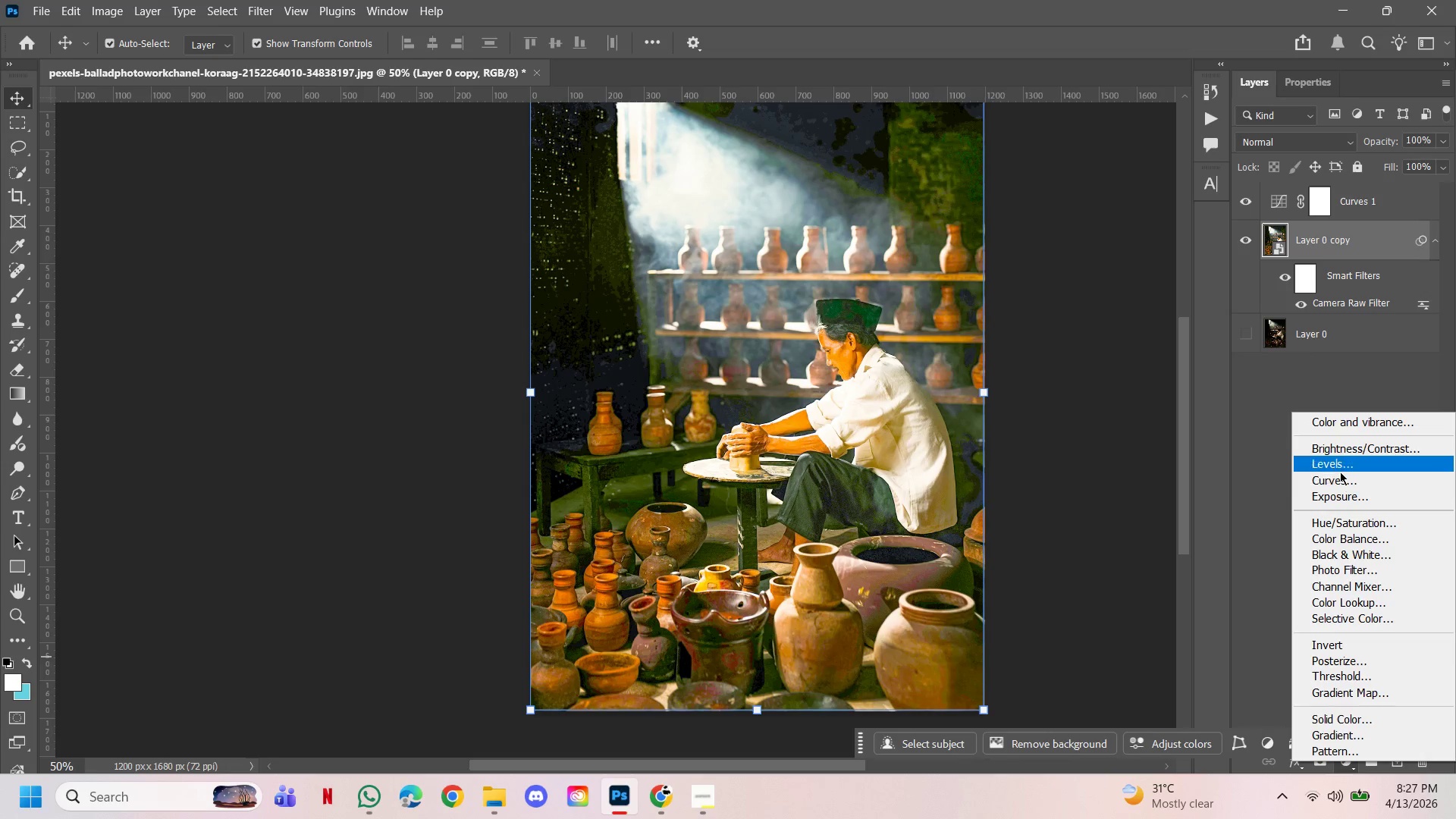 
left_click([1340, 472])
 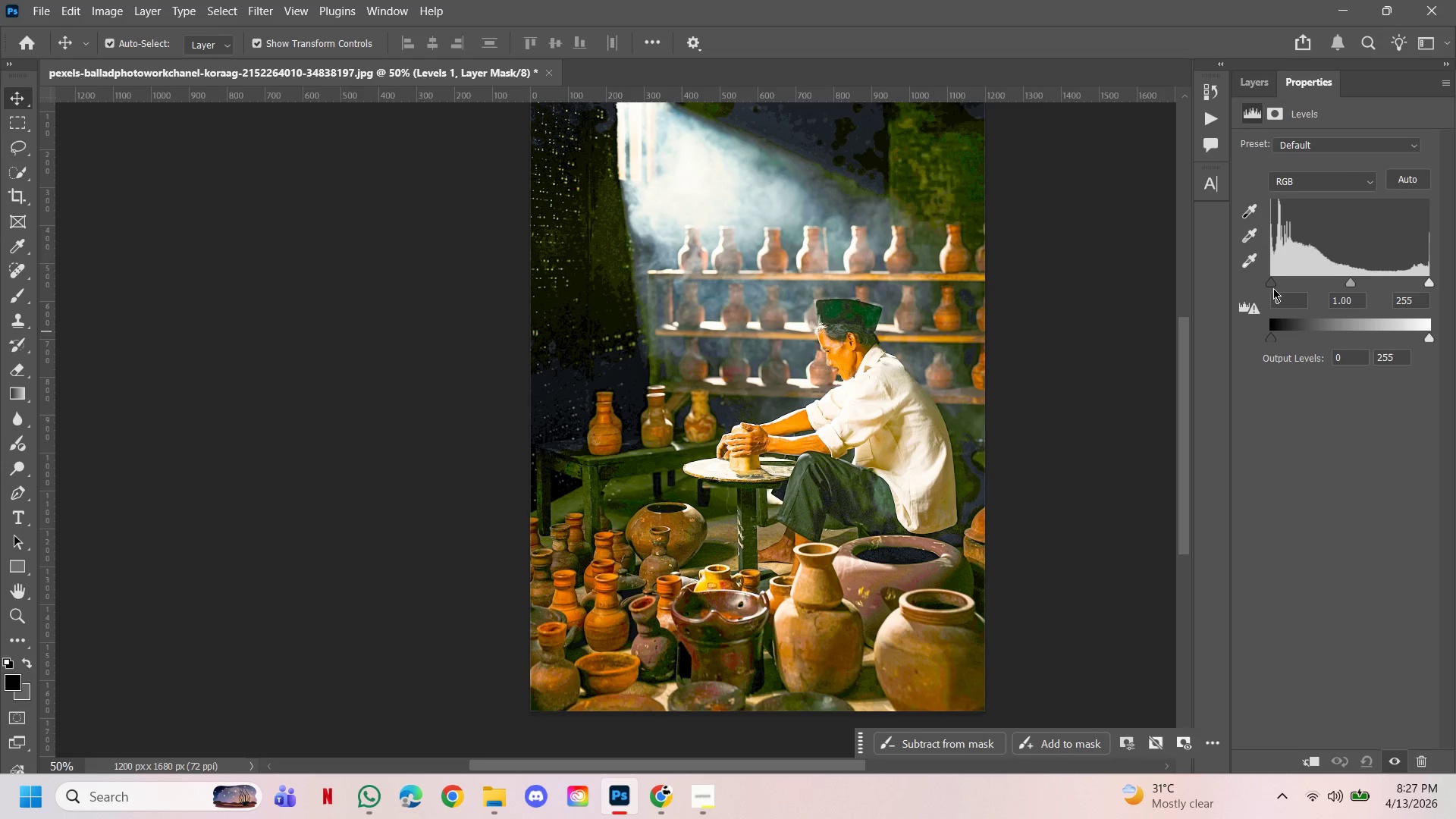 
left_click_drag(start_coordinate=[1272, 287], to_coordinate=[1277, 278])
 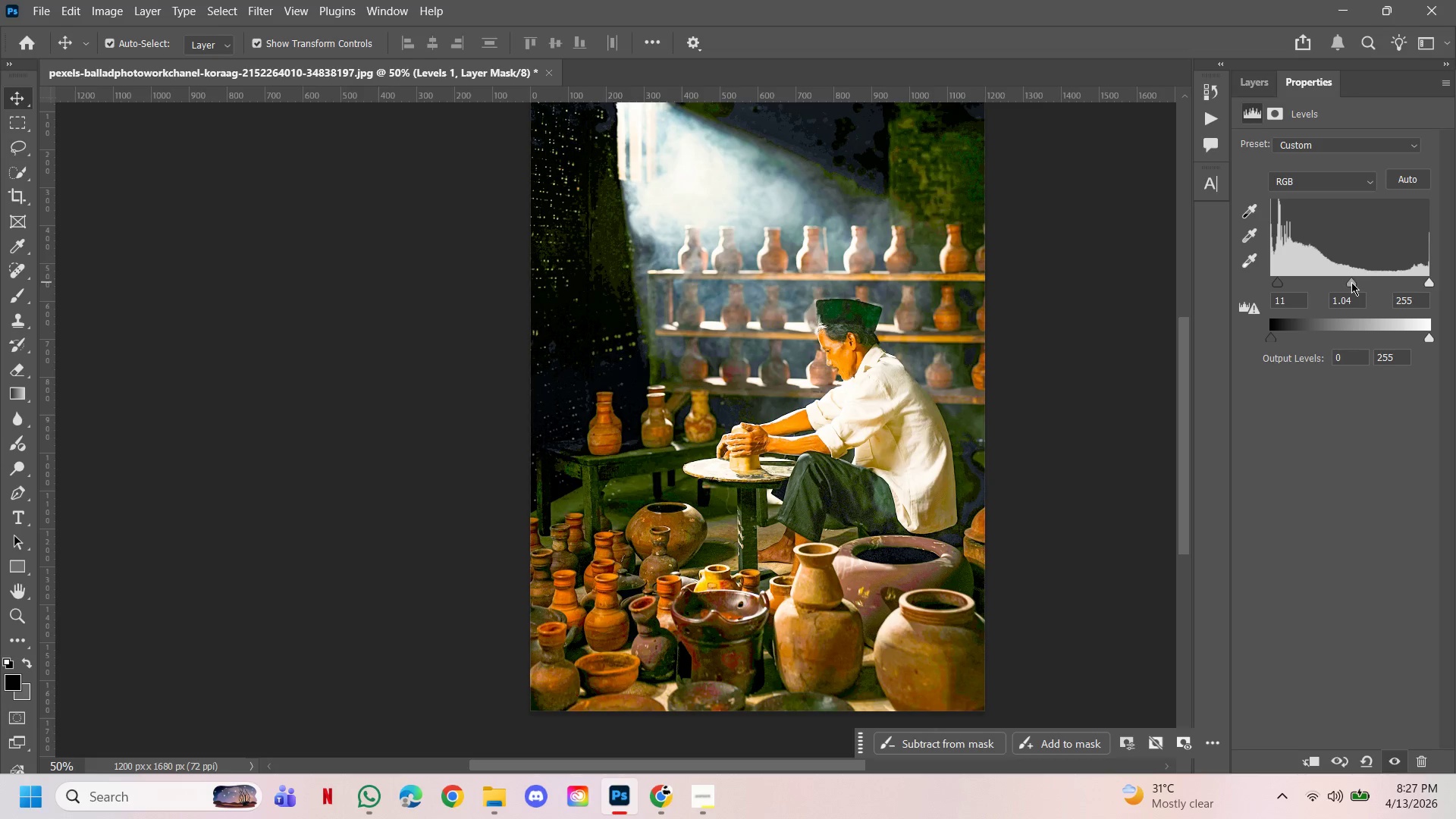 
left_click([1239, 89])
 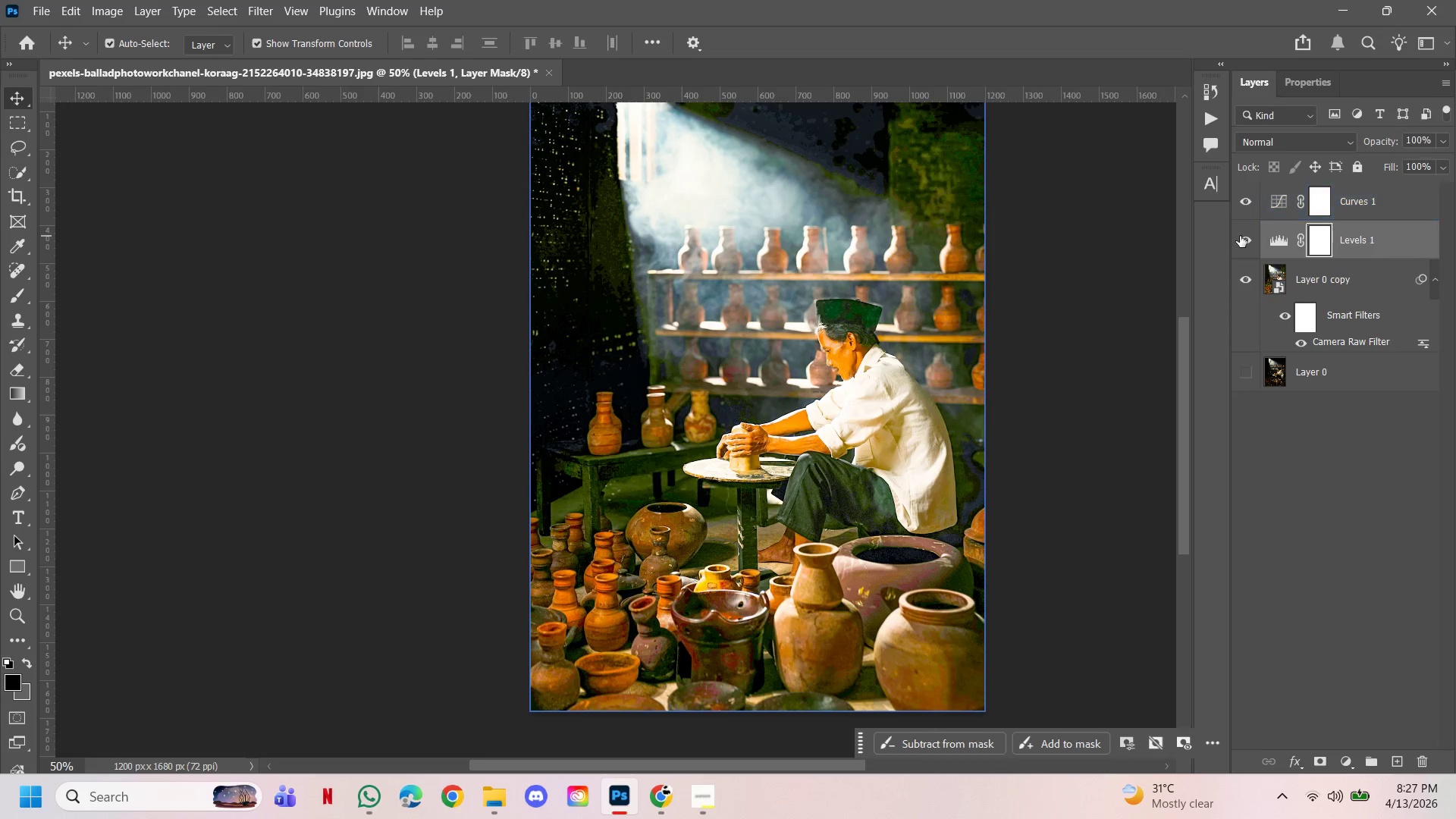 
left_click([1242, 240])
 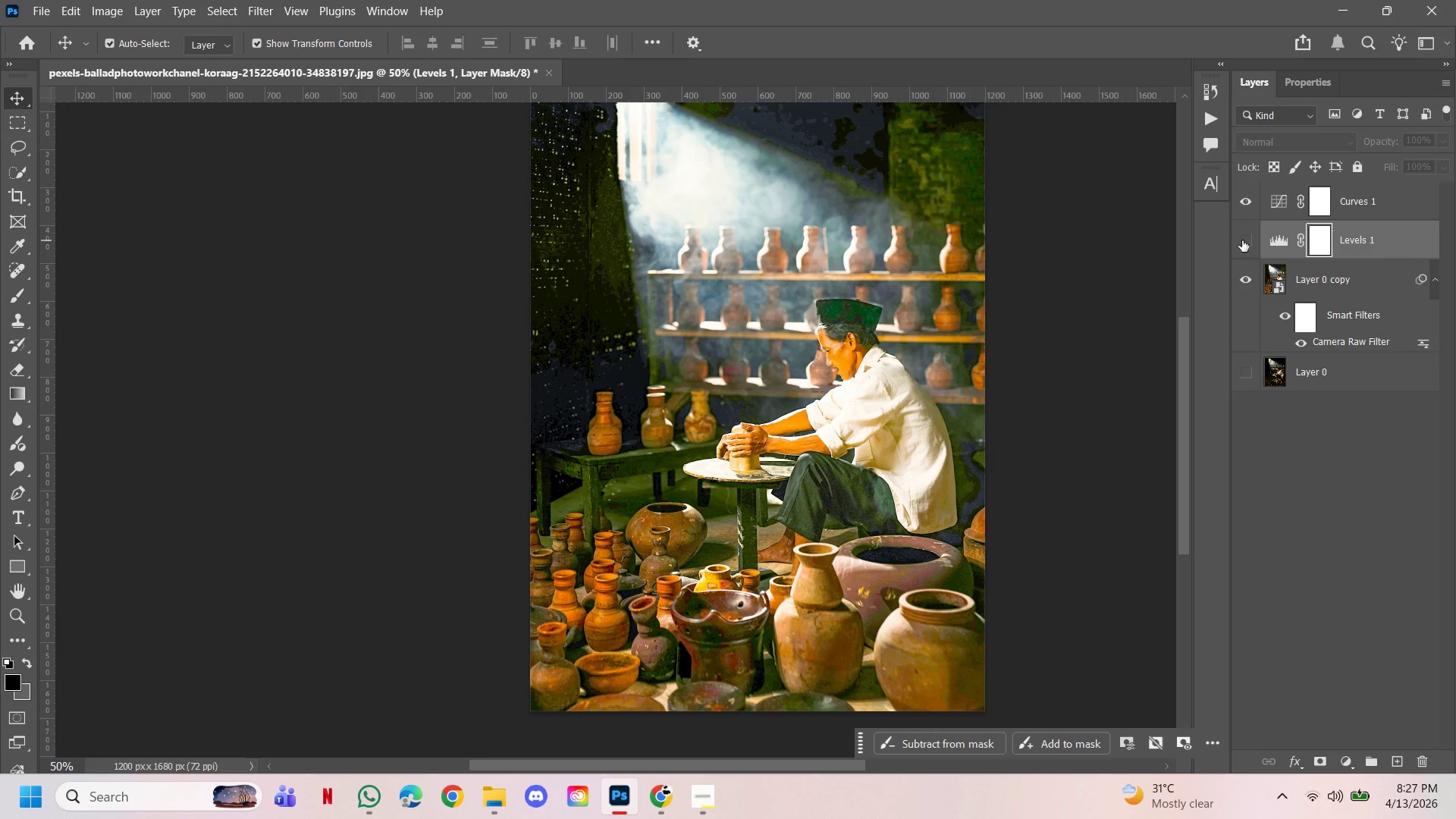 
left_click([1242, 240])
 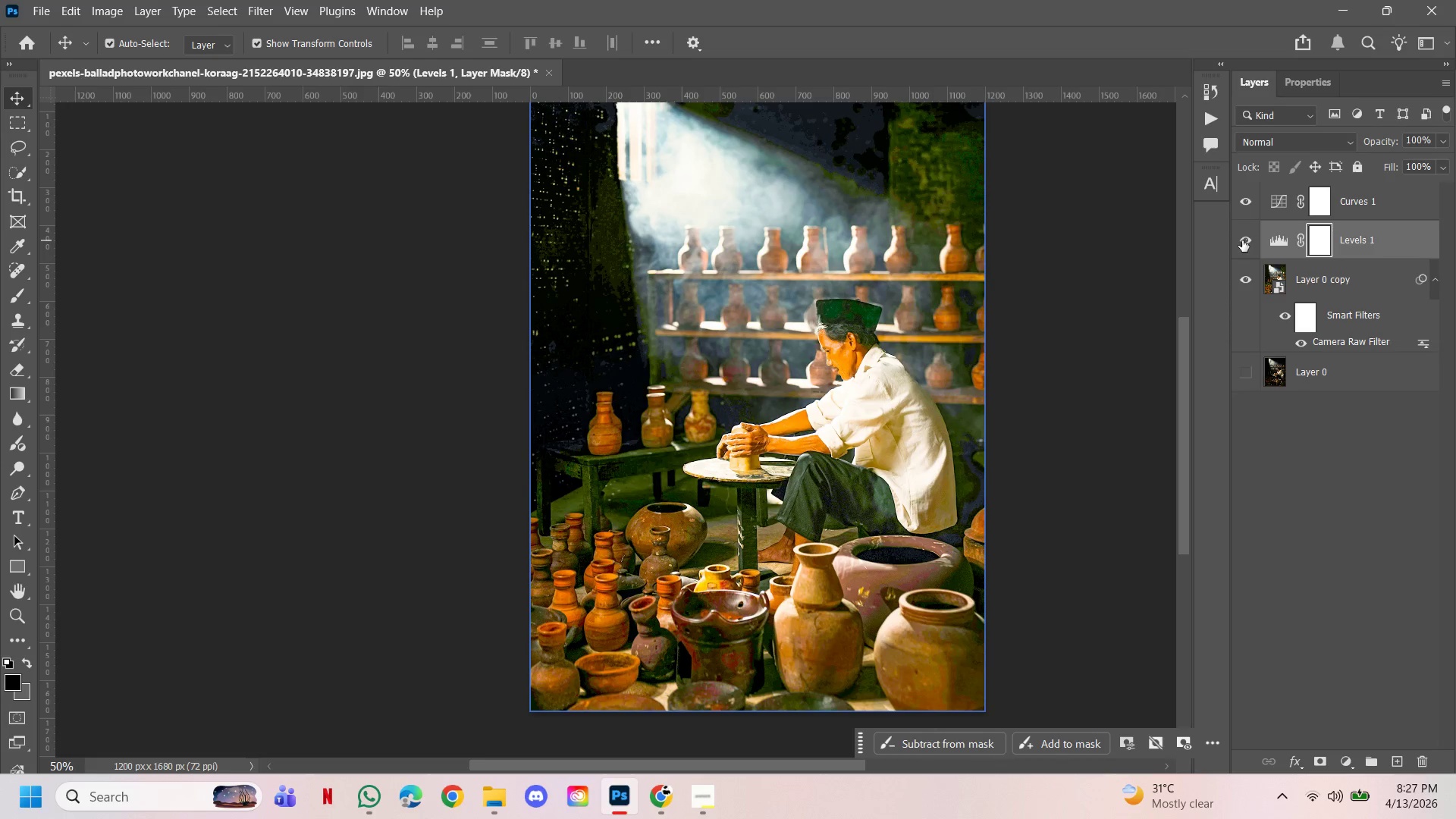 
left_click([1242, 240])
 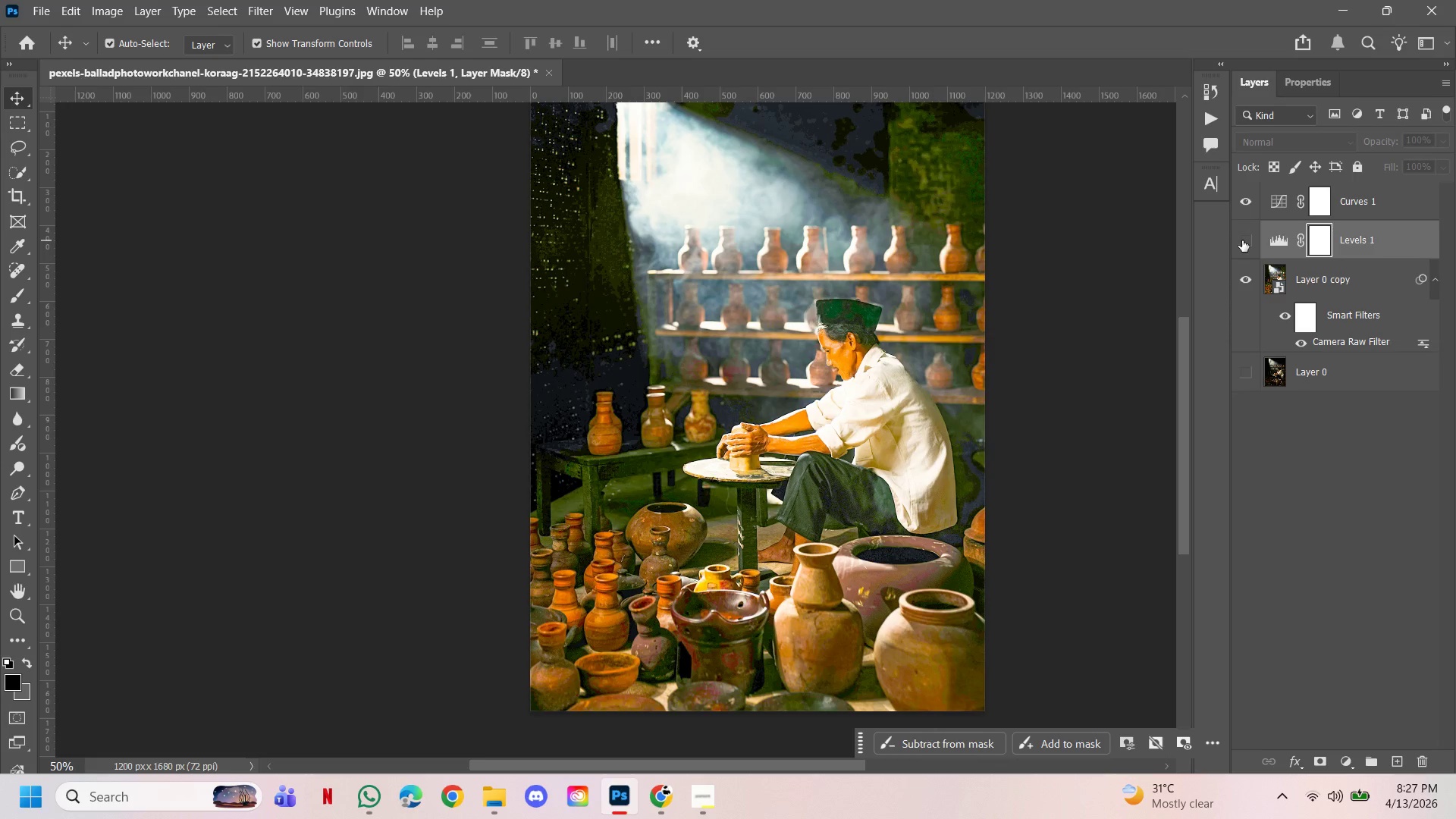 
left_click([1242, 240])
 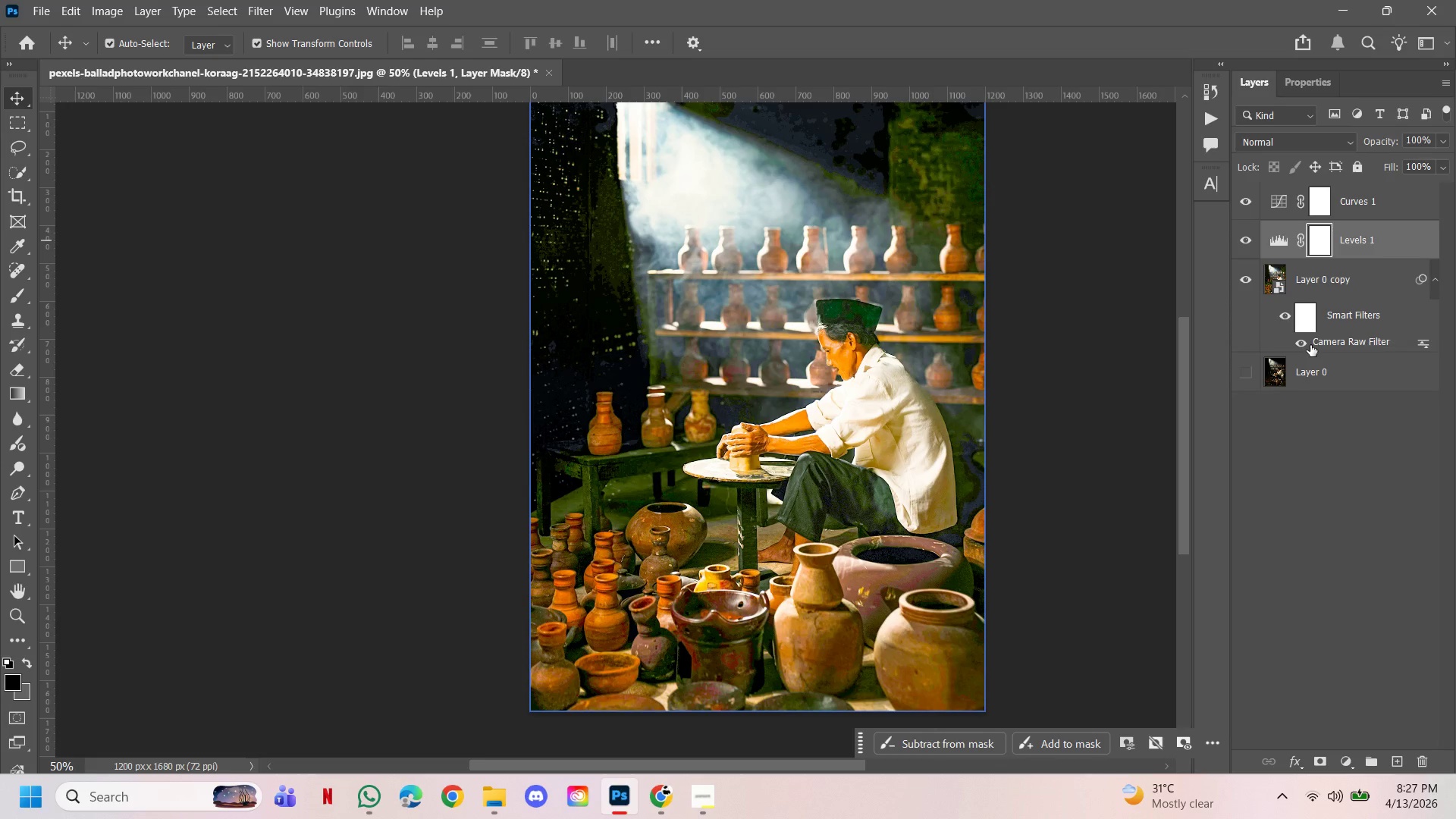 
left_click([1332, 447])
 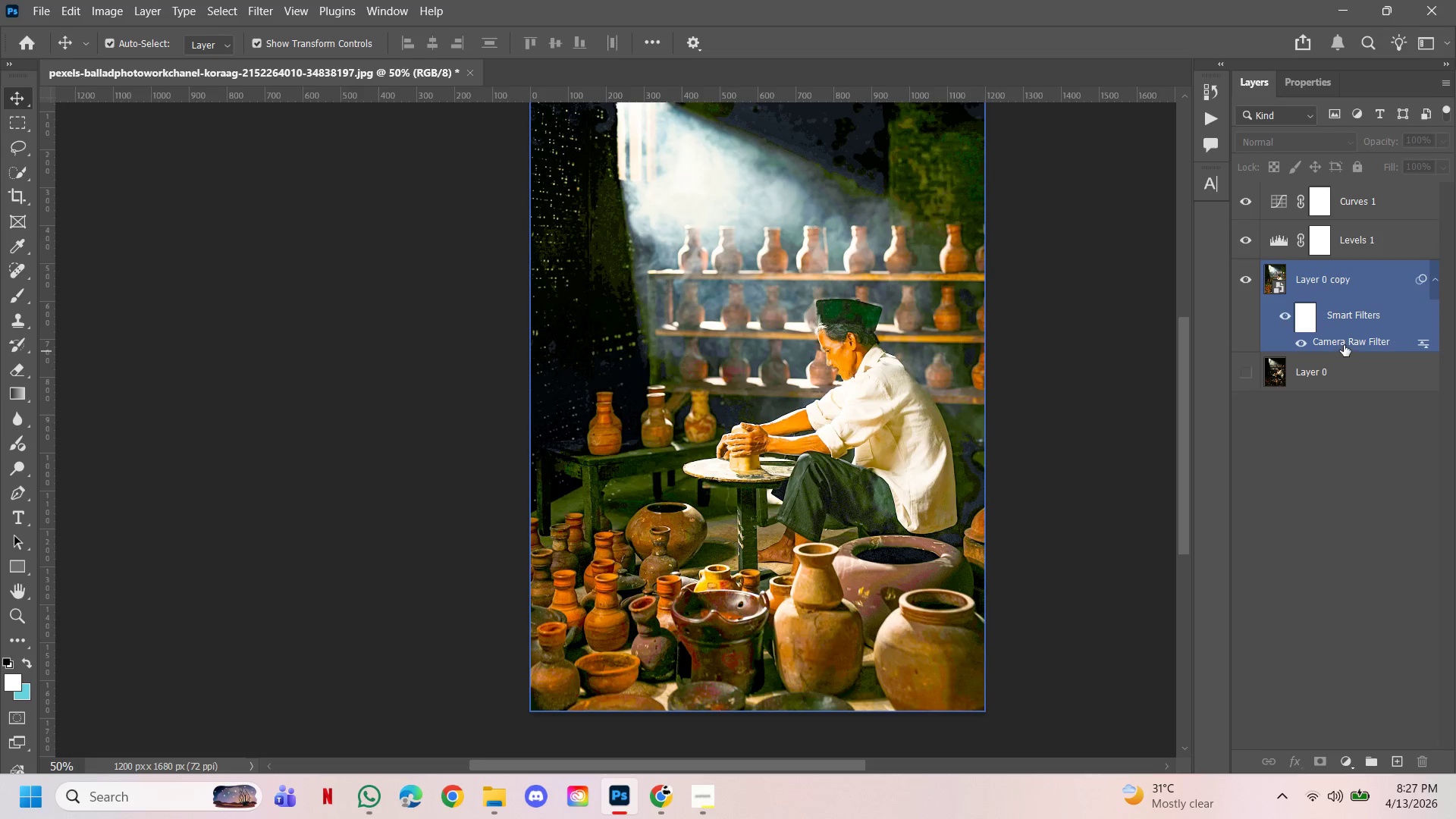 
double_click([1344, 345])
 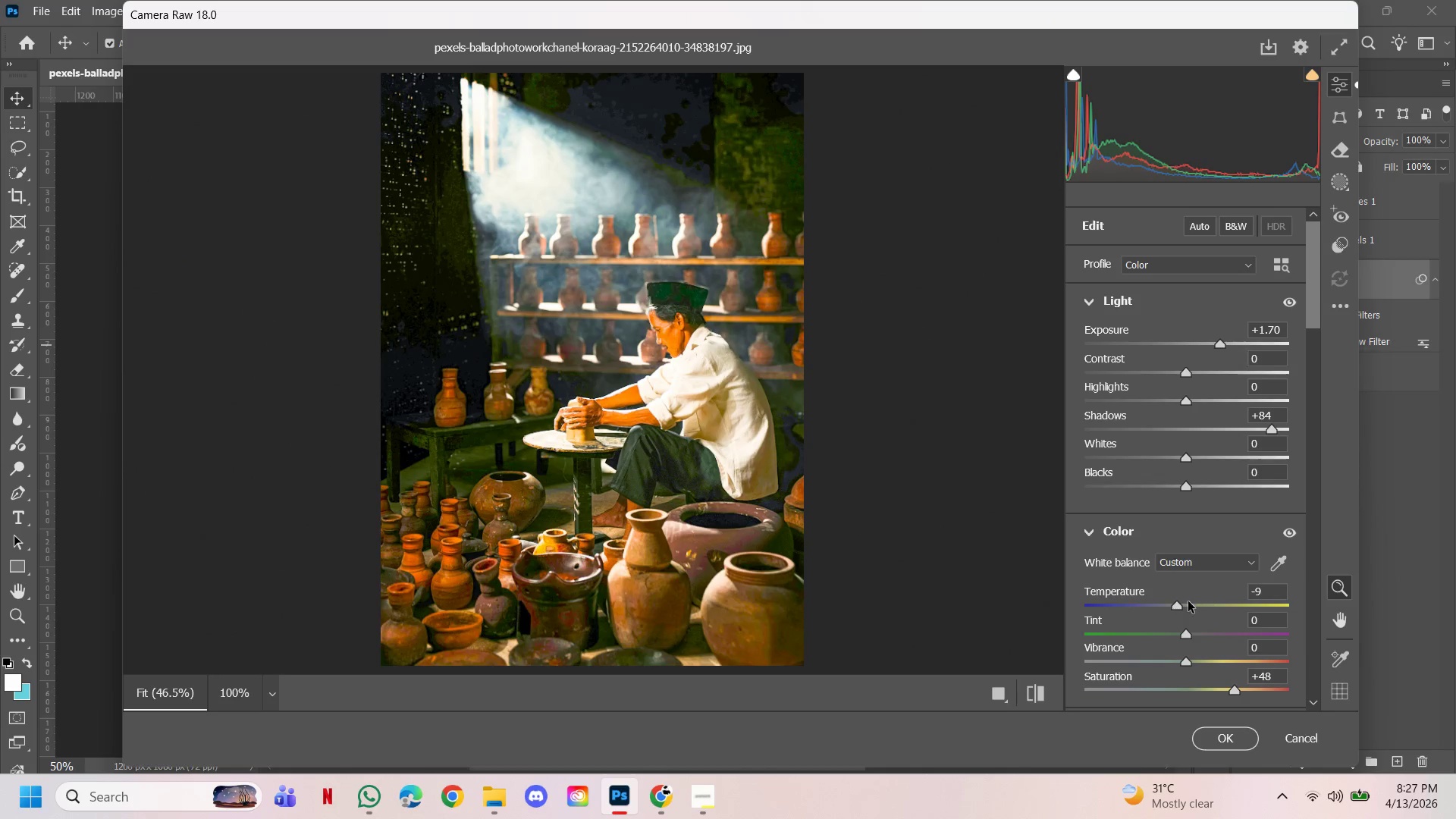 
left_click_drag(start_coordinate=[1175, 607], to_coordinate=[1169, 605])
 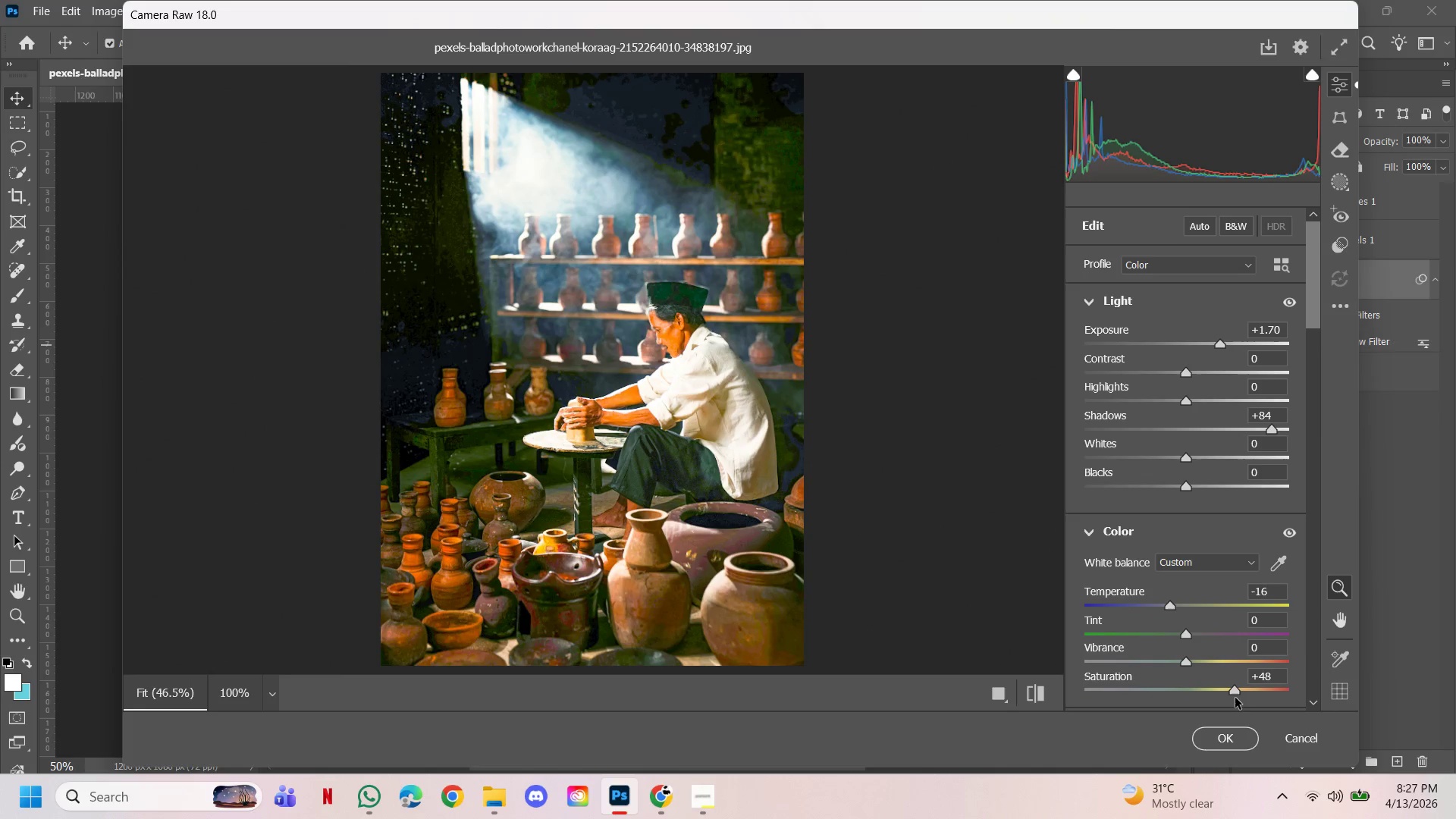 
left_click_drag(start_coordinate=[1235, 695], to_coordinate=[1271, 690])
 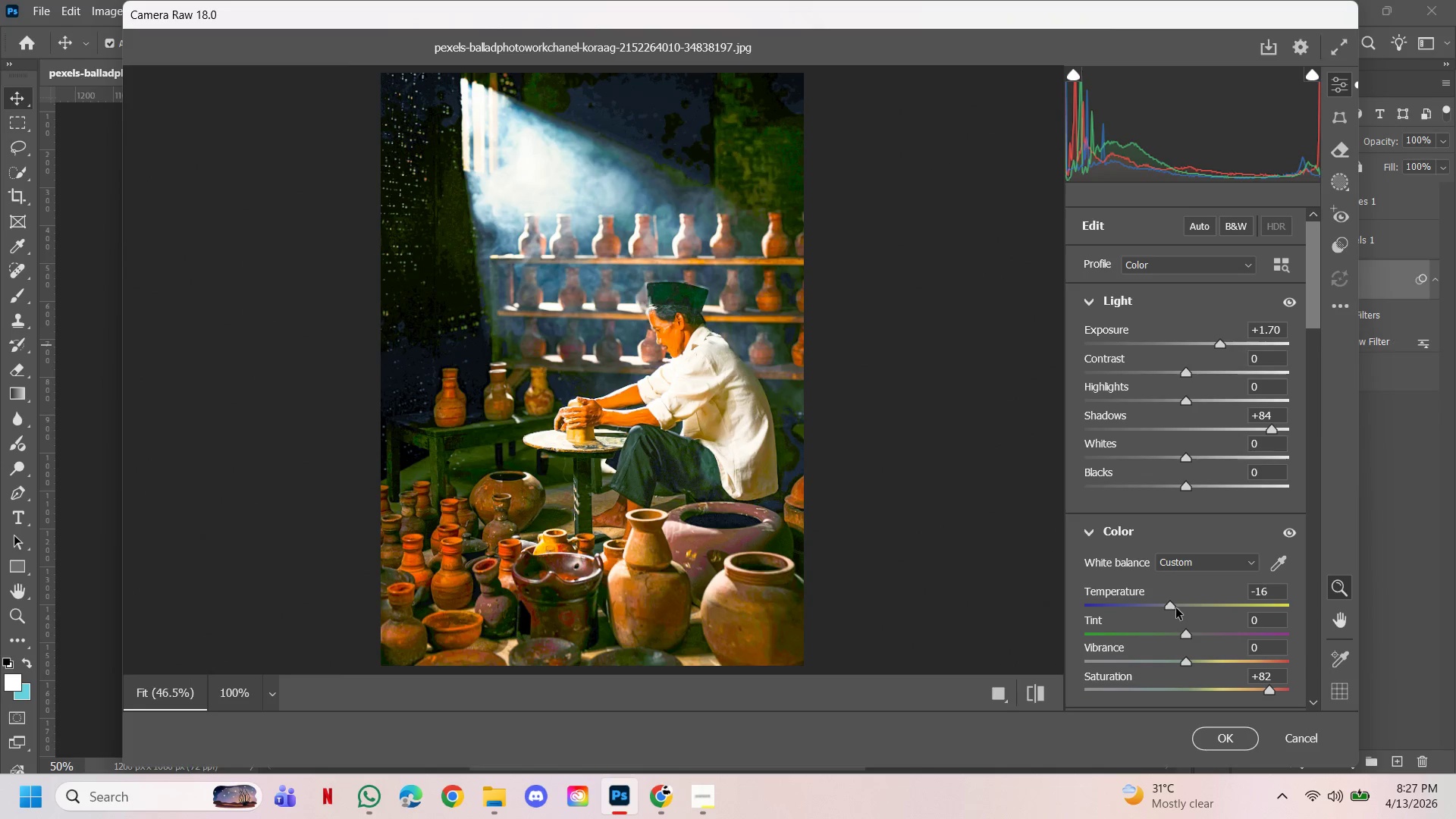 
left_click_drag(start_coordinate=[1170, 603], to_coordinate=[1177, 604])
 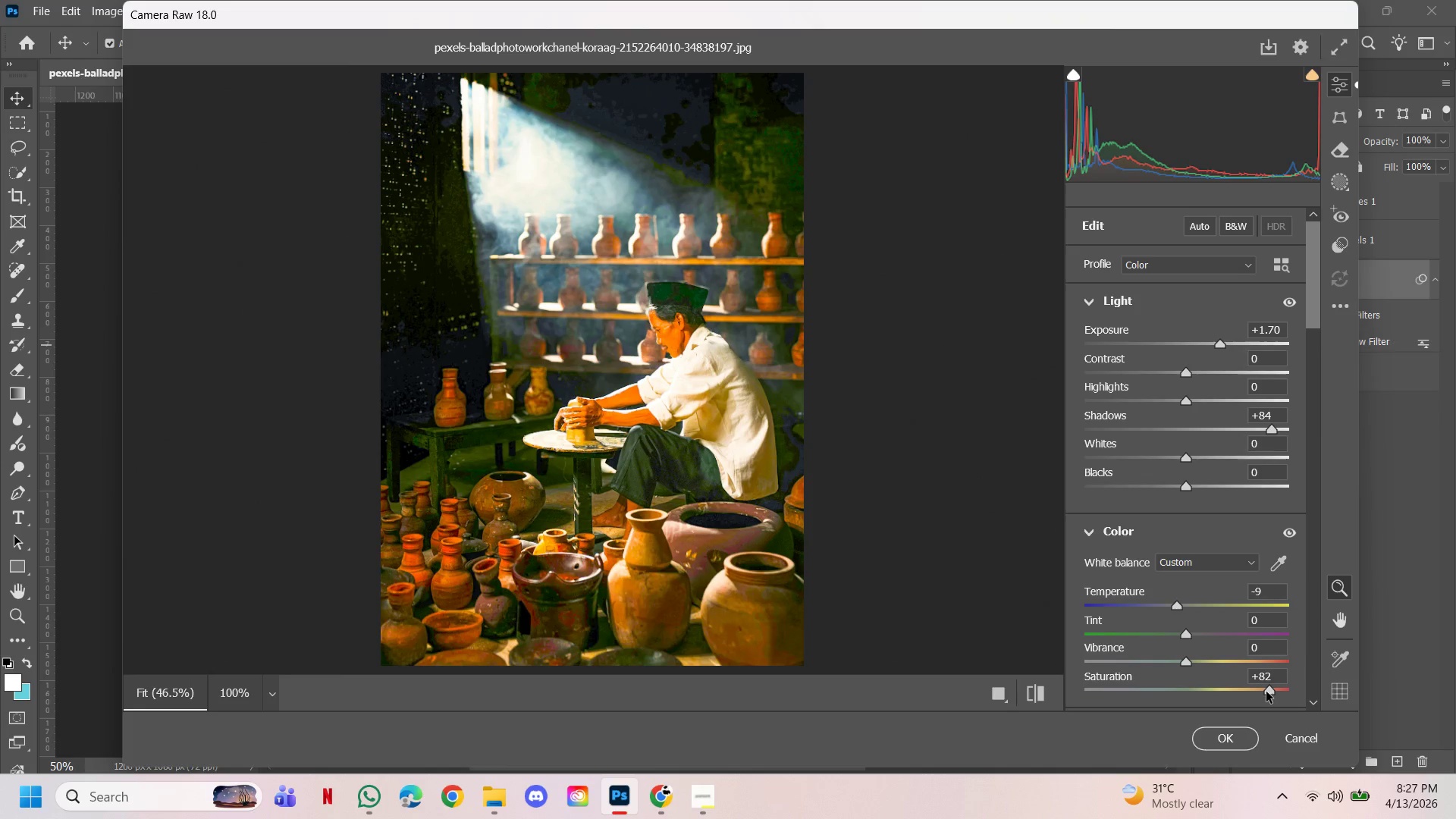 
left_click_drag(start_coordinate=[1267, 692], to_coordinate=[1231, 684])
 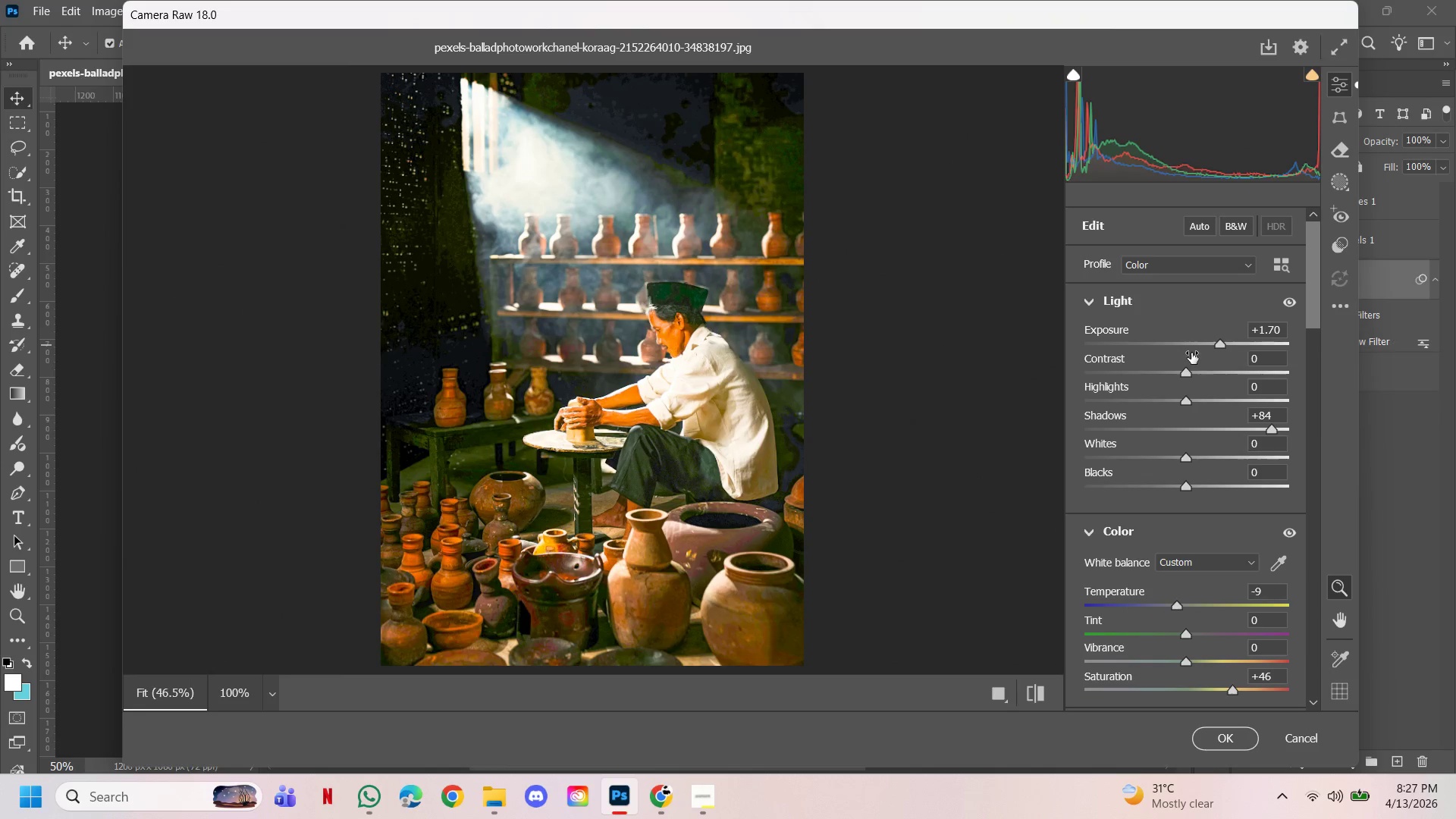 
left_click_drag(start_coordinate=[1220, 346], to_coordinate=[1223, 342])
 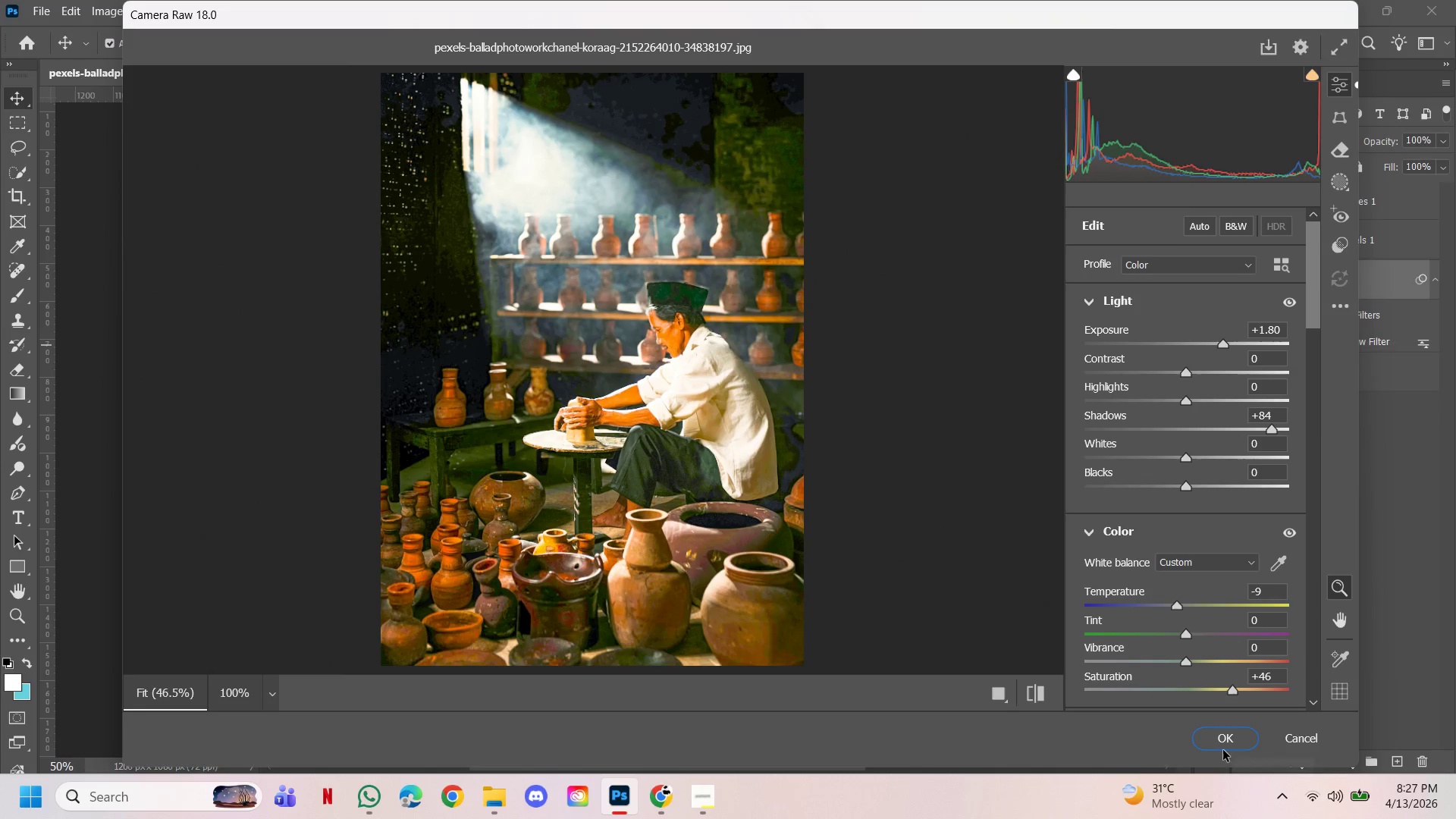 
left_click([1229, 736])
 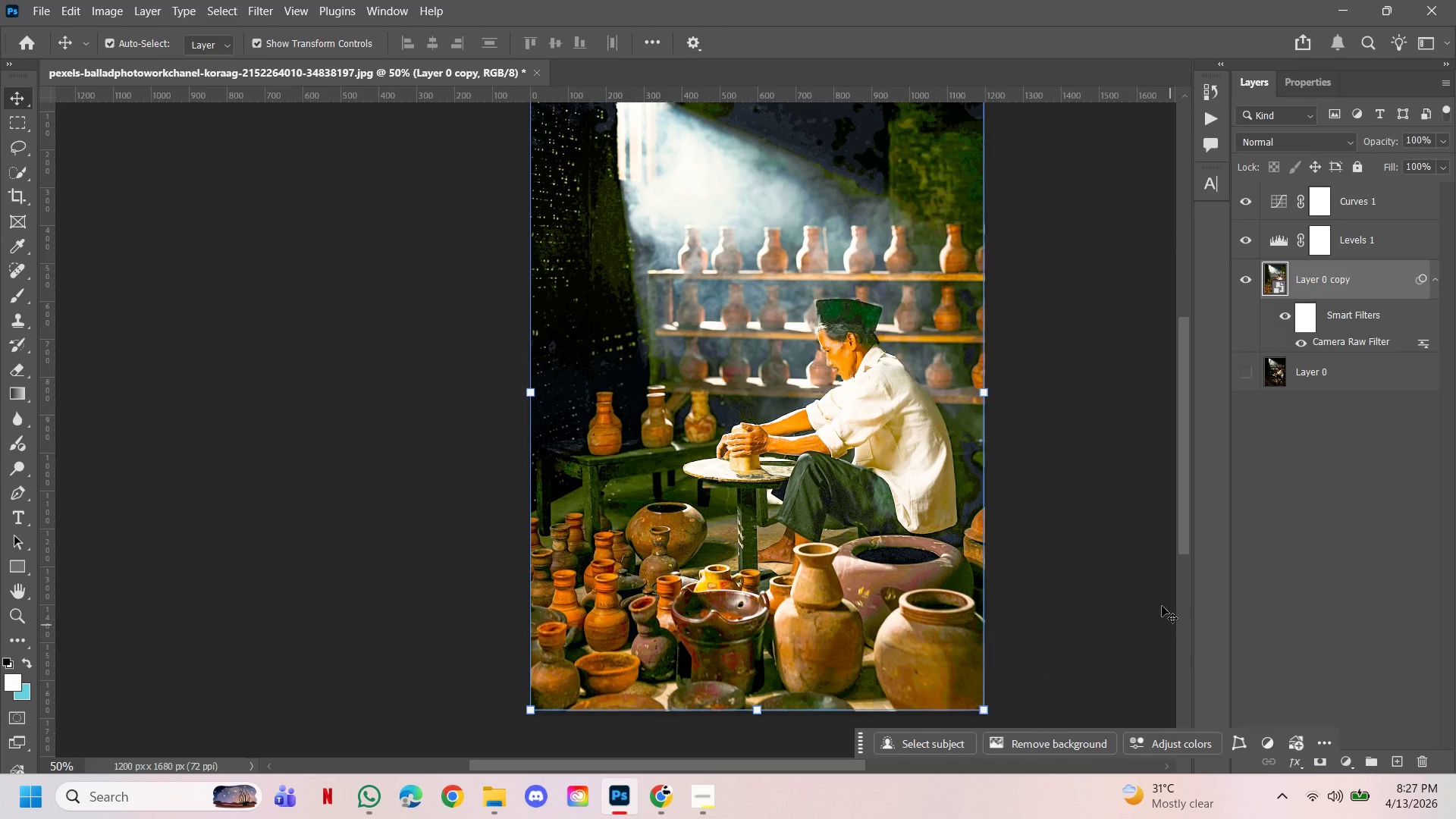 
left_click([1125, 490])
 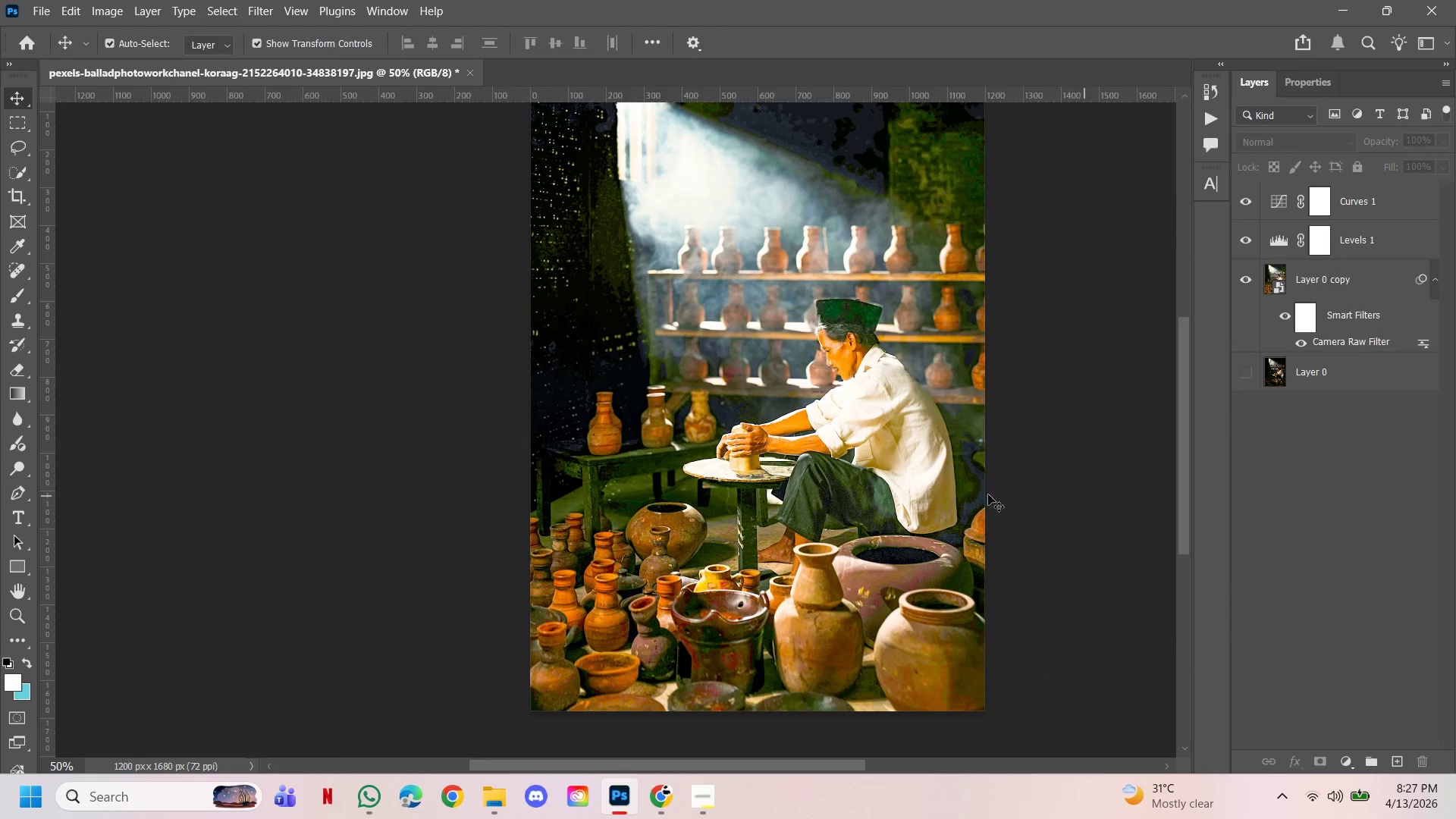 
hold_key(key=ControlLeft, duration=3.12)
 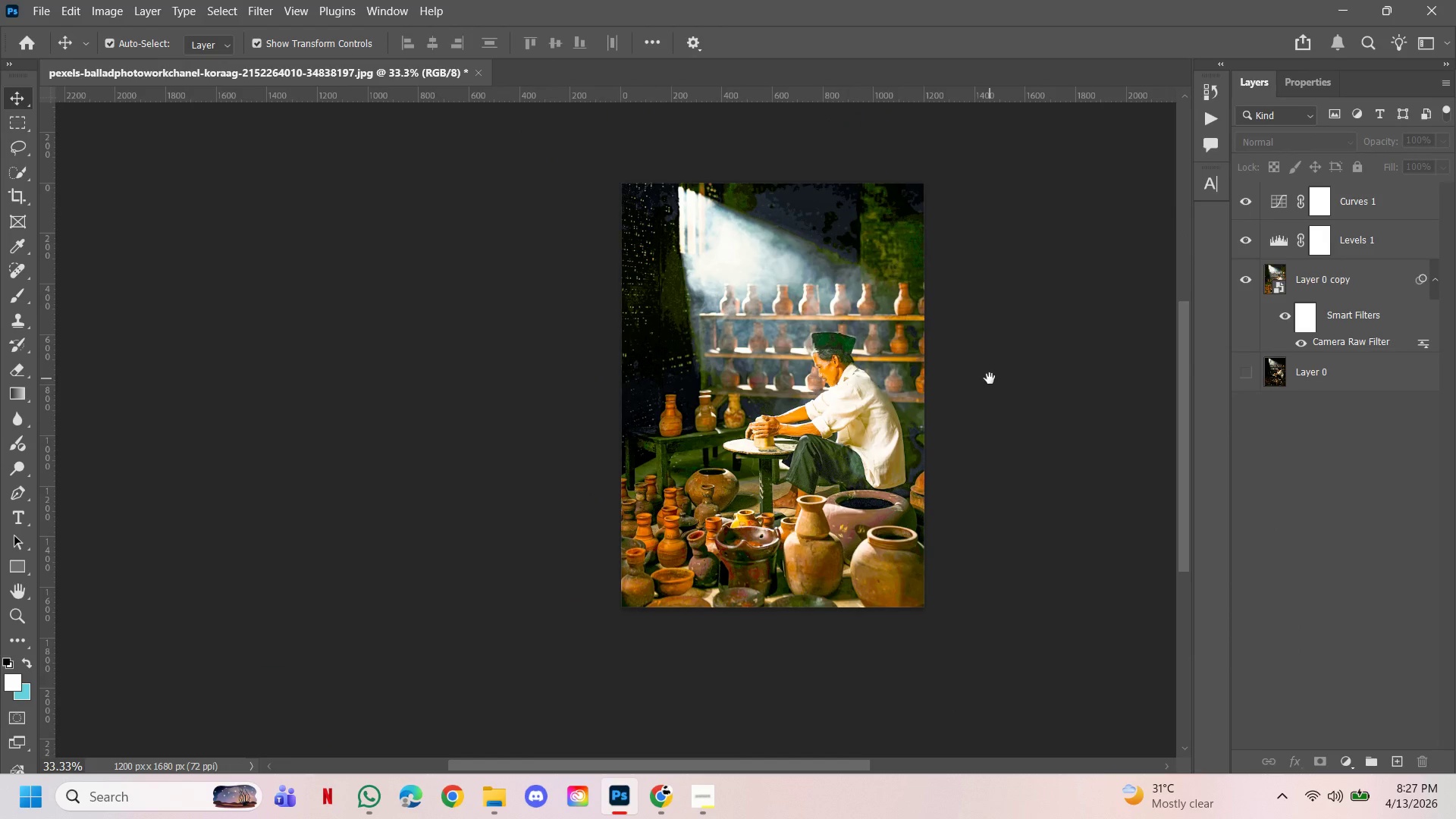 
hold_key(key=Space, duration=1.53)
 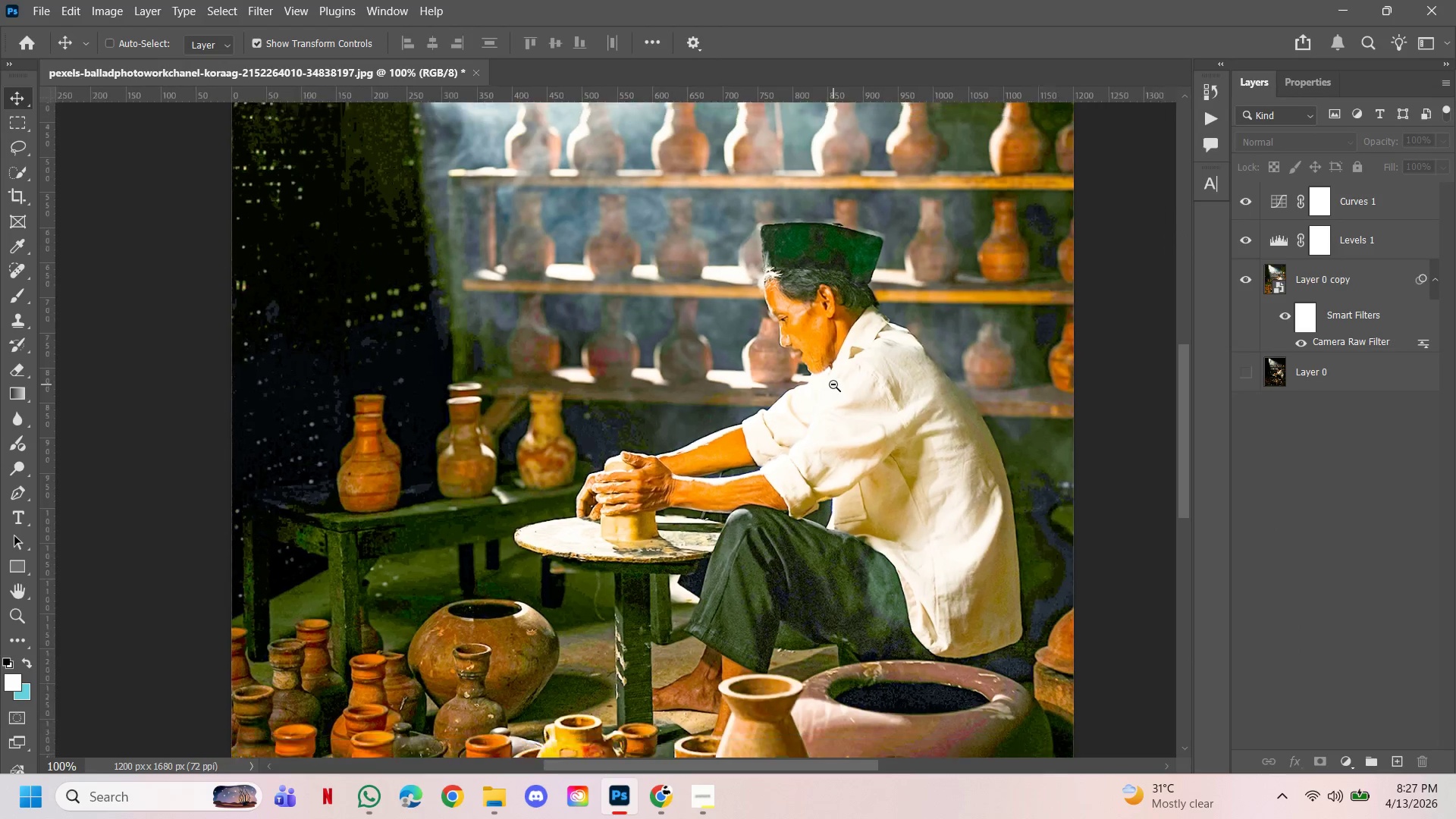 
left_click([891, 391])
 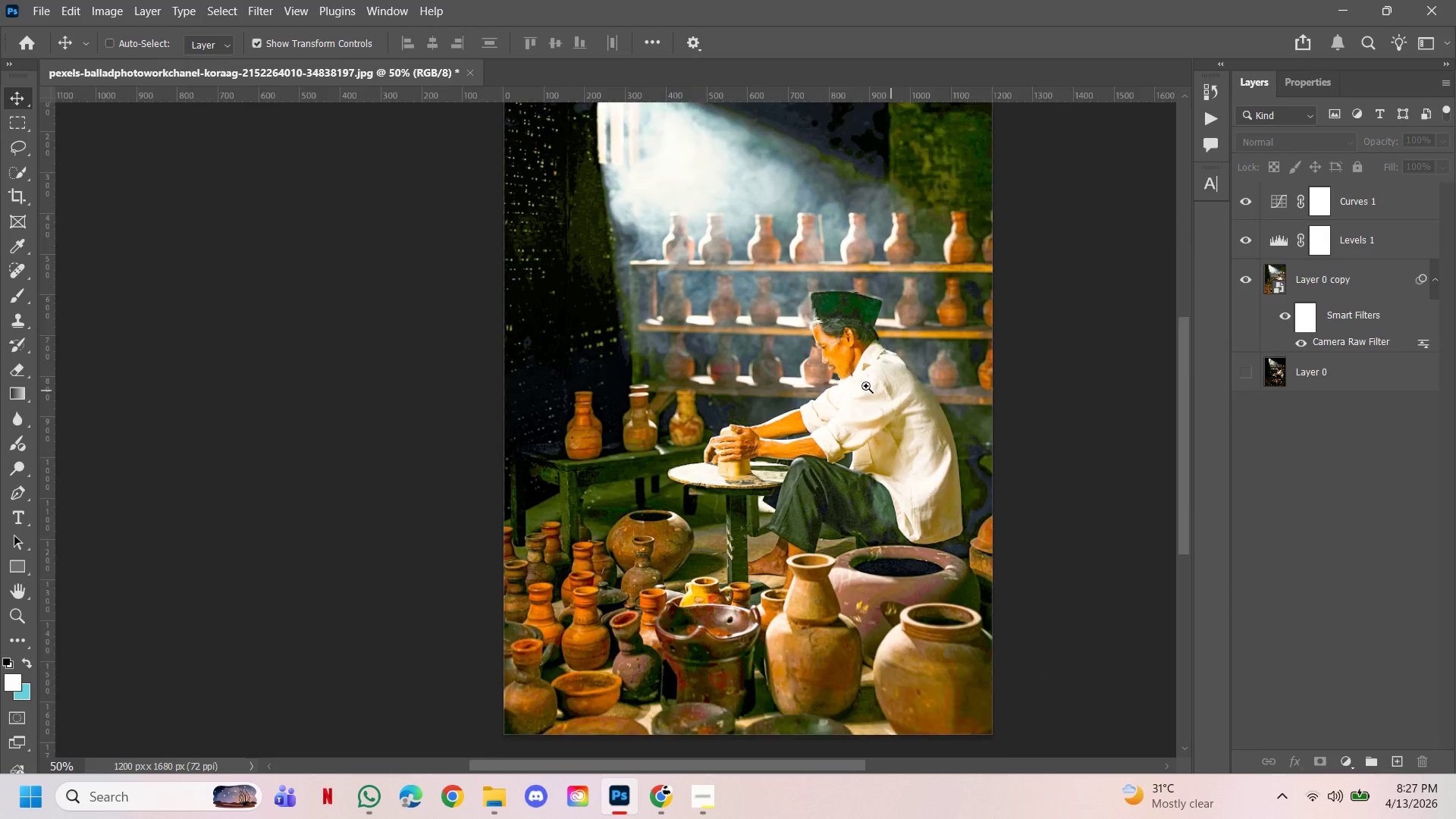 
double_click([864, 385])
 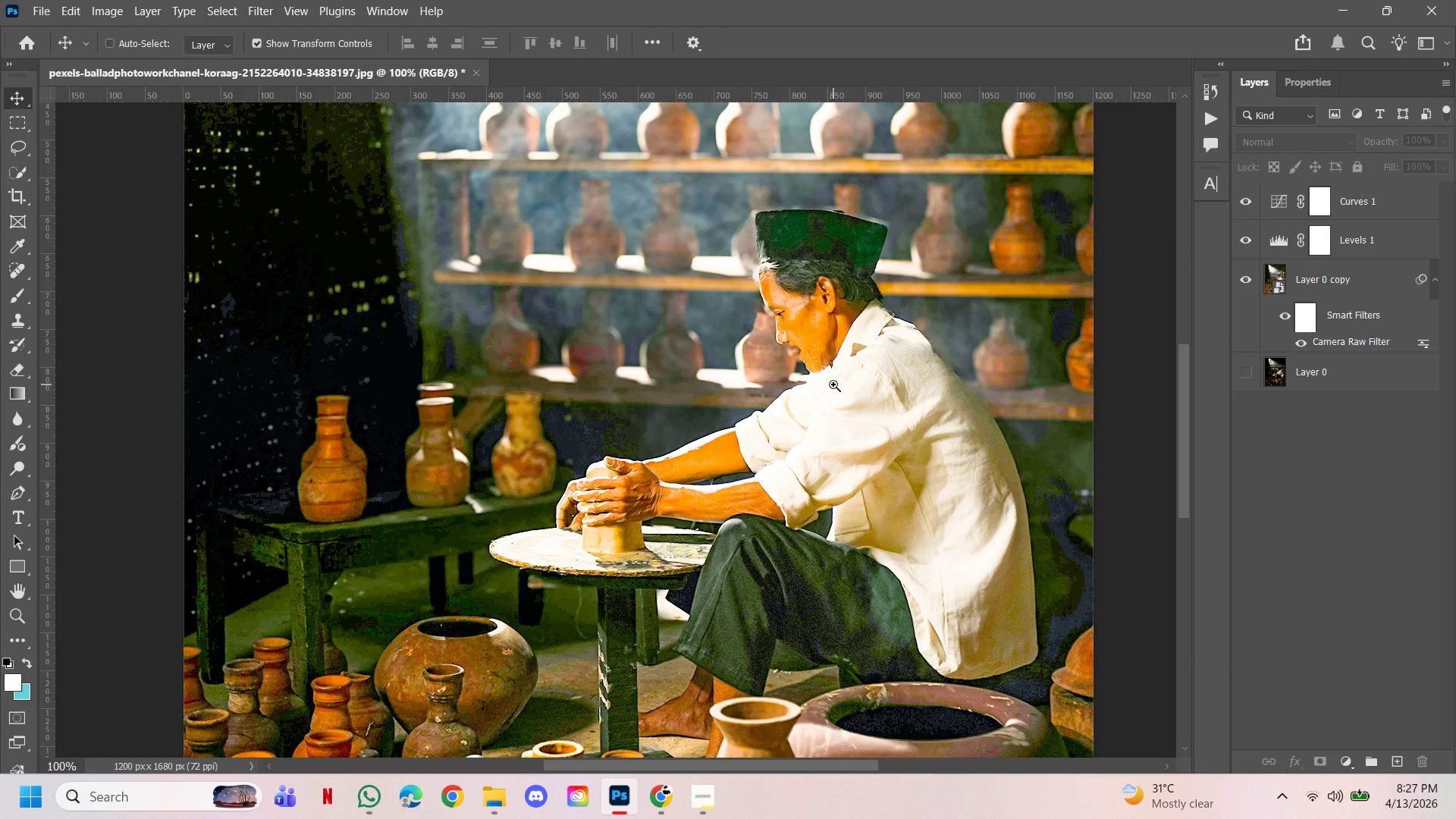 
hold_key(key=Space, duration=2.42)
 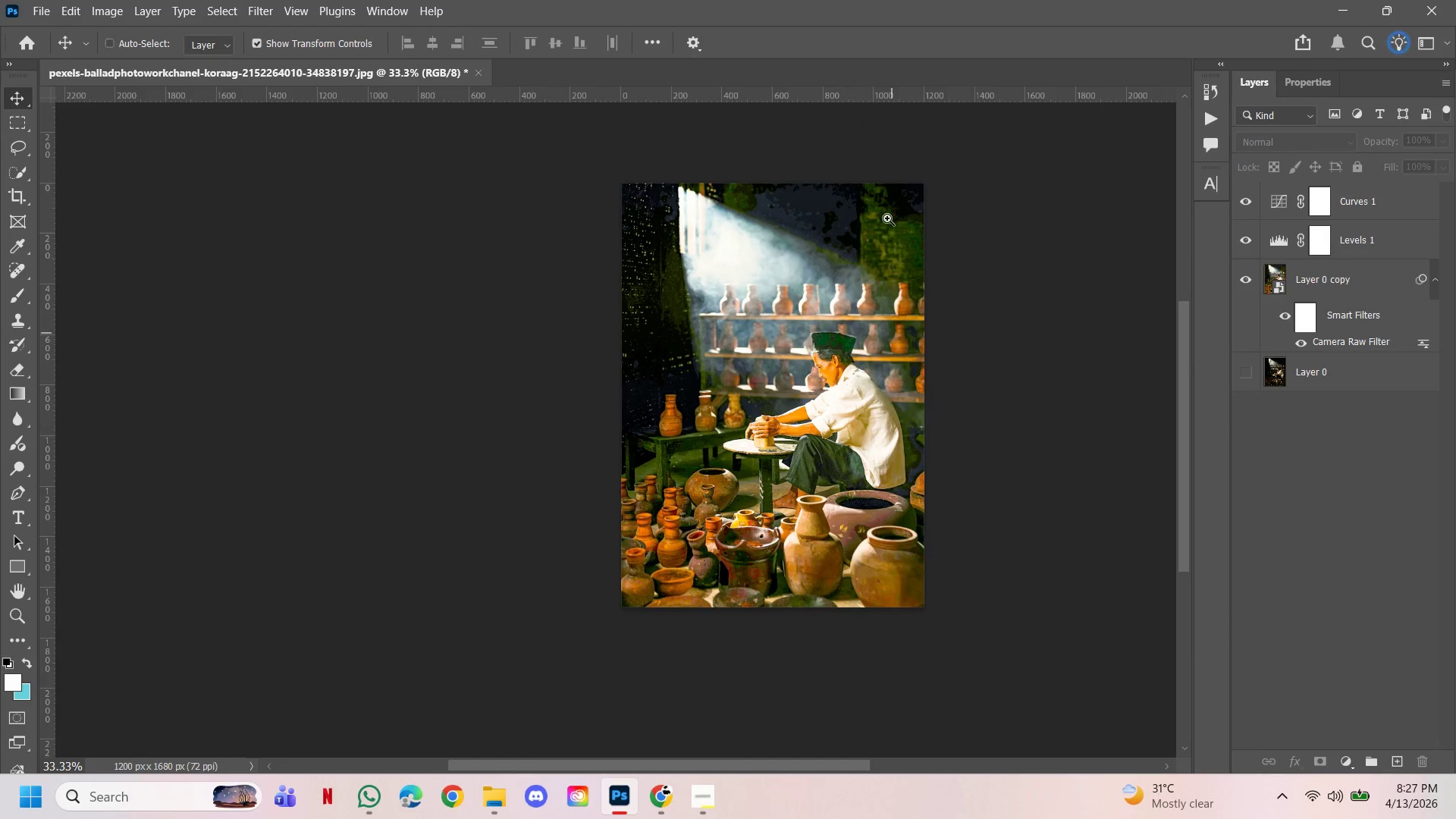 
hold_key(key=AltLeft, duration=1.53)
double_click([833, 384])
 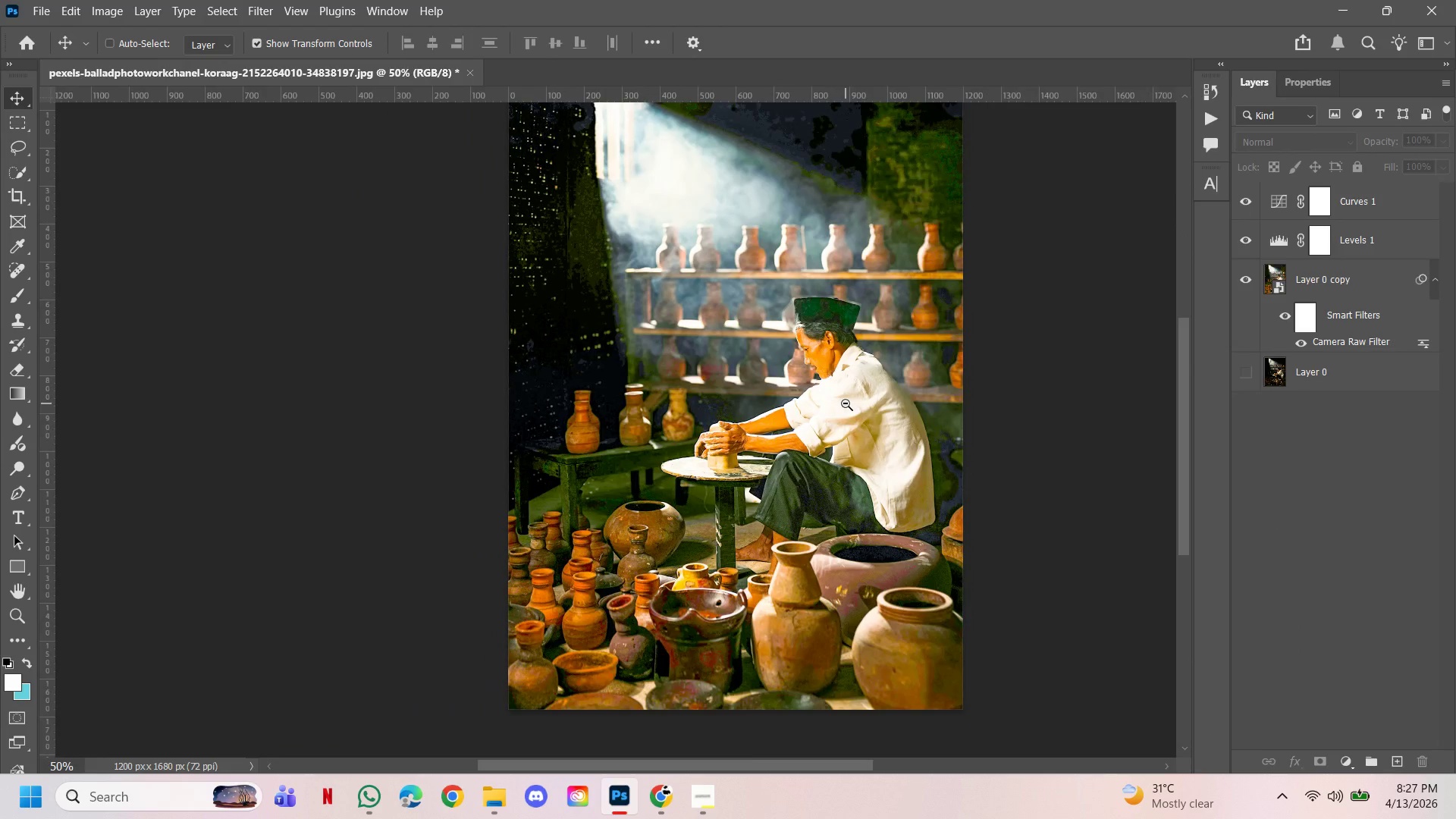 
left_click([846, 403])
 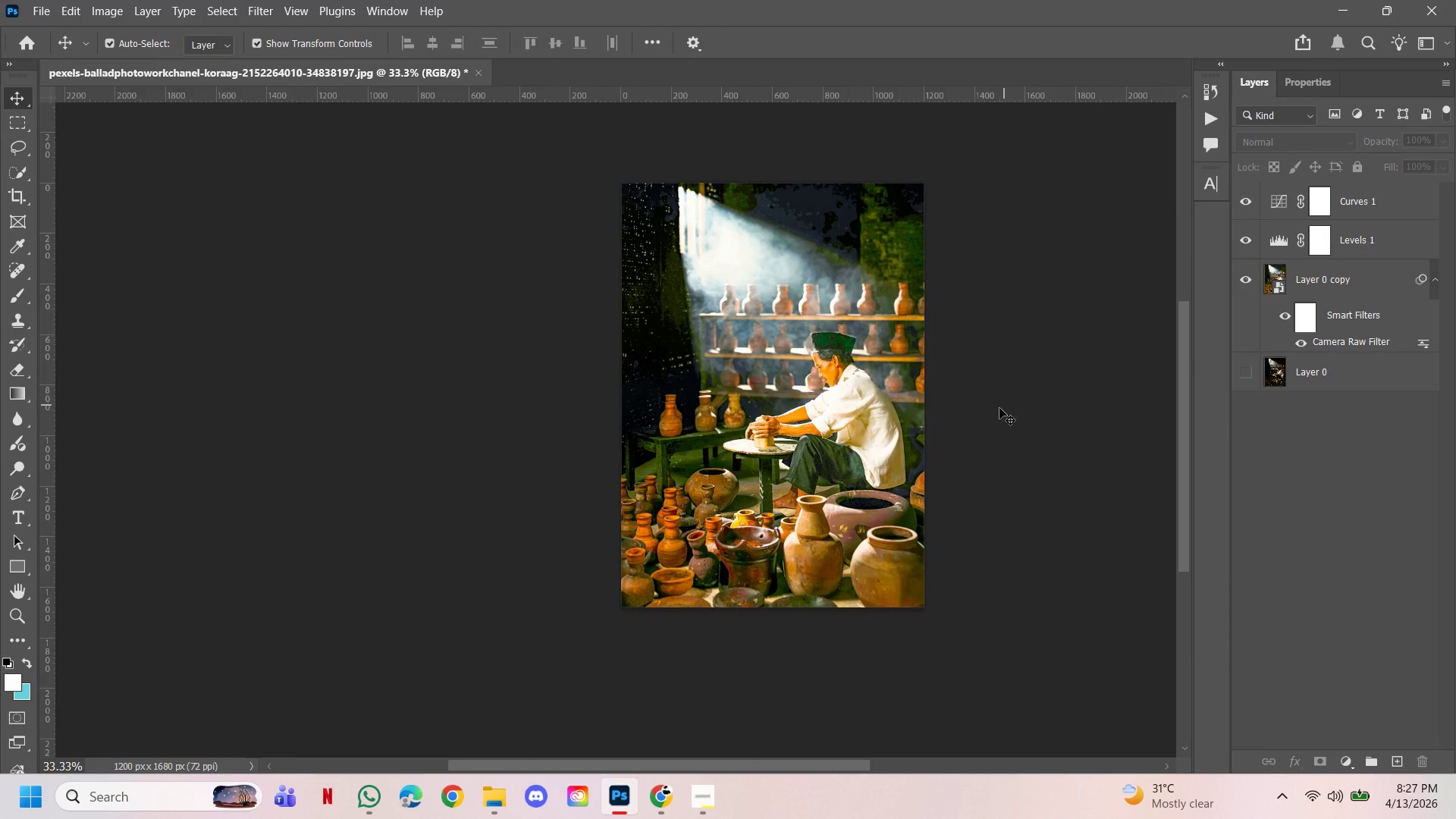 
hold_key(key=ControlLeft, duration=0.48)
 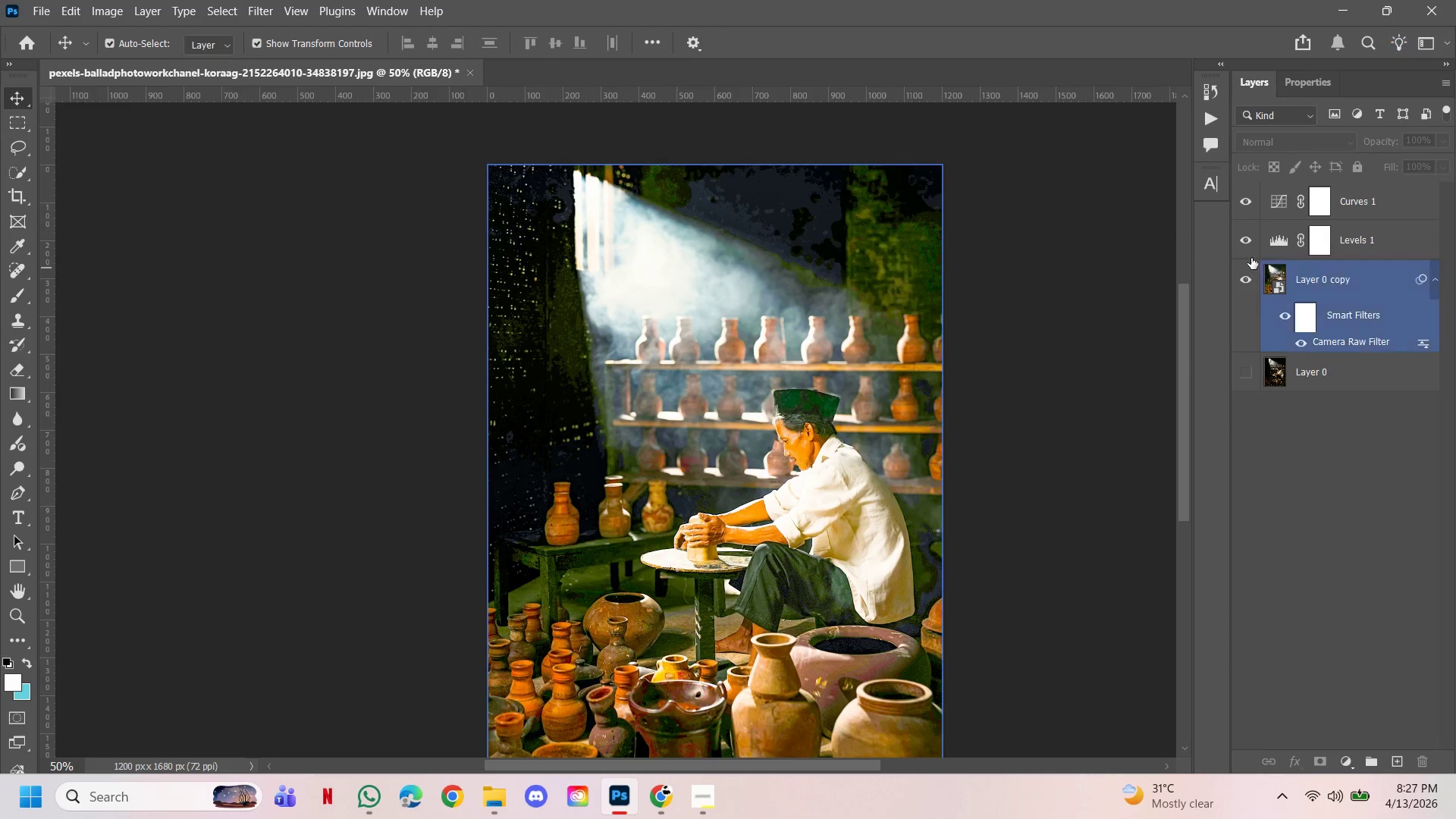 
hold_key(key=Space, duration=0.47)
 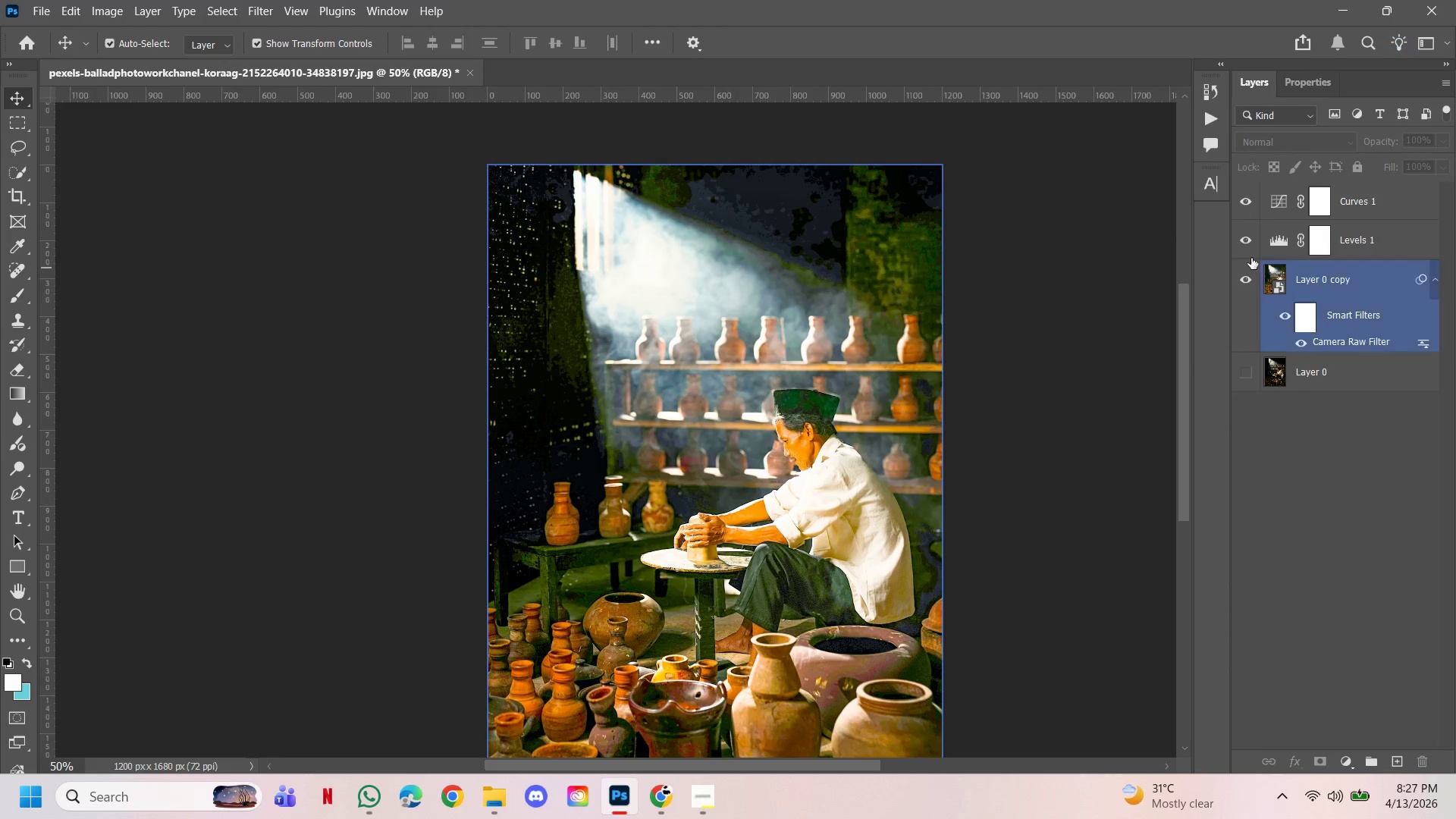 
left_click([887, 218])
 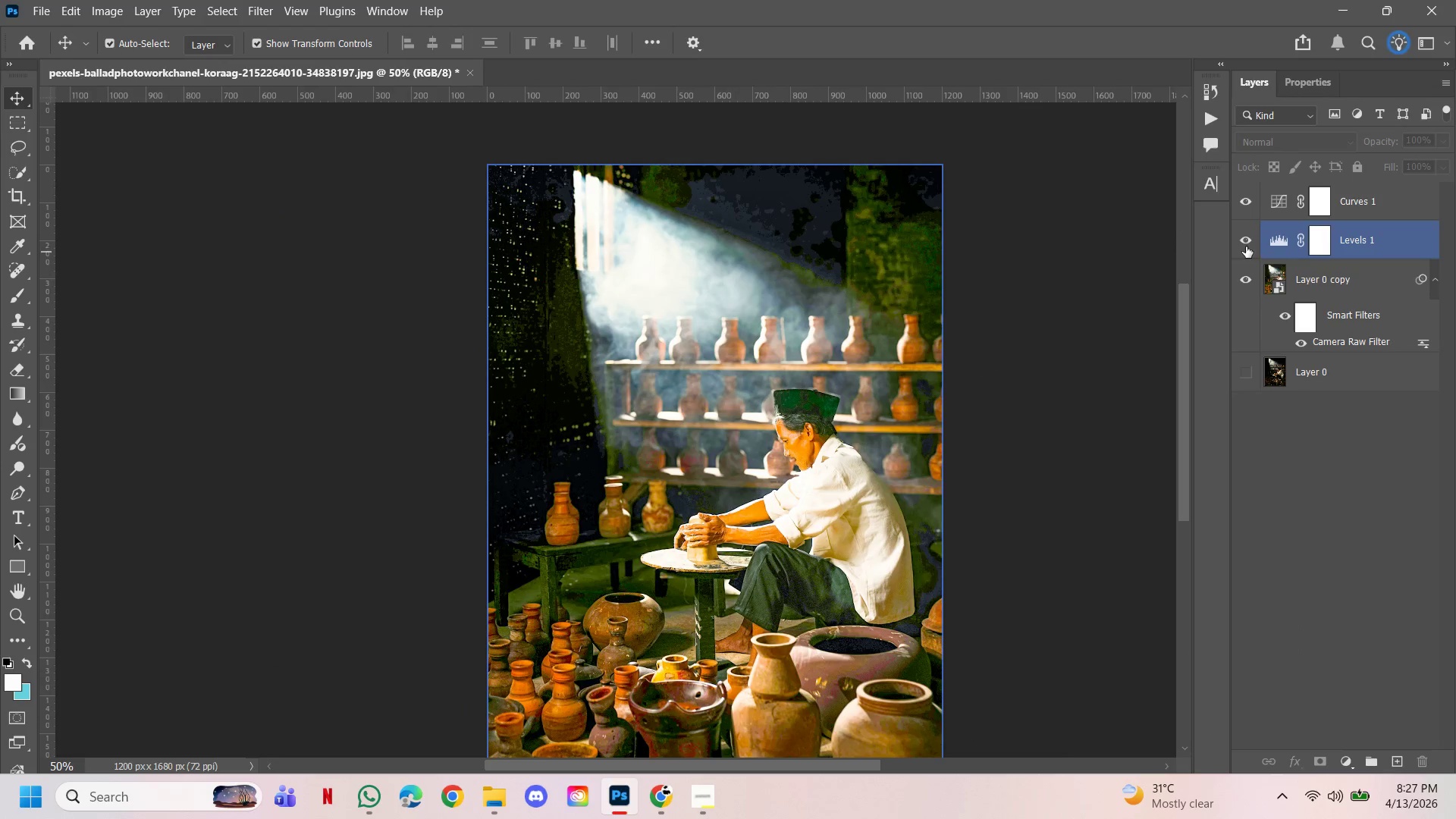 
left_click([1243, 238])
 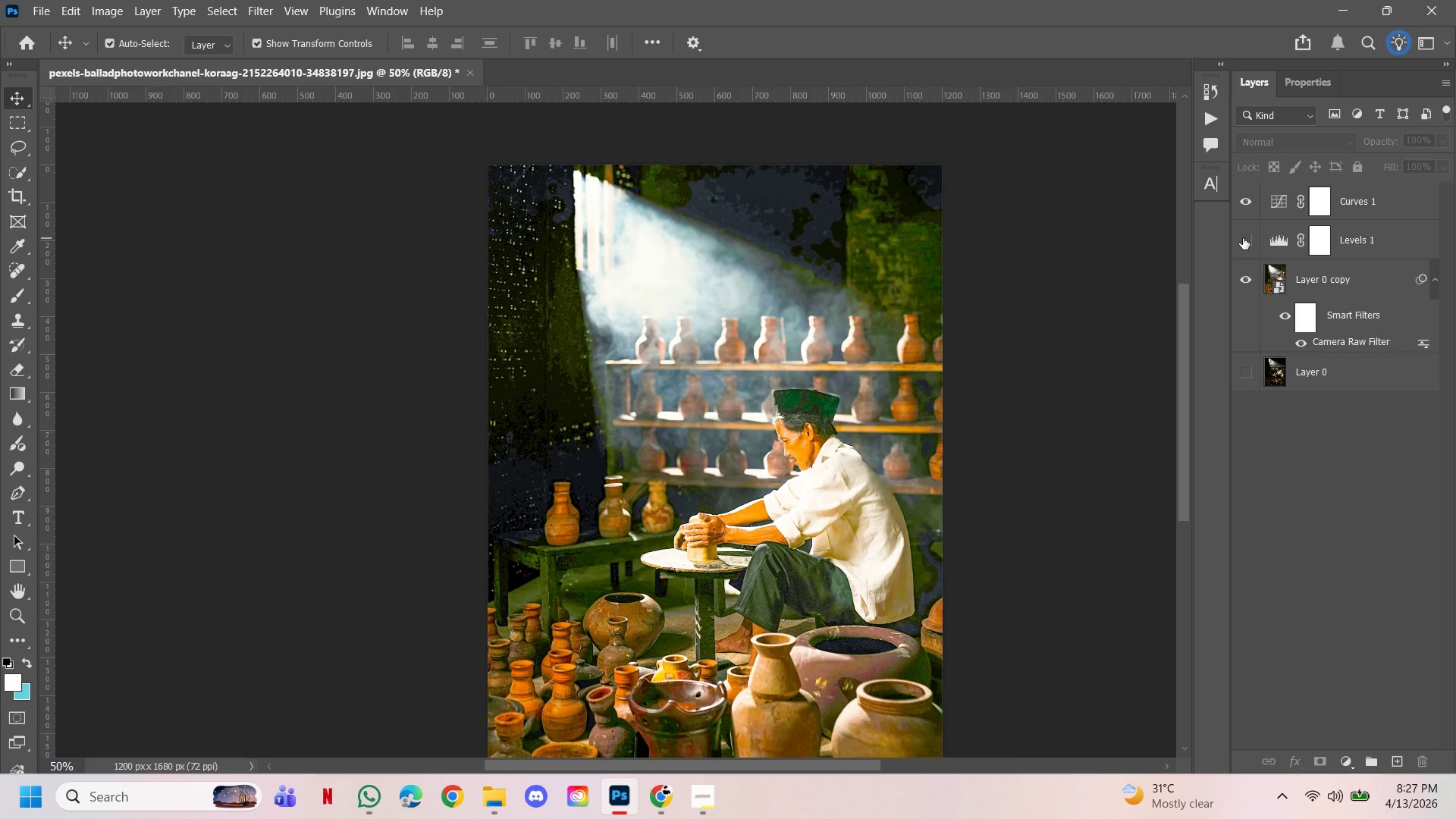 
left_click([1243, 238])
 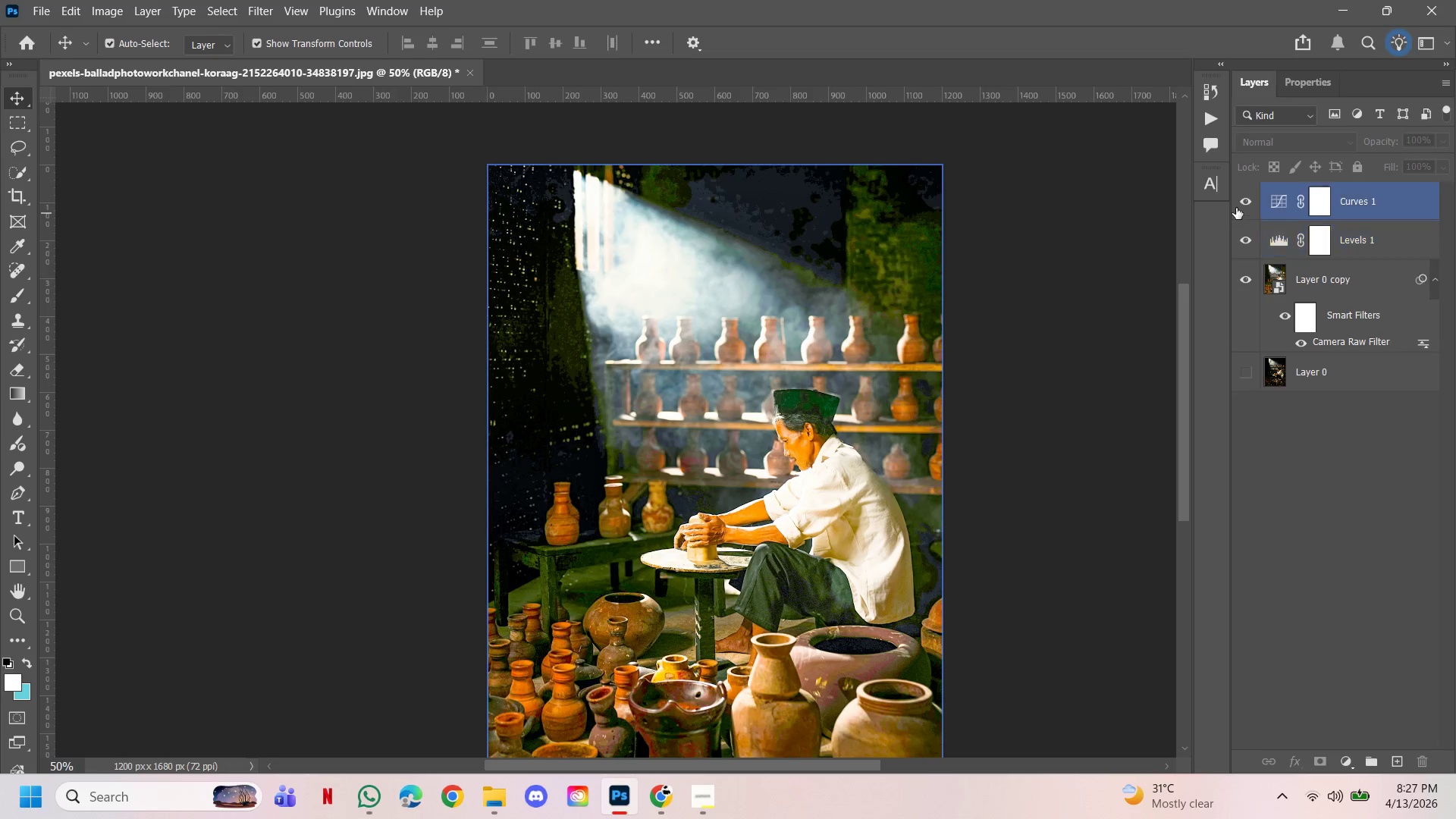 
left_click([1236, 206])
 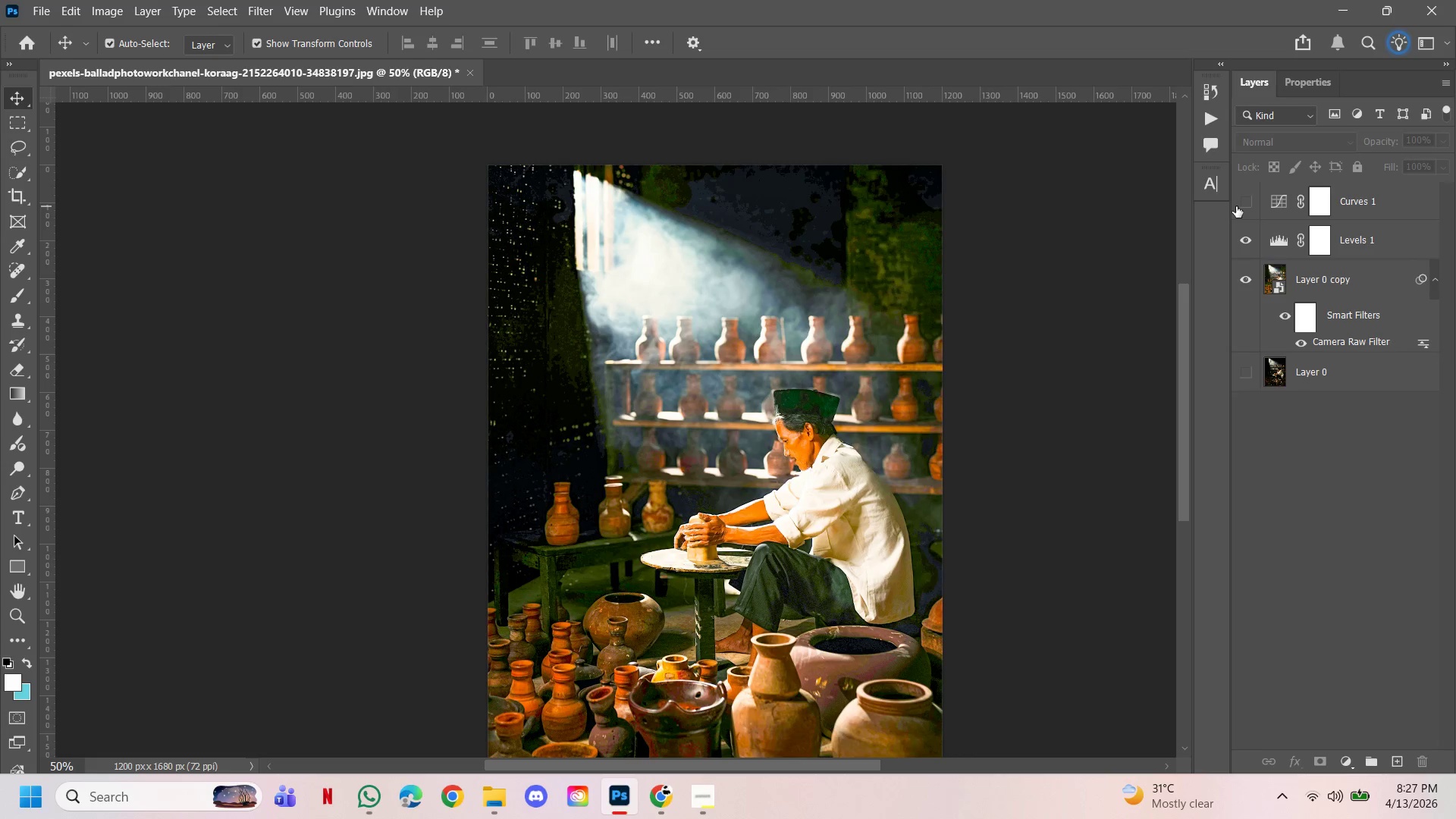 
left_click([1236, 206])
 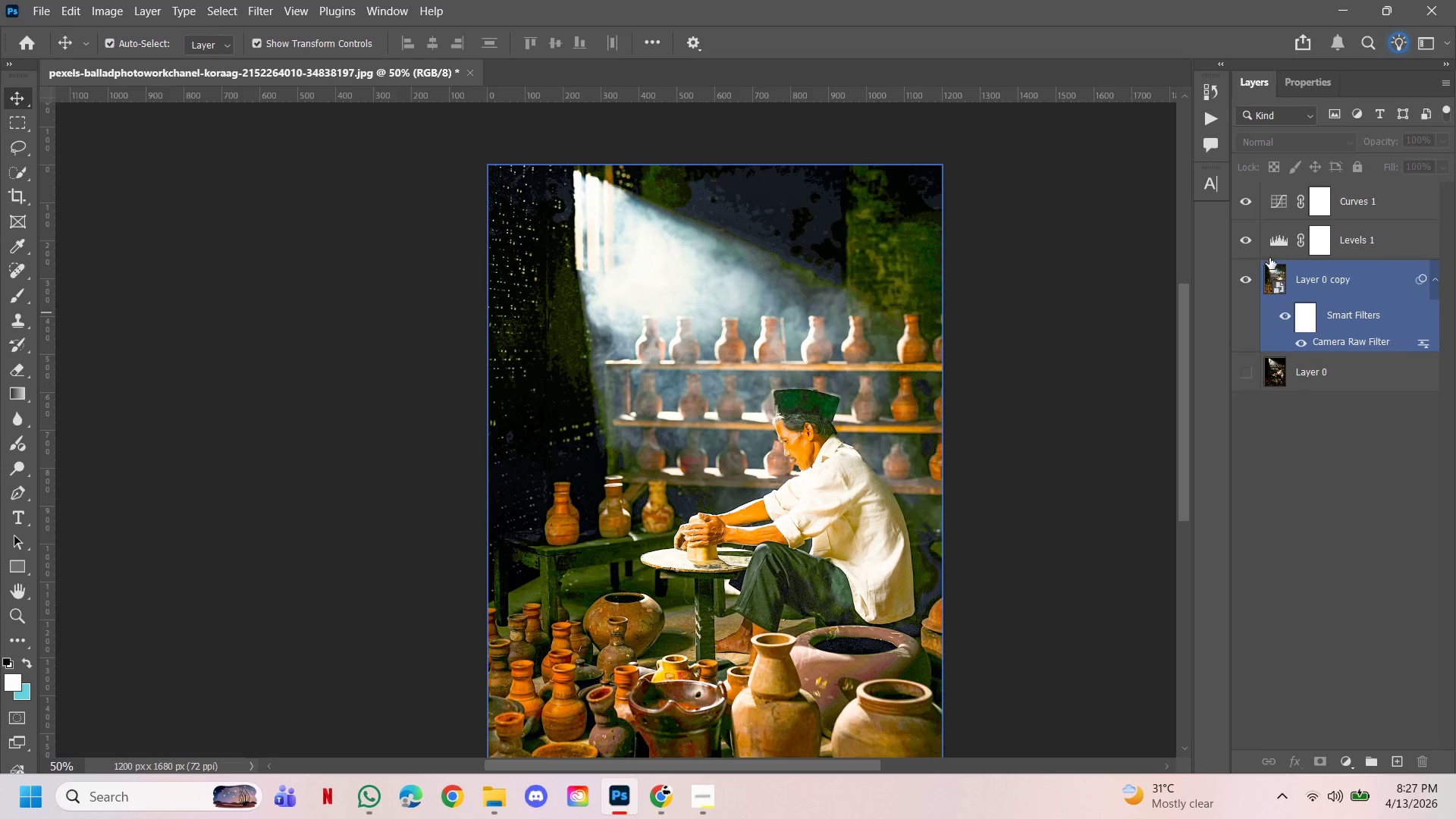 
left_click([1245, 212])
 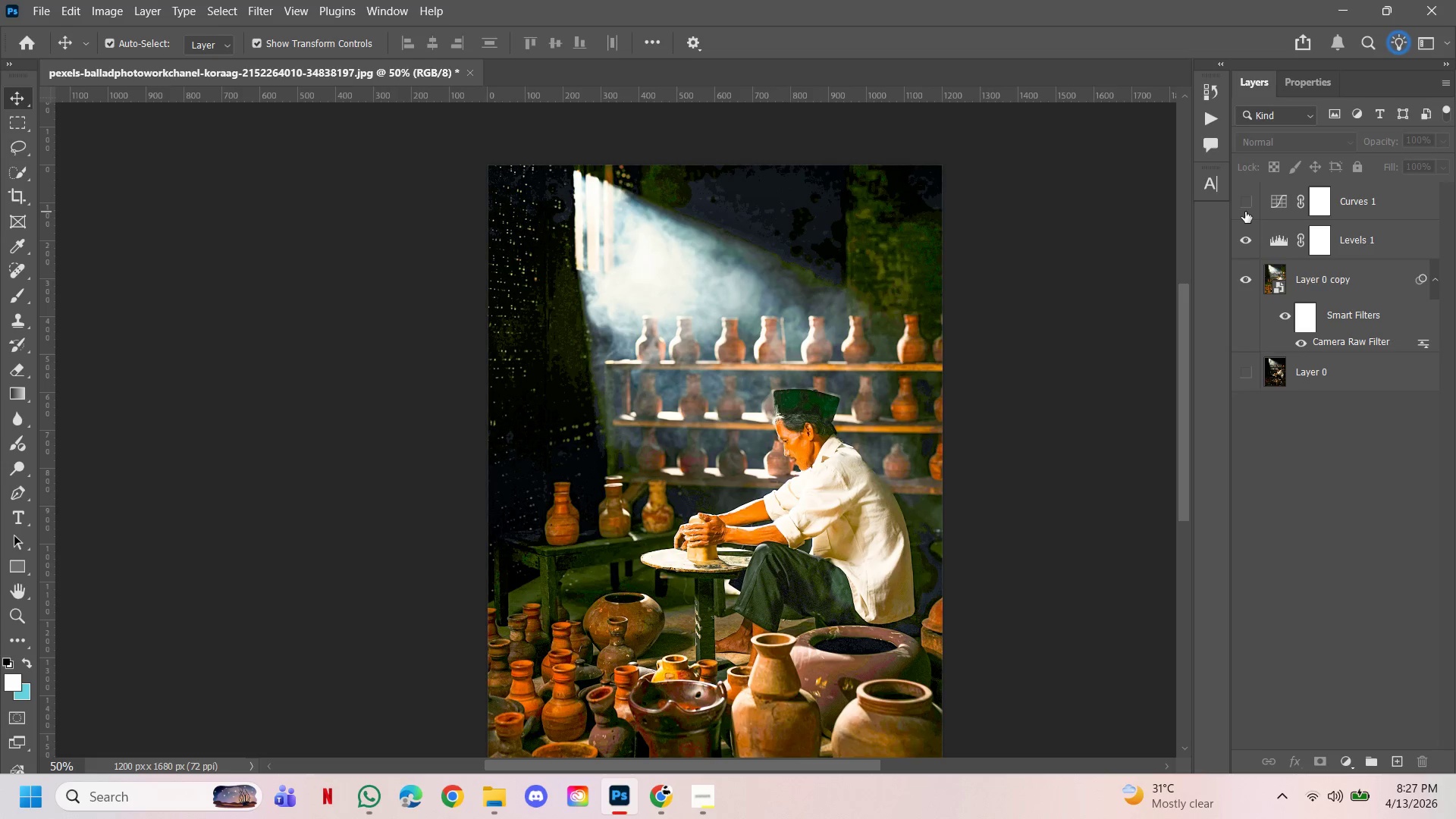 
left_click([1245, 212])
 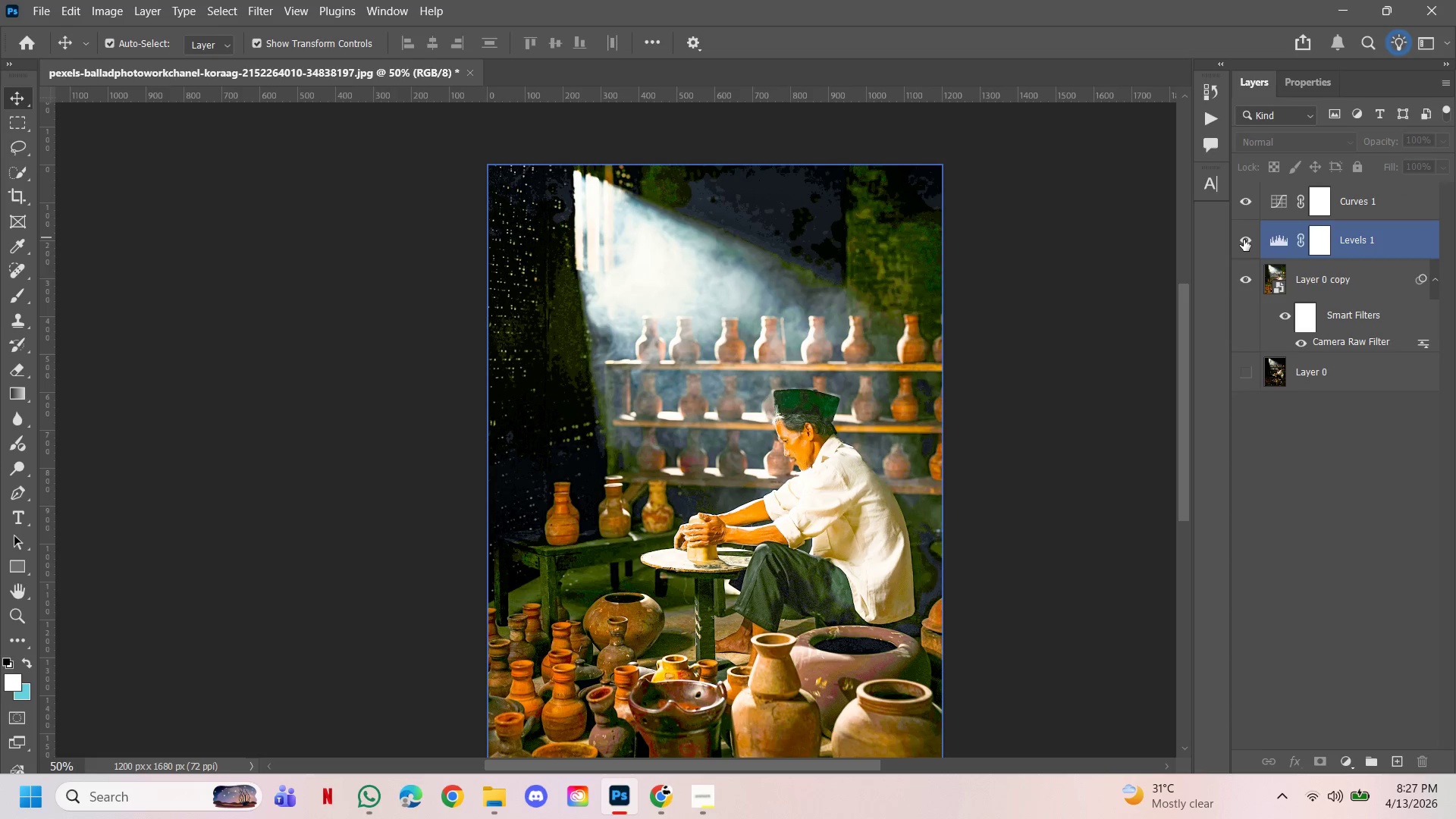 
left_click([1244, 240])
 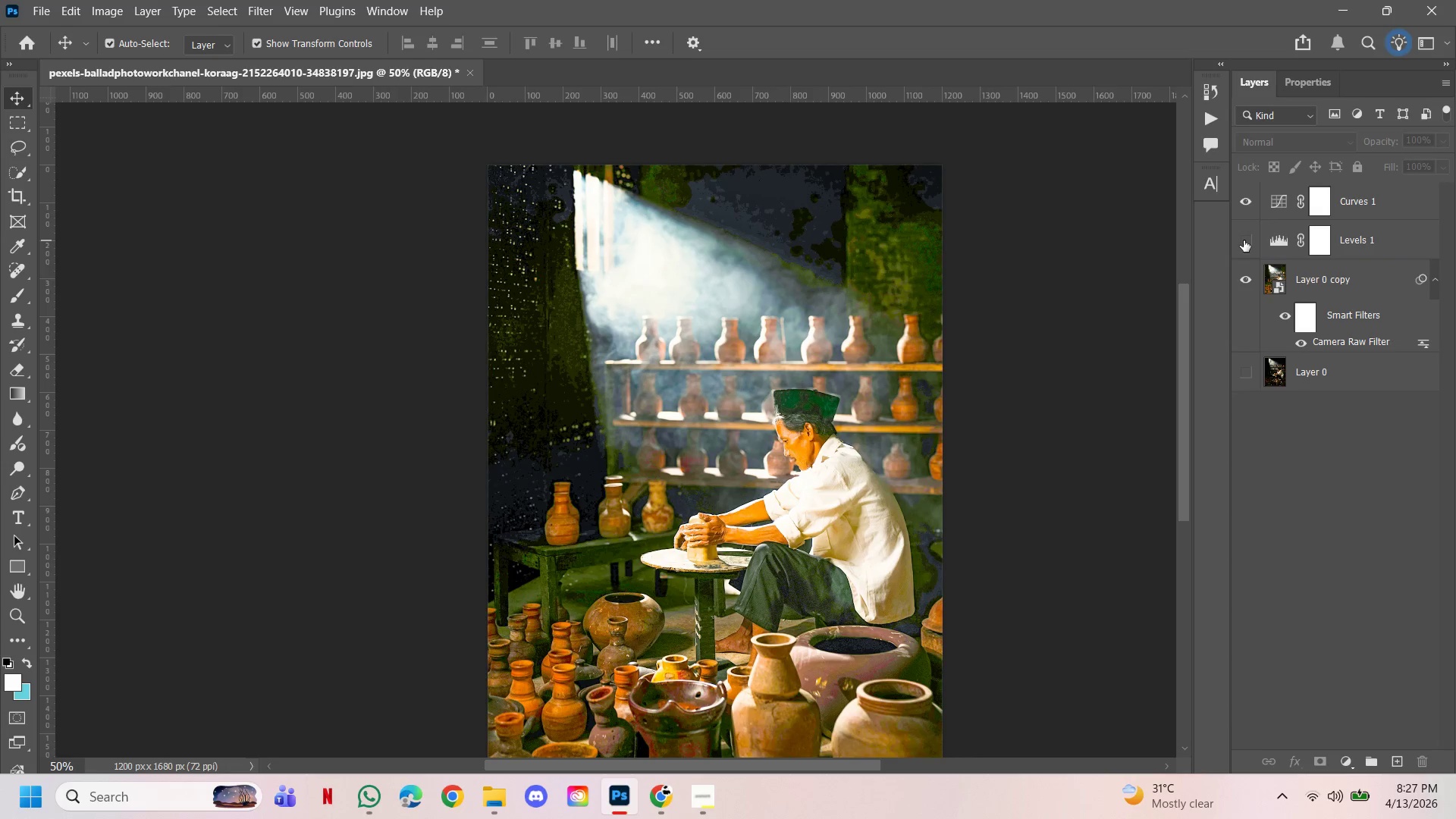 
left_click([1244, 240])
 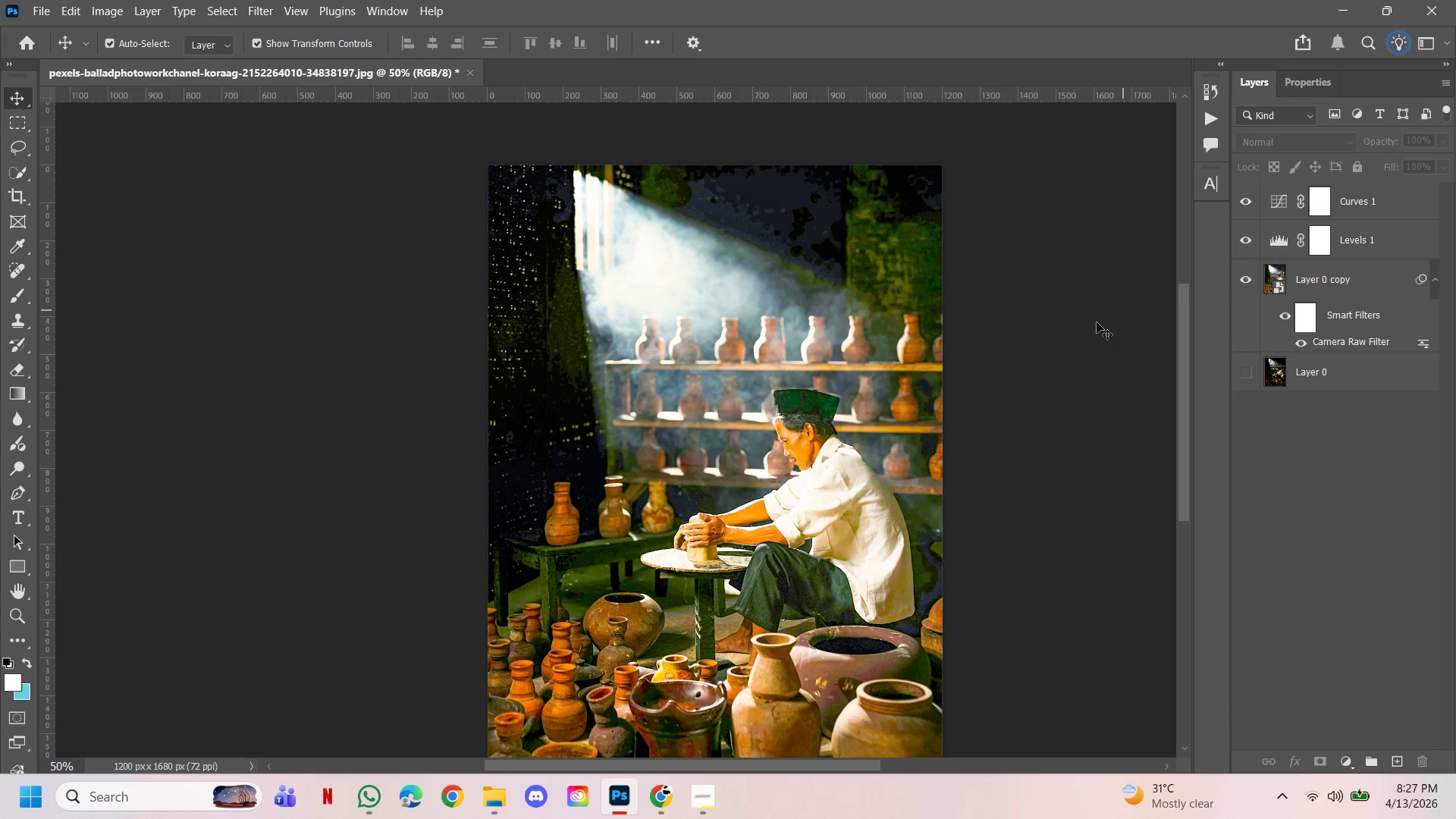 
hold_key(key=ControlLeft, duration=2.89)
 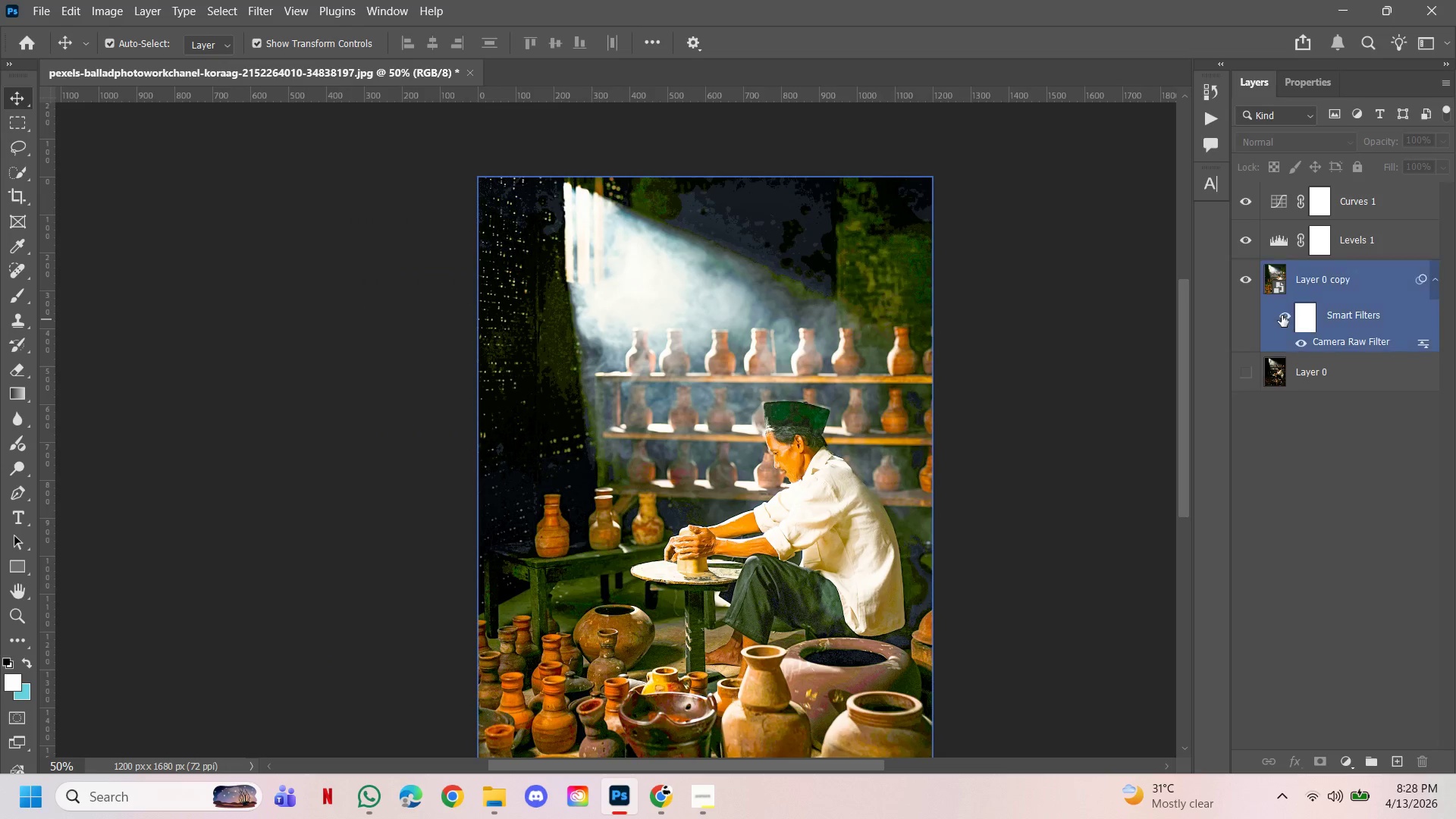 
hold_key(key=Space, duration=1.5)
 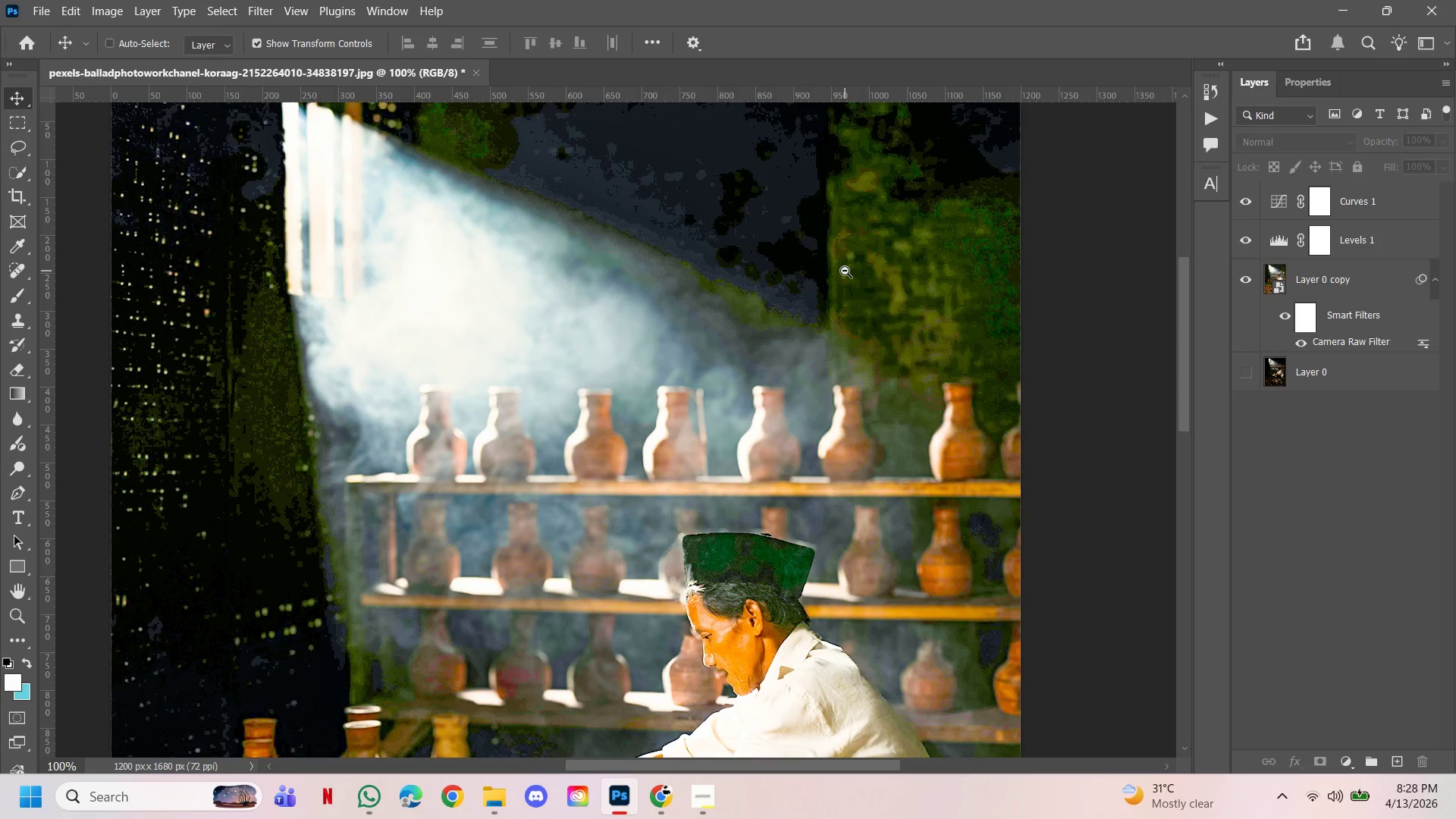 
left_click([866, 253])
 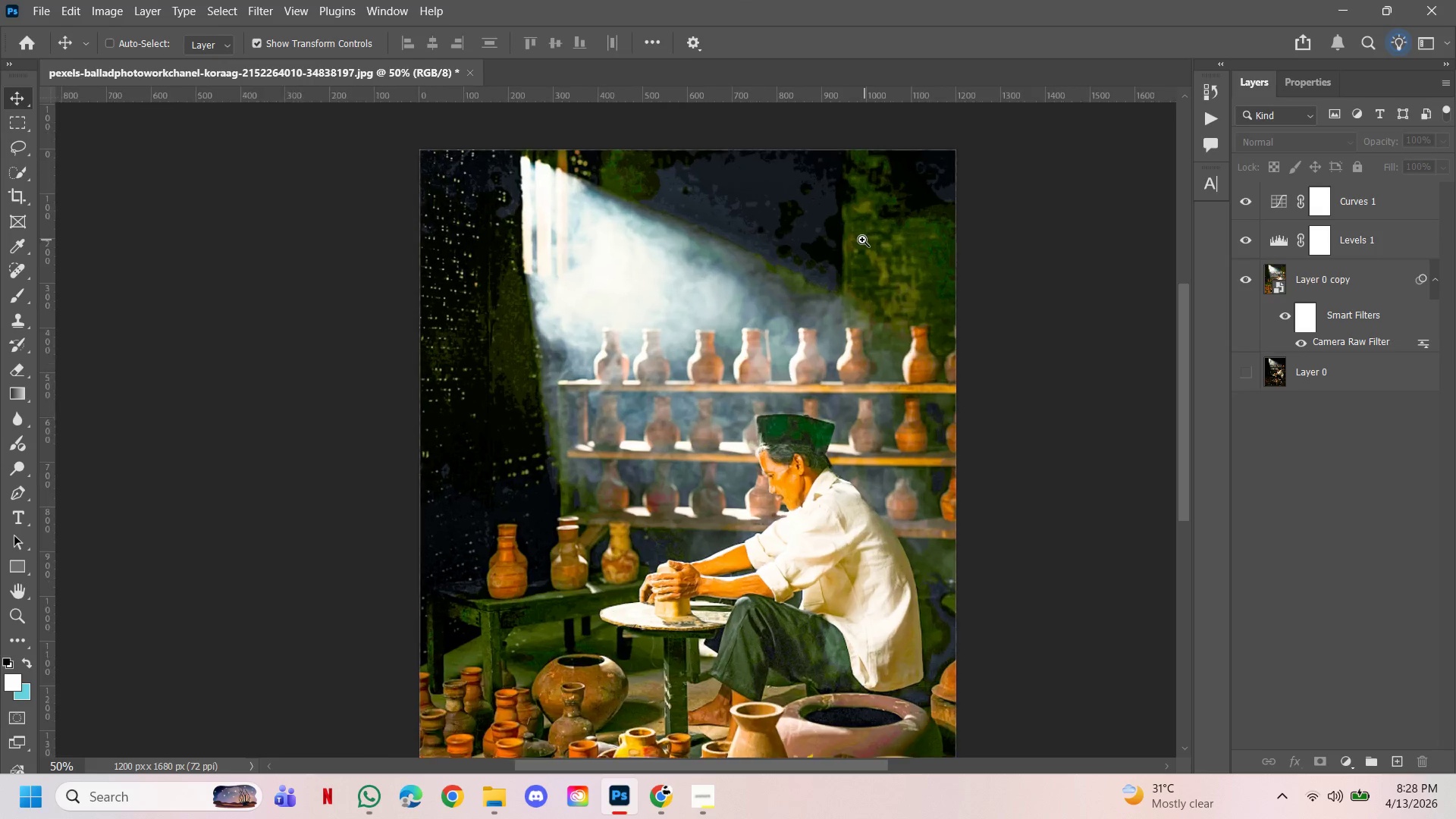 
double_click([862, 240])
 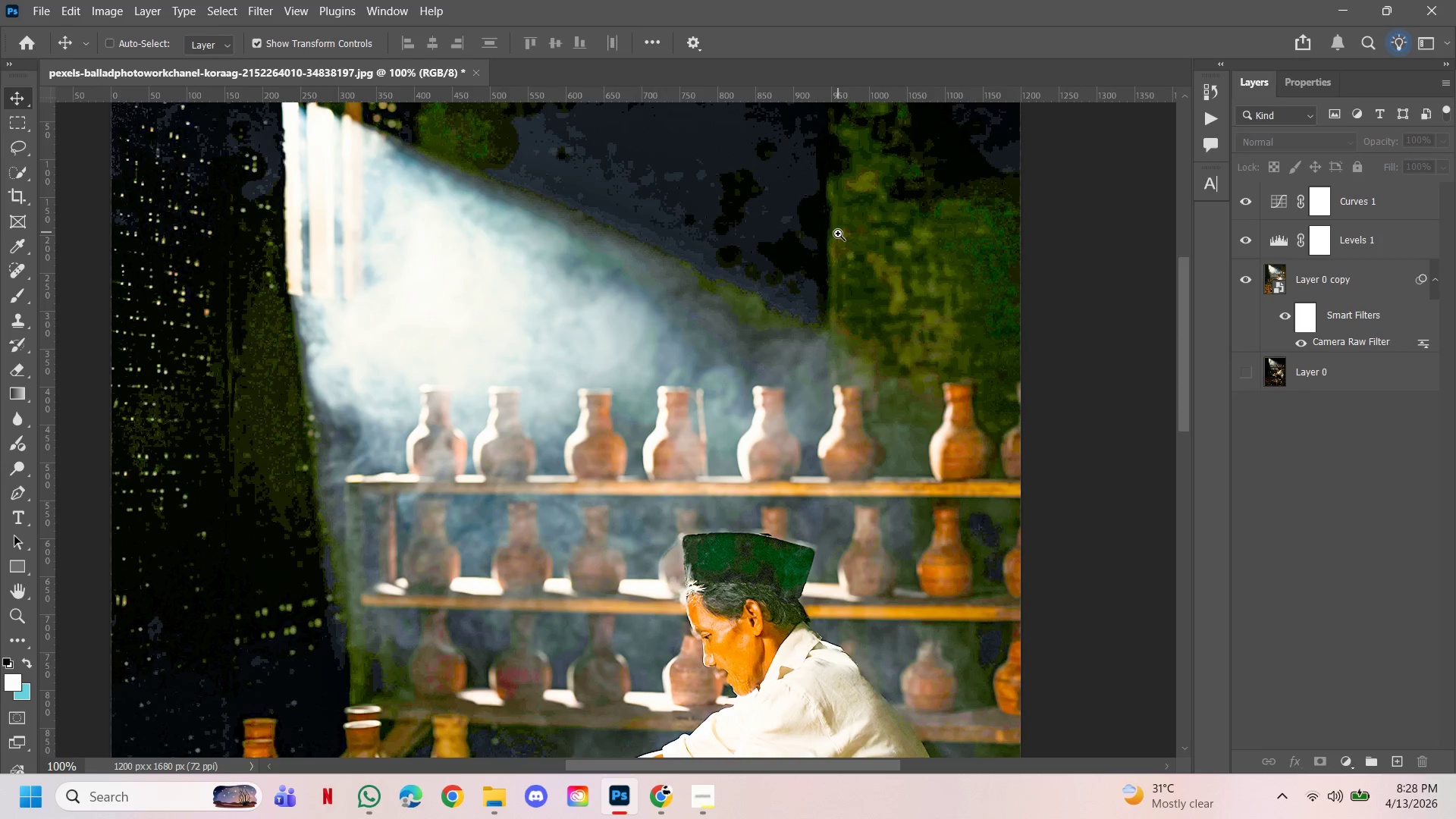 
hold_key(key=Space, duration=1.19)
 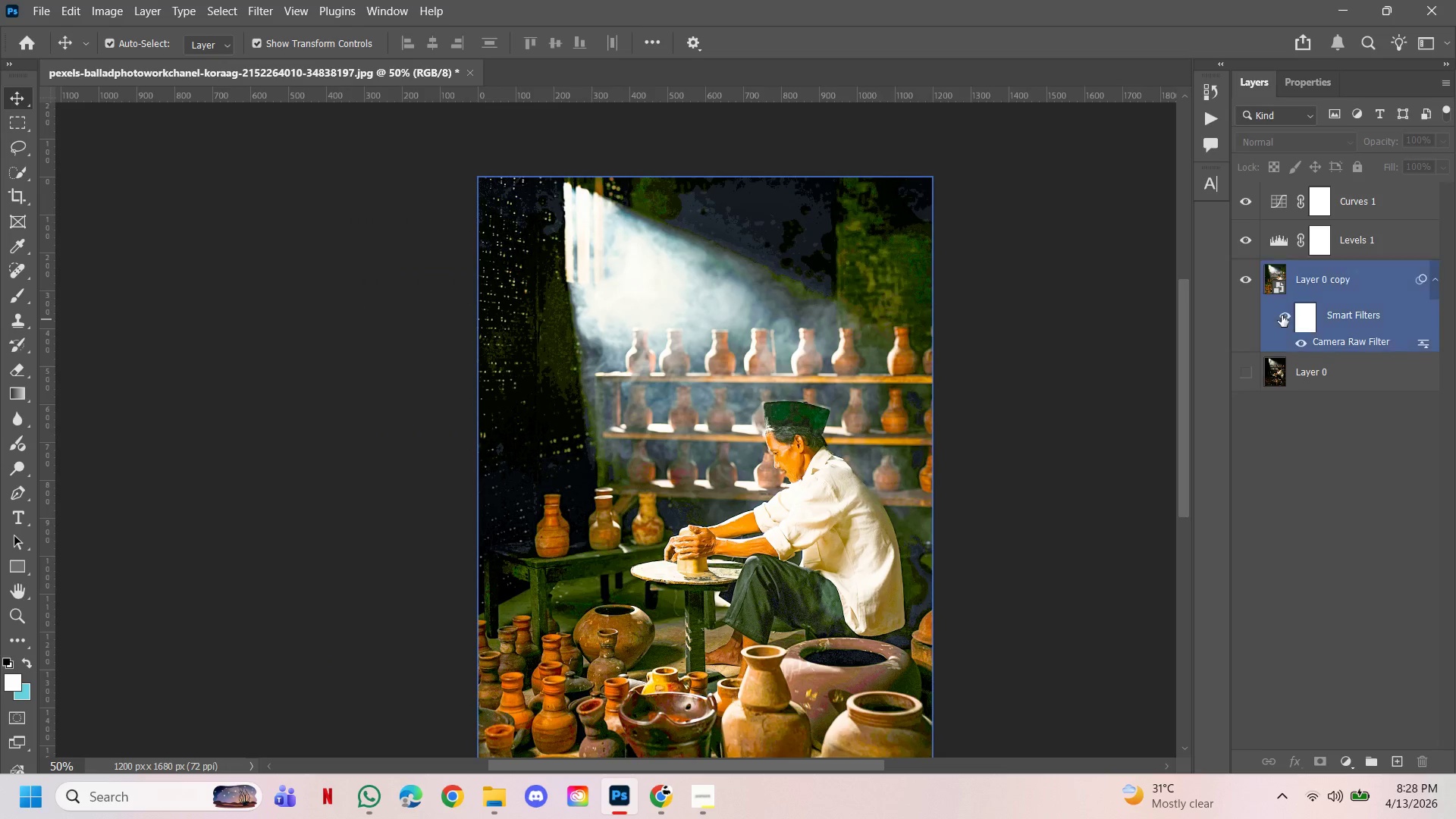 
hold_key(key=AltLeft, duration=0.98)
double_click([845, 271])
 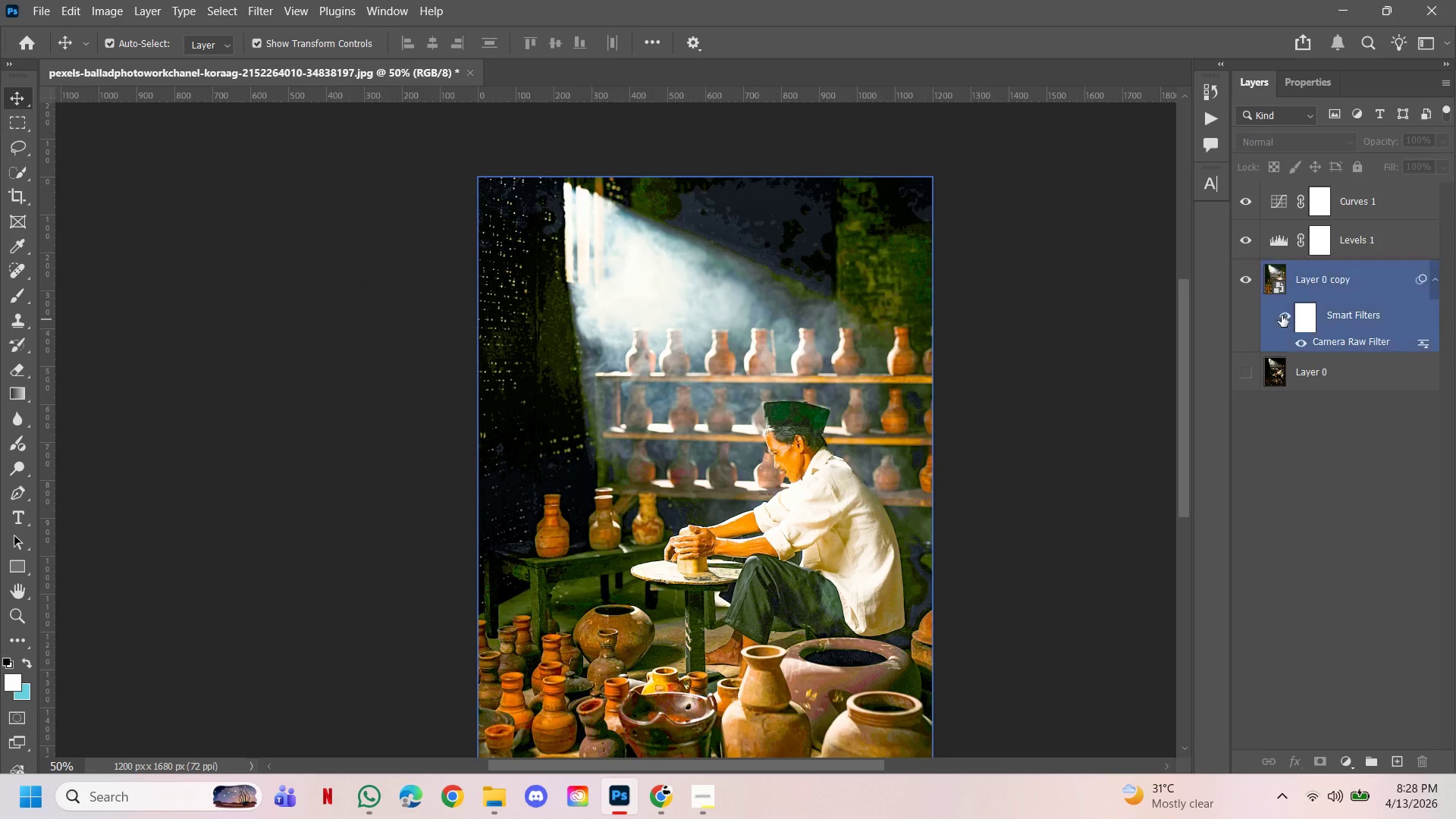 
left_click([1282, 315])
 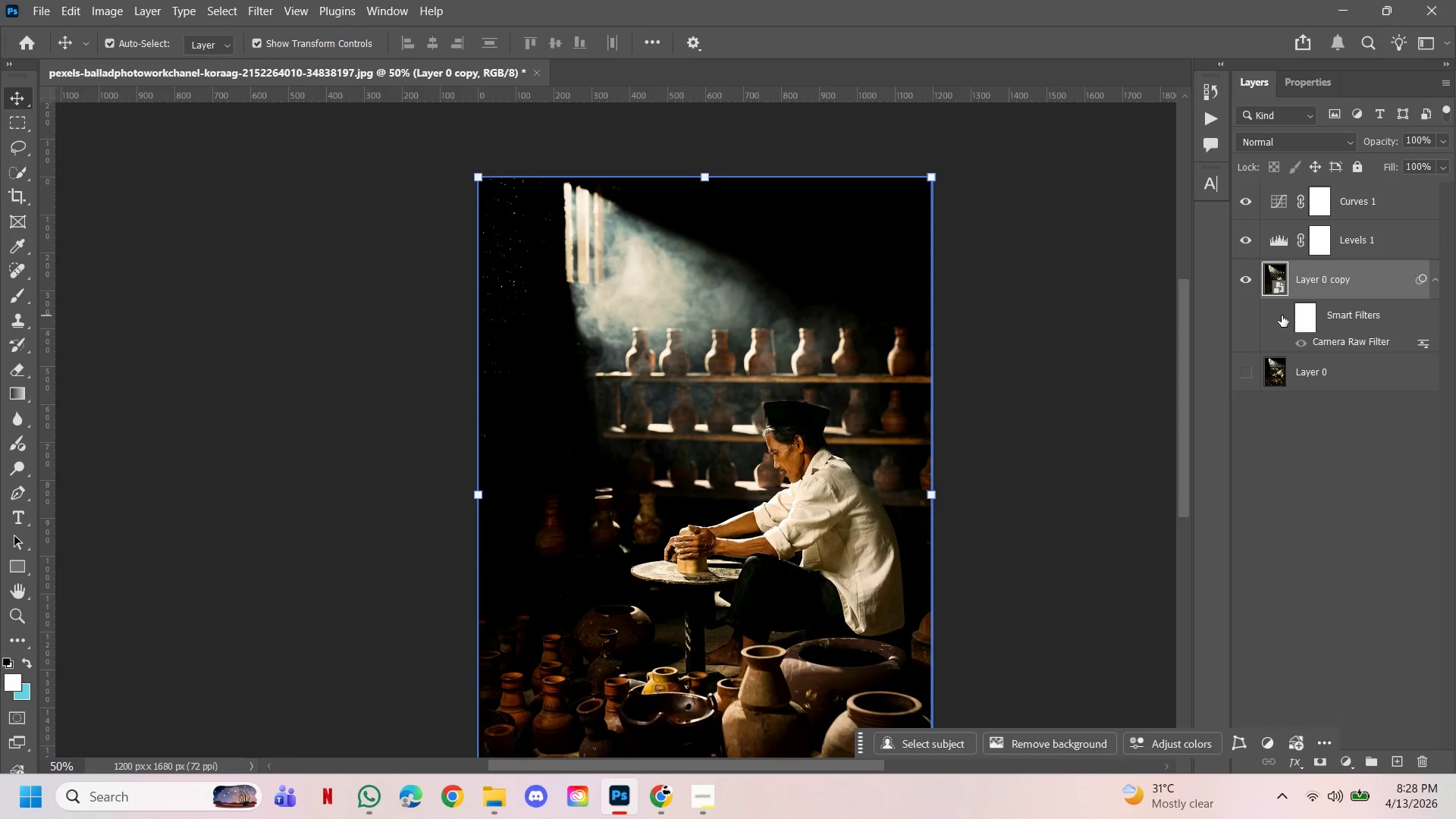 
left_click([1282, 315])
 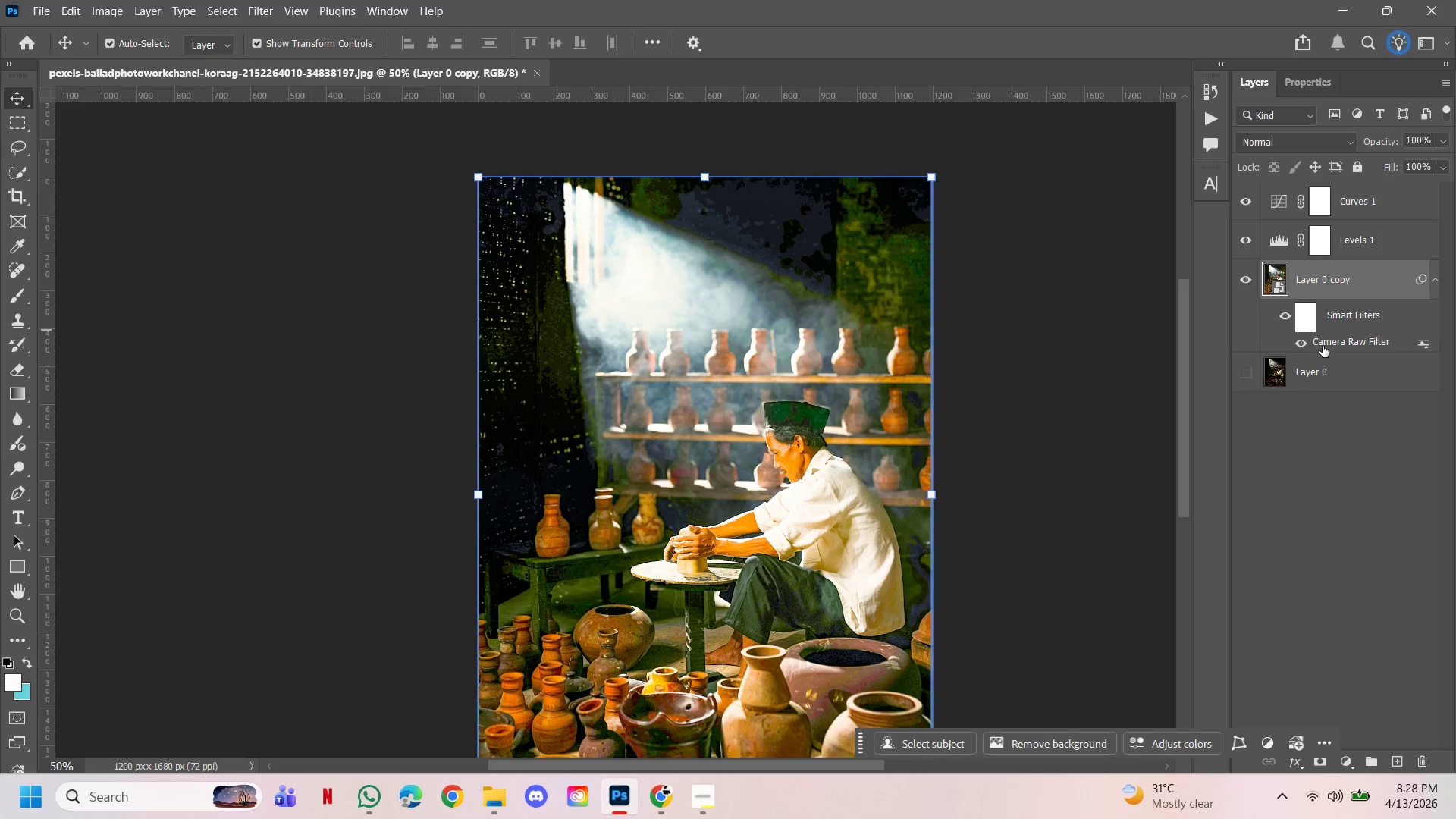 
left_click([1312, 325])
 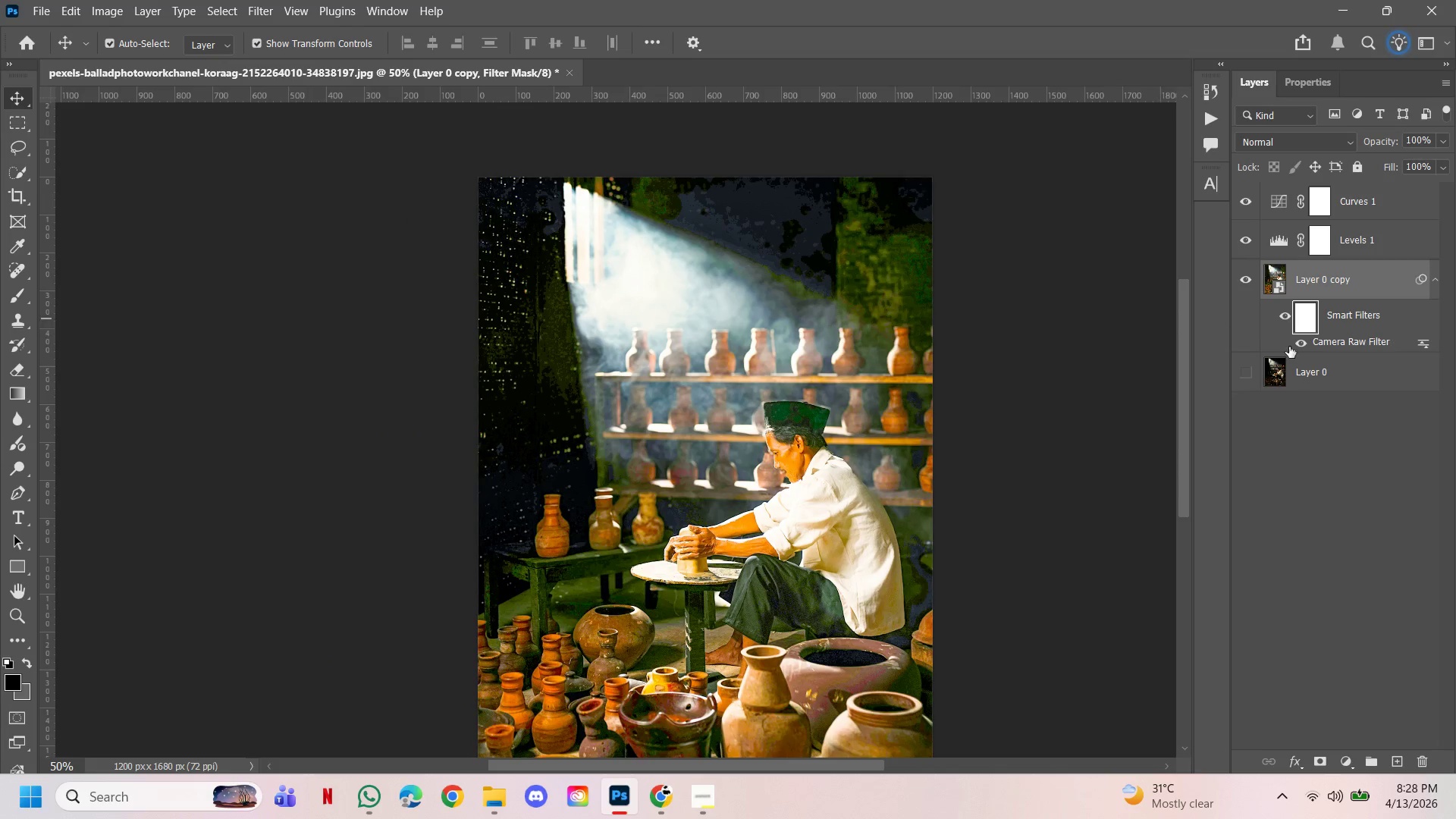 
left_click([1279, 317])
 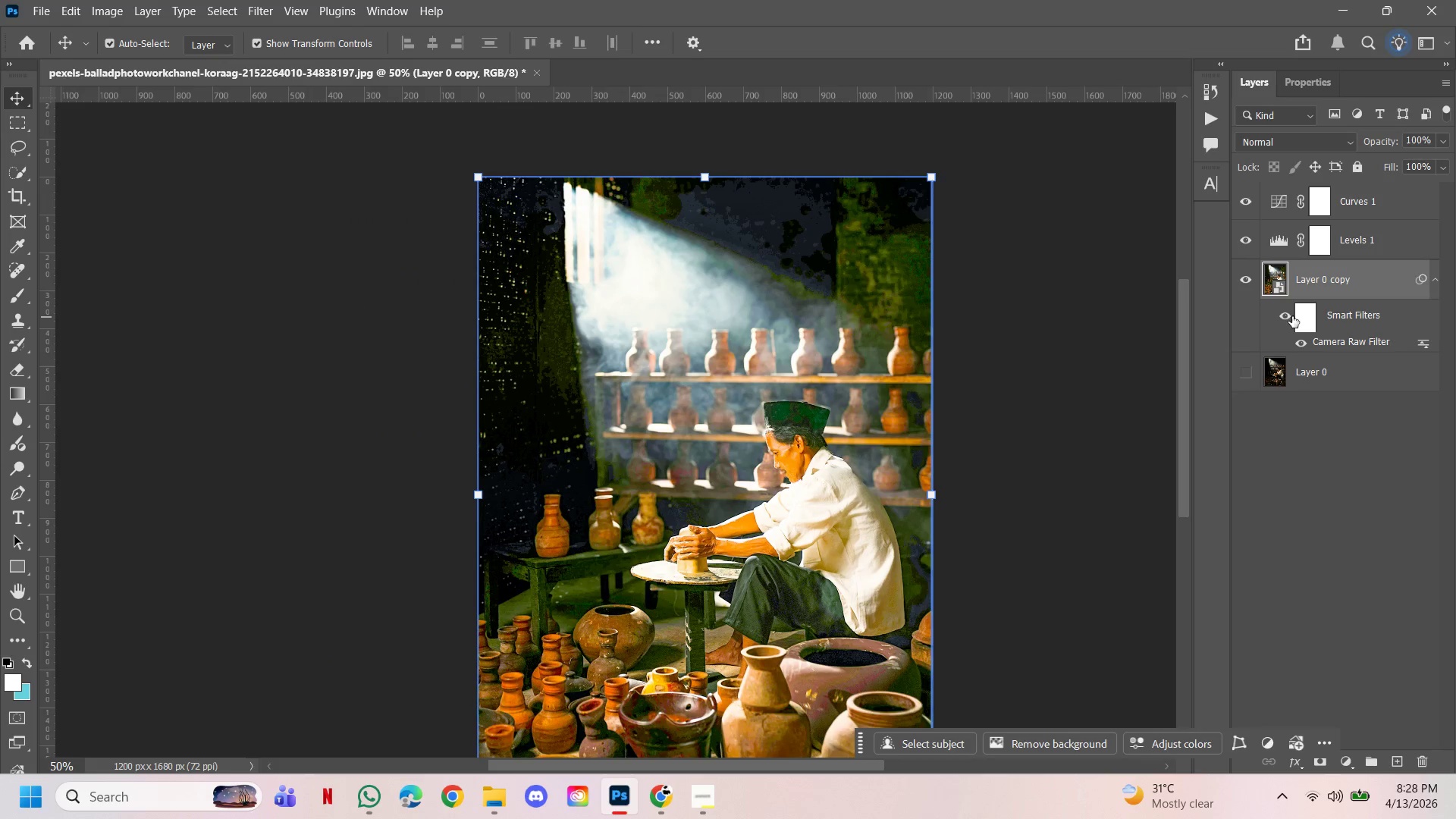 
left_click([1289, 314])
 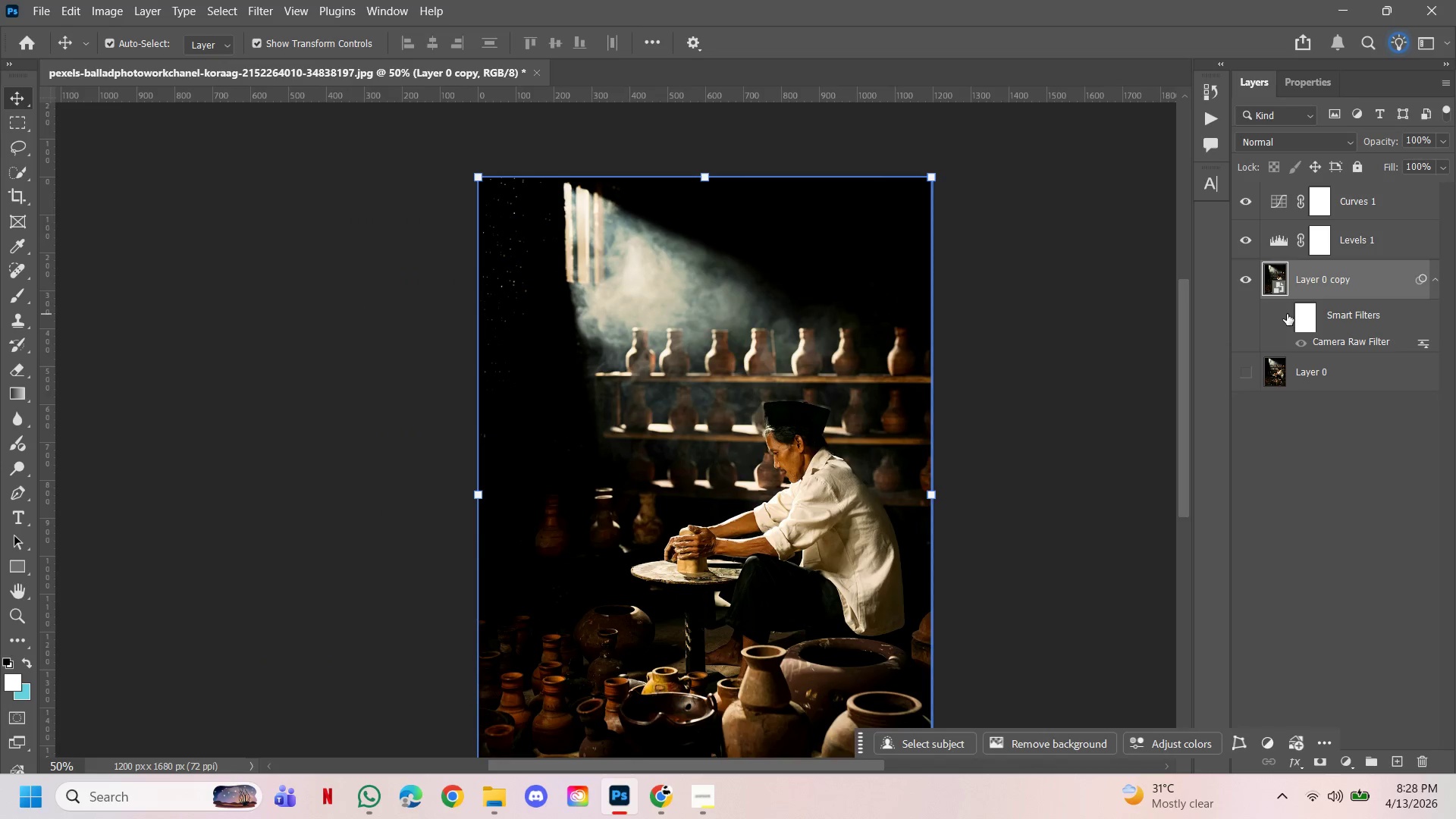 
left_click([1287, 314])
 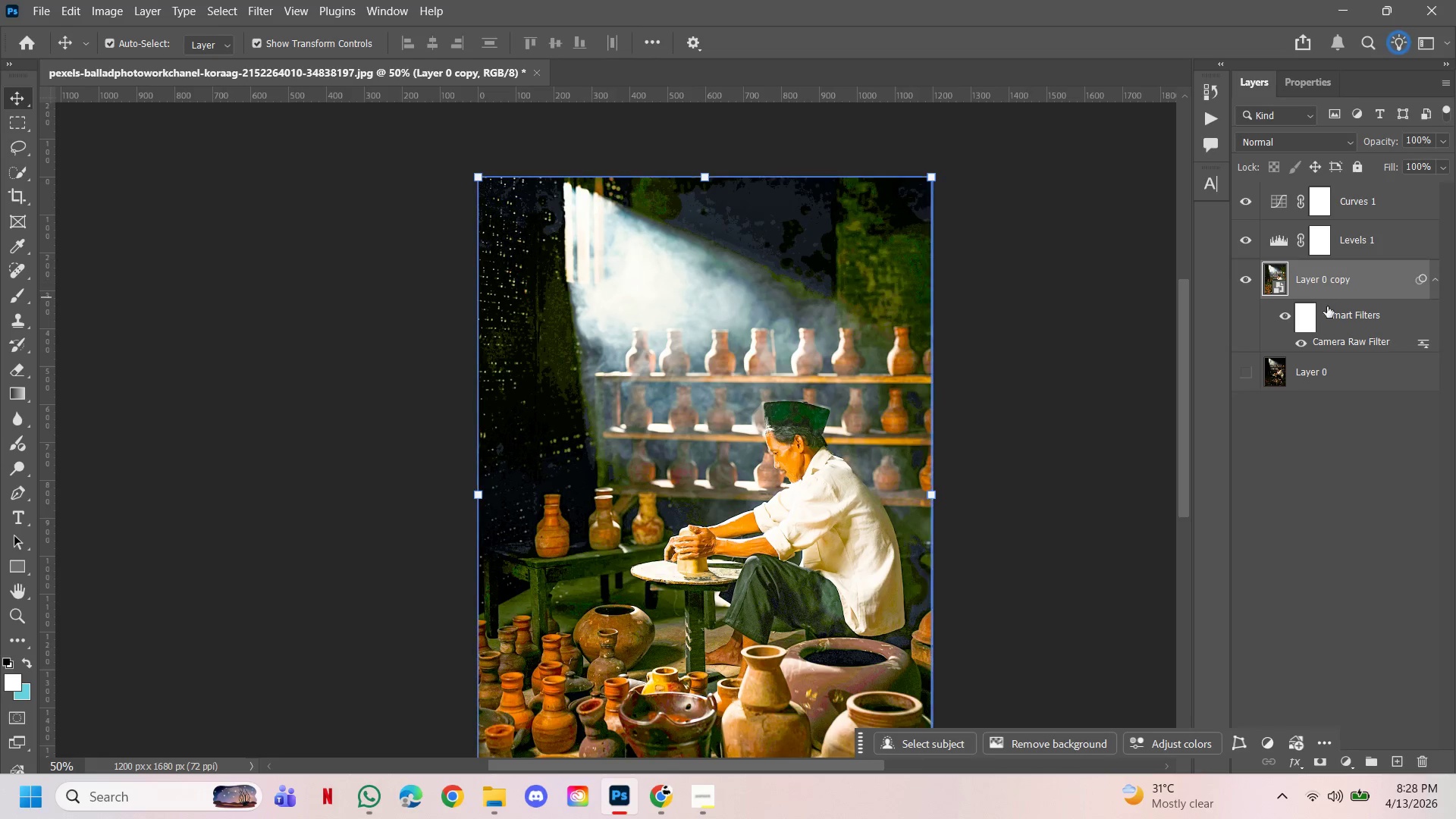 
left_click([1310, 317])
 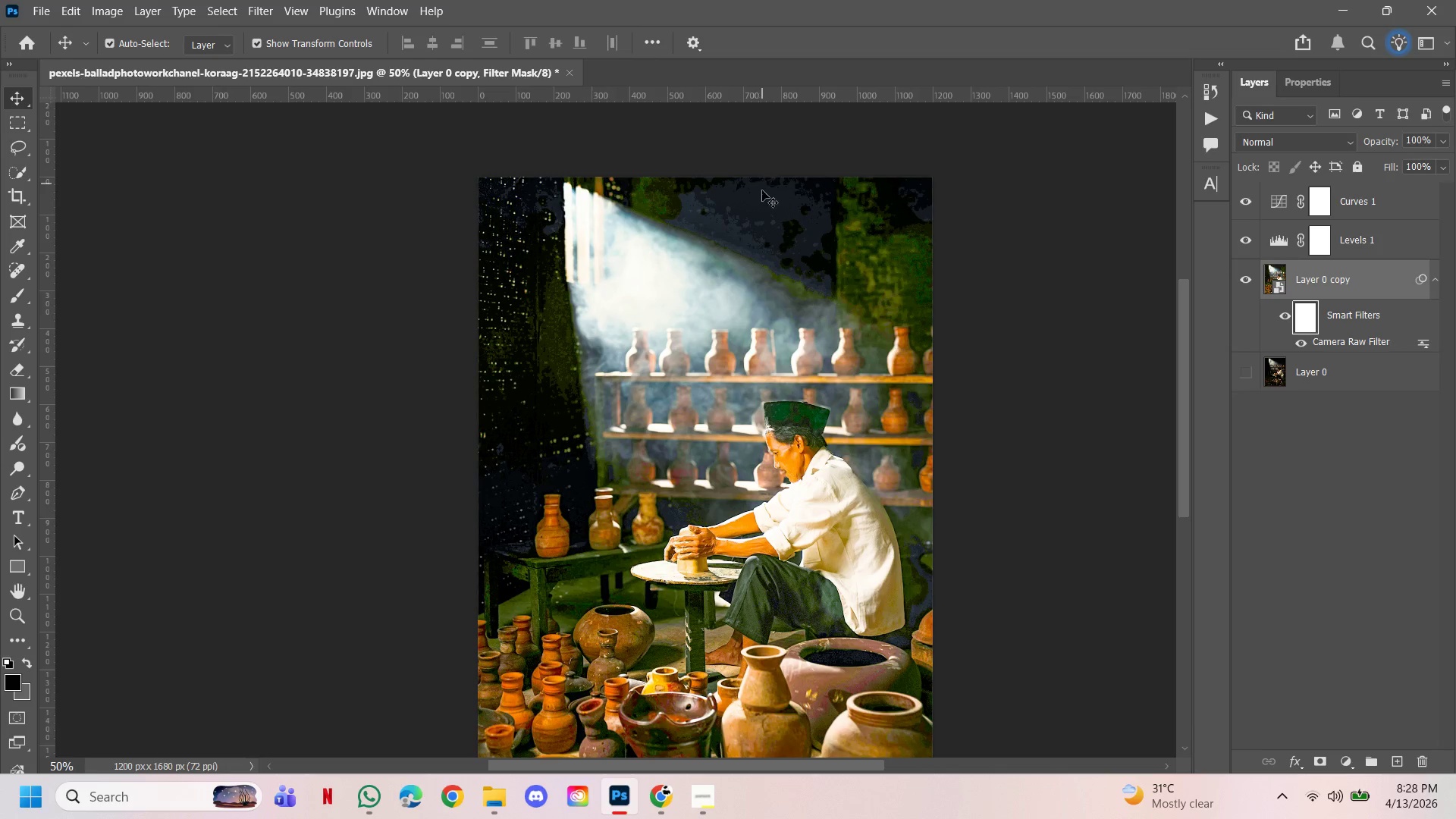 
key(B)
 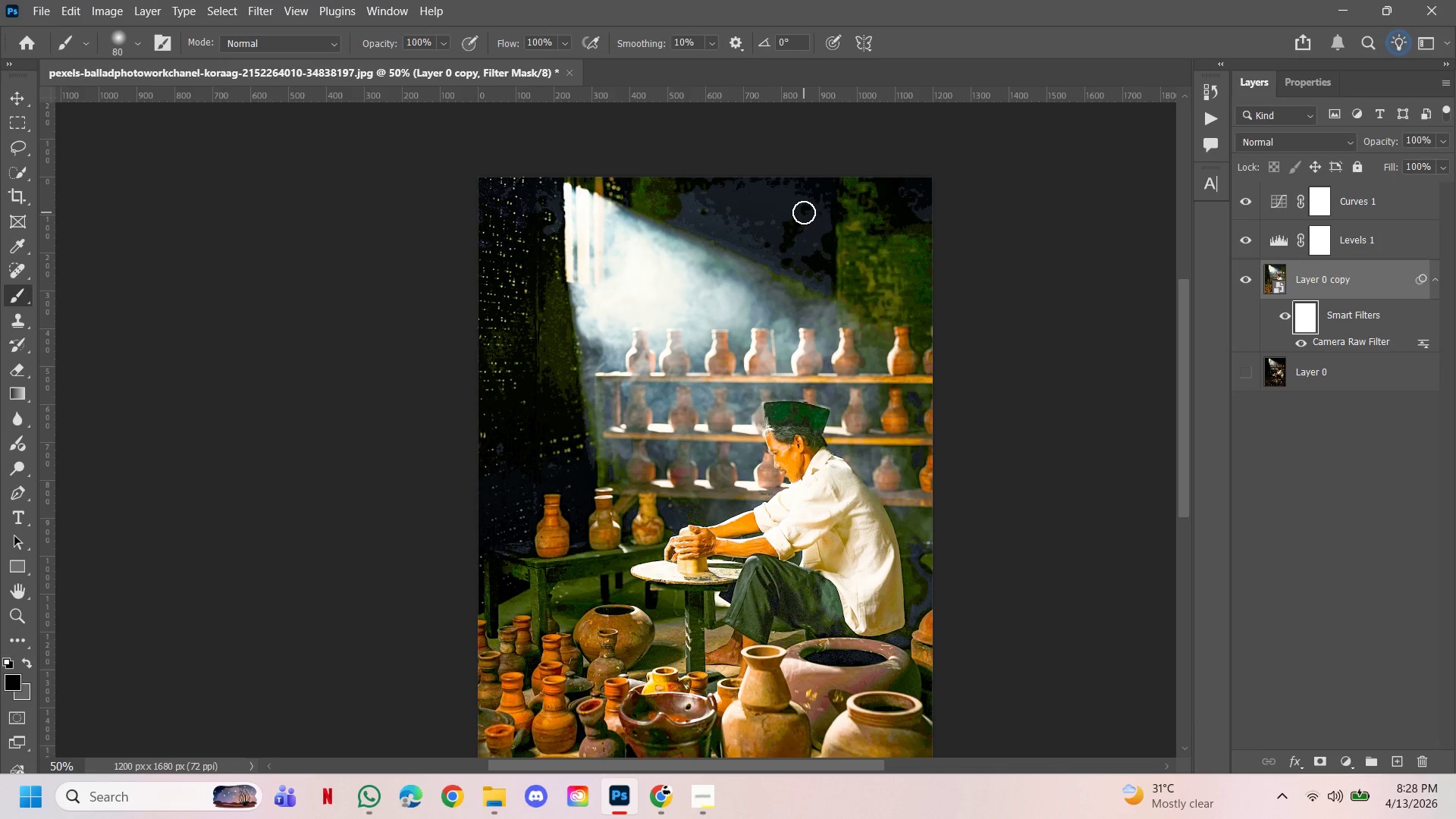 
key(BracketRight)
 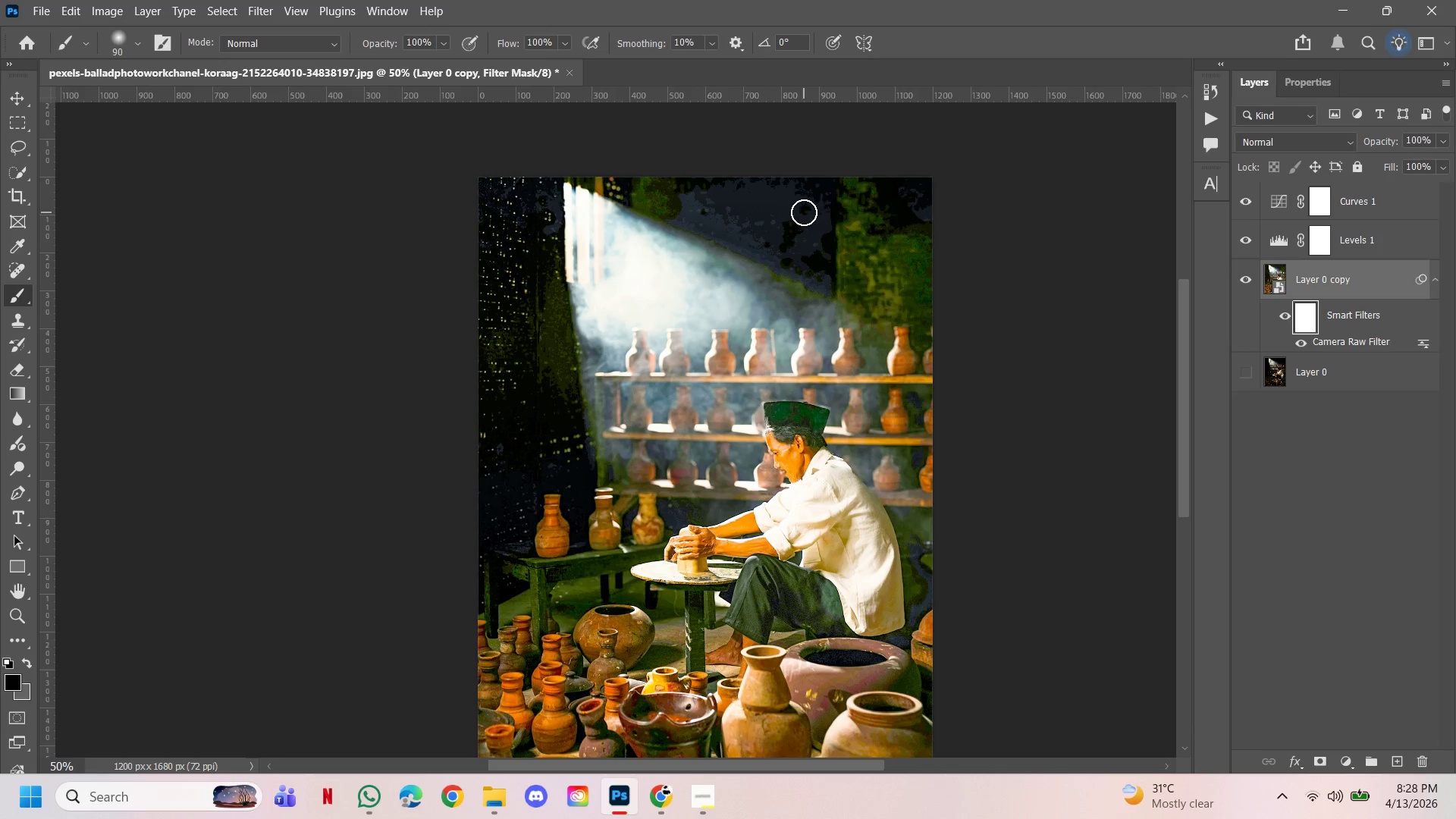 
key(BracketRight)
 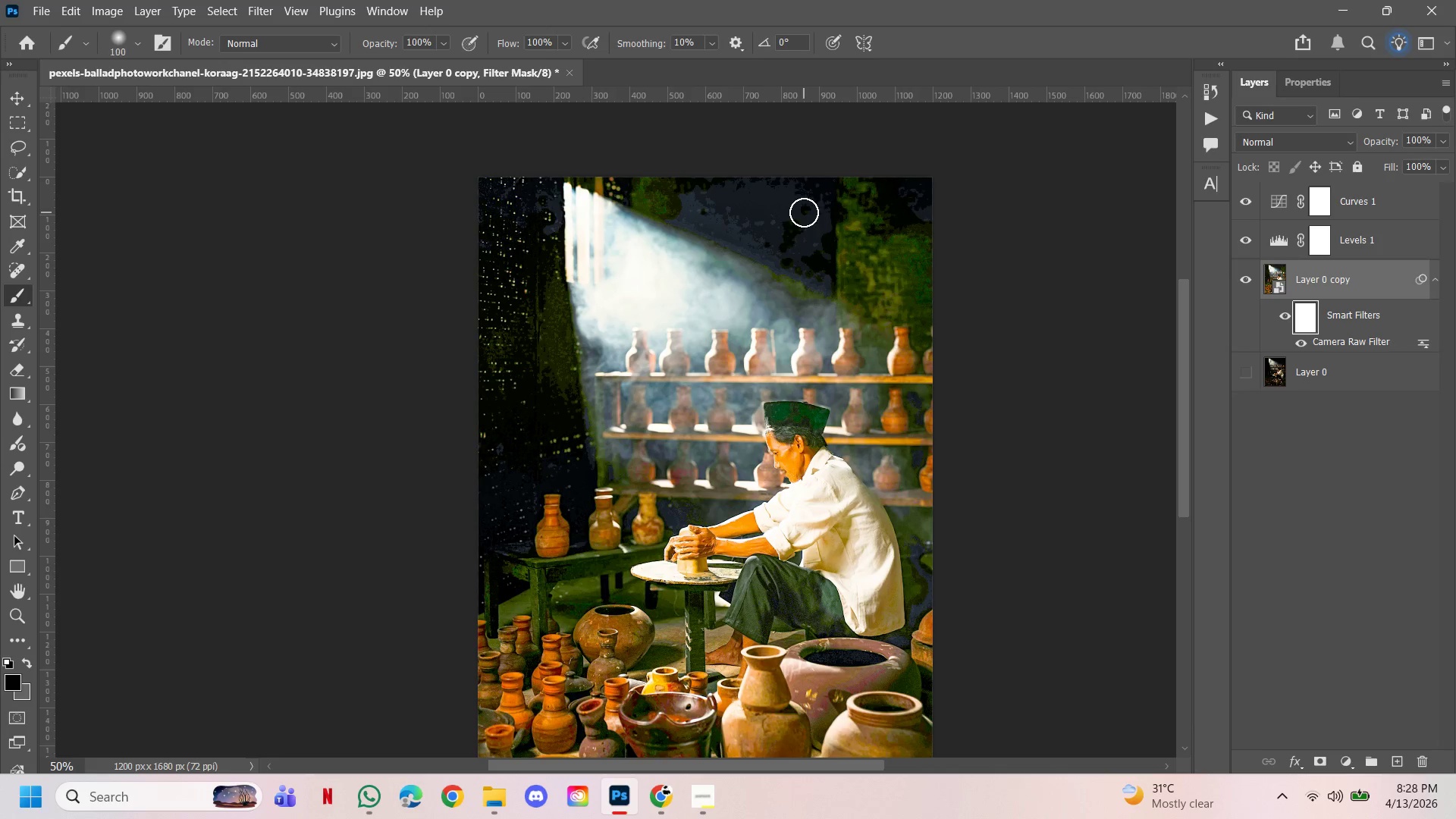 
key(BracketRight)
 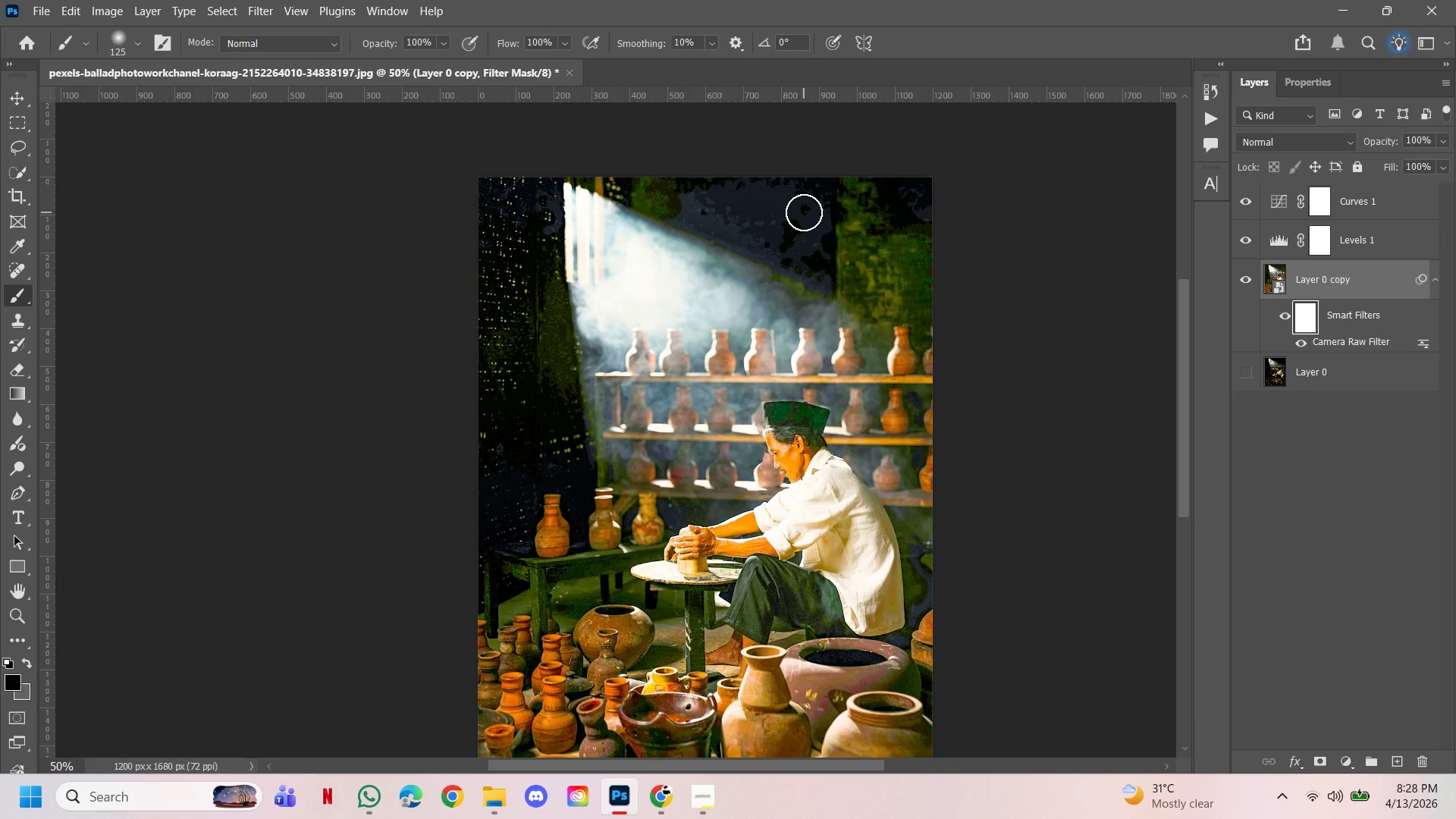 
key(BracketRight)
 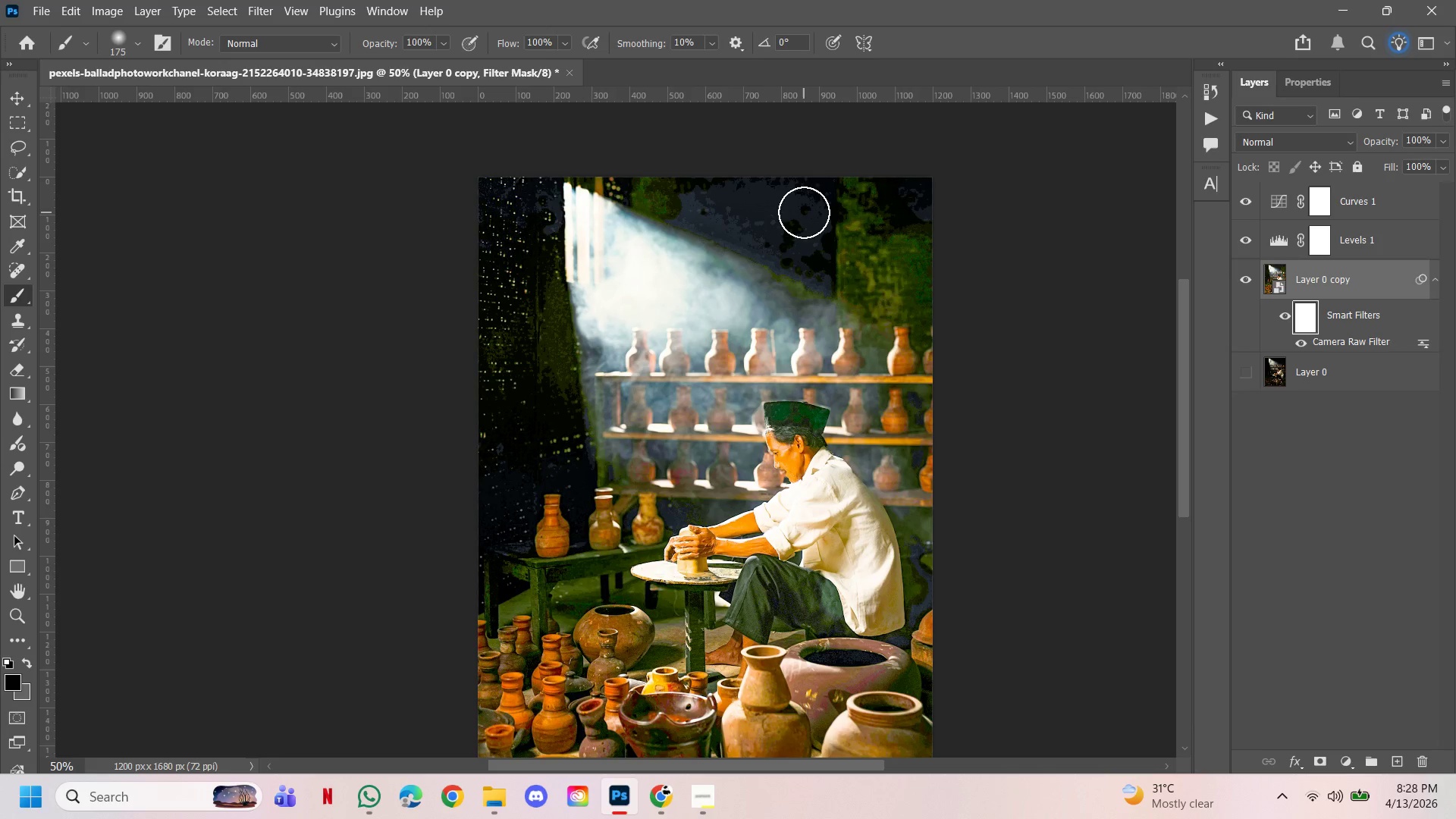 
key(BracketRight)
 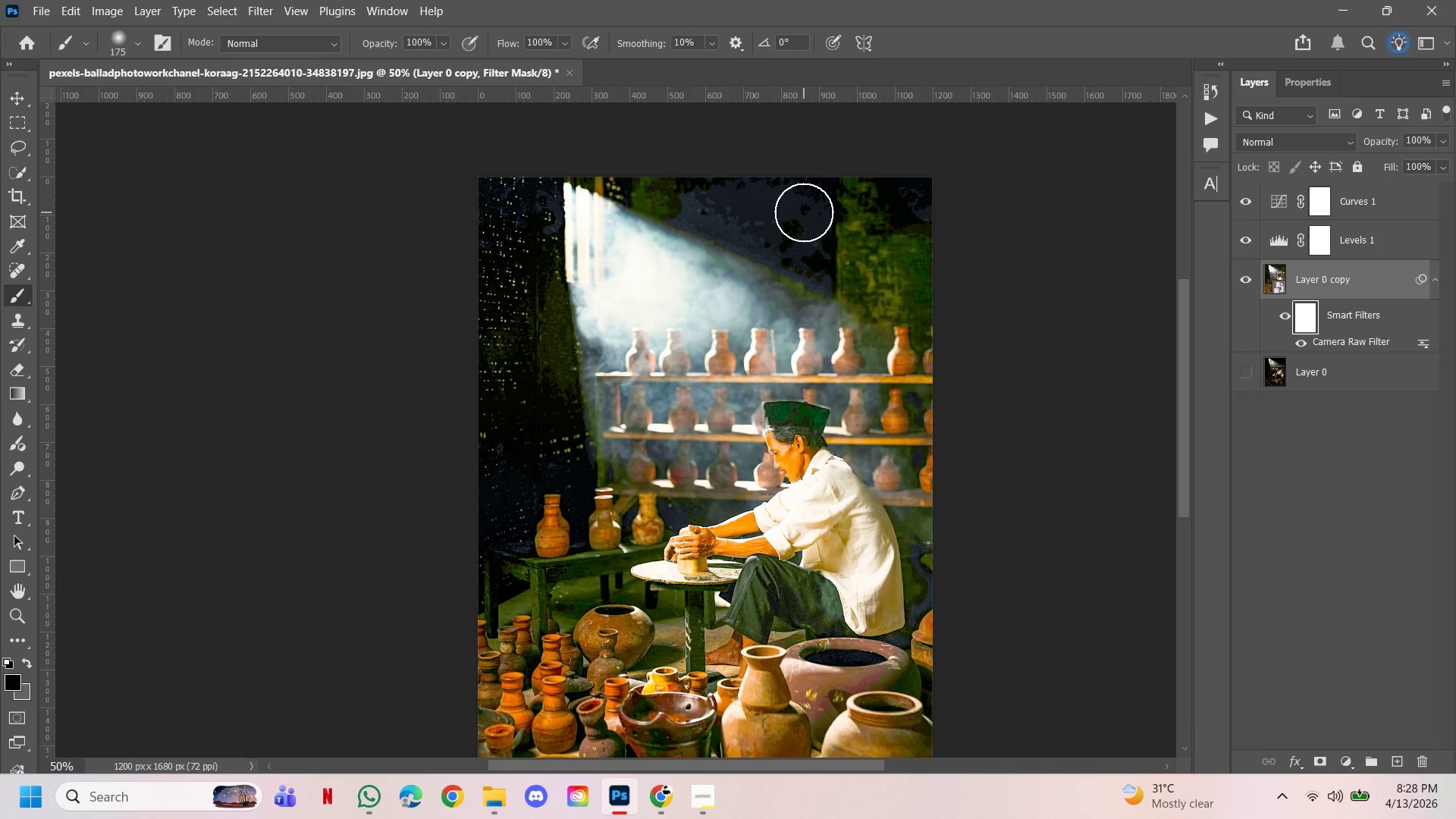 
key(BracketRight)
 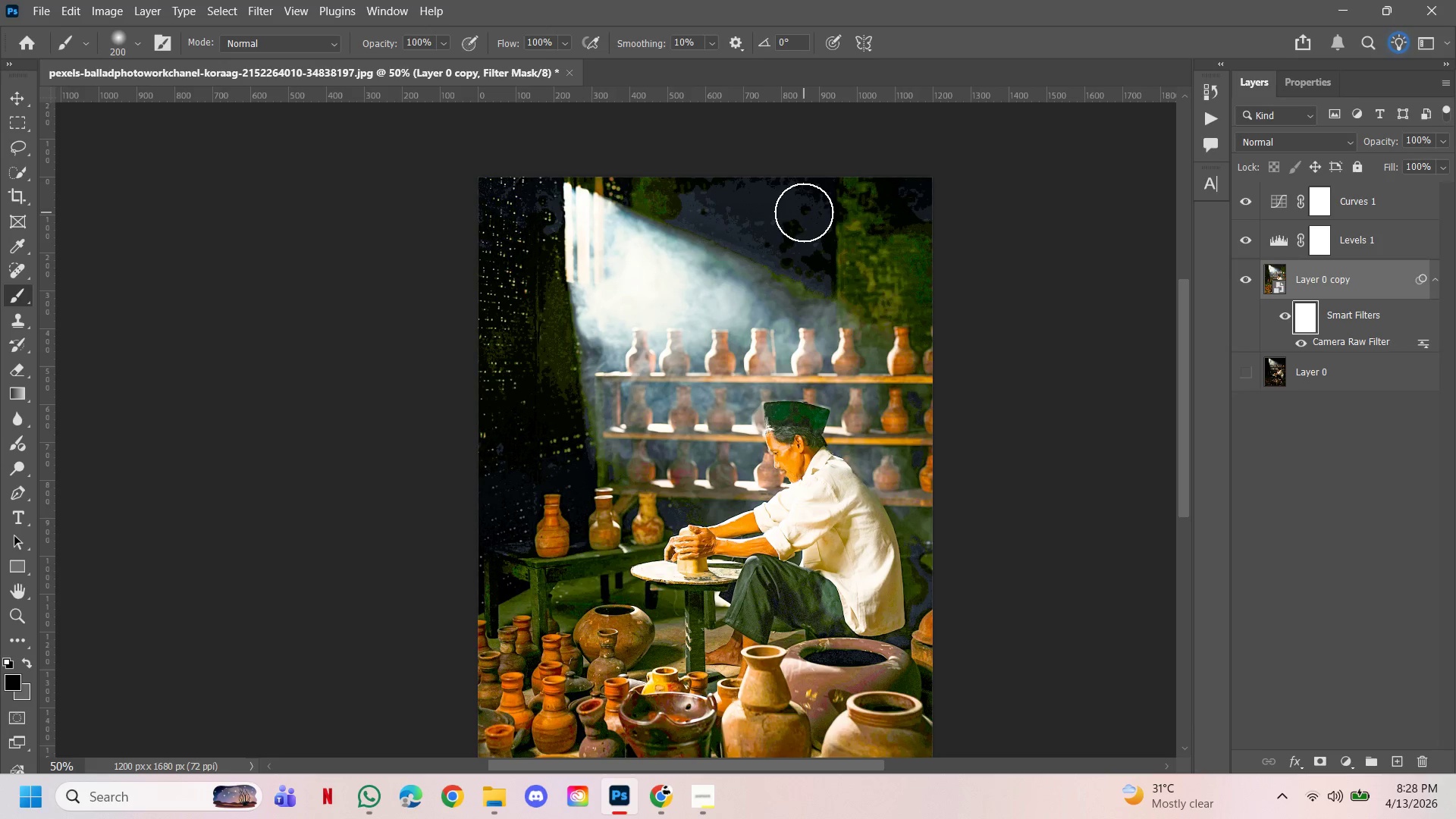 
key(BracketRight)
 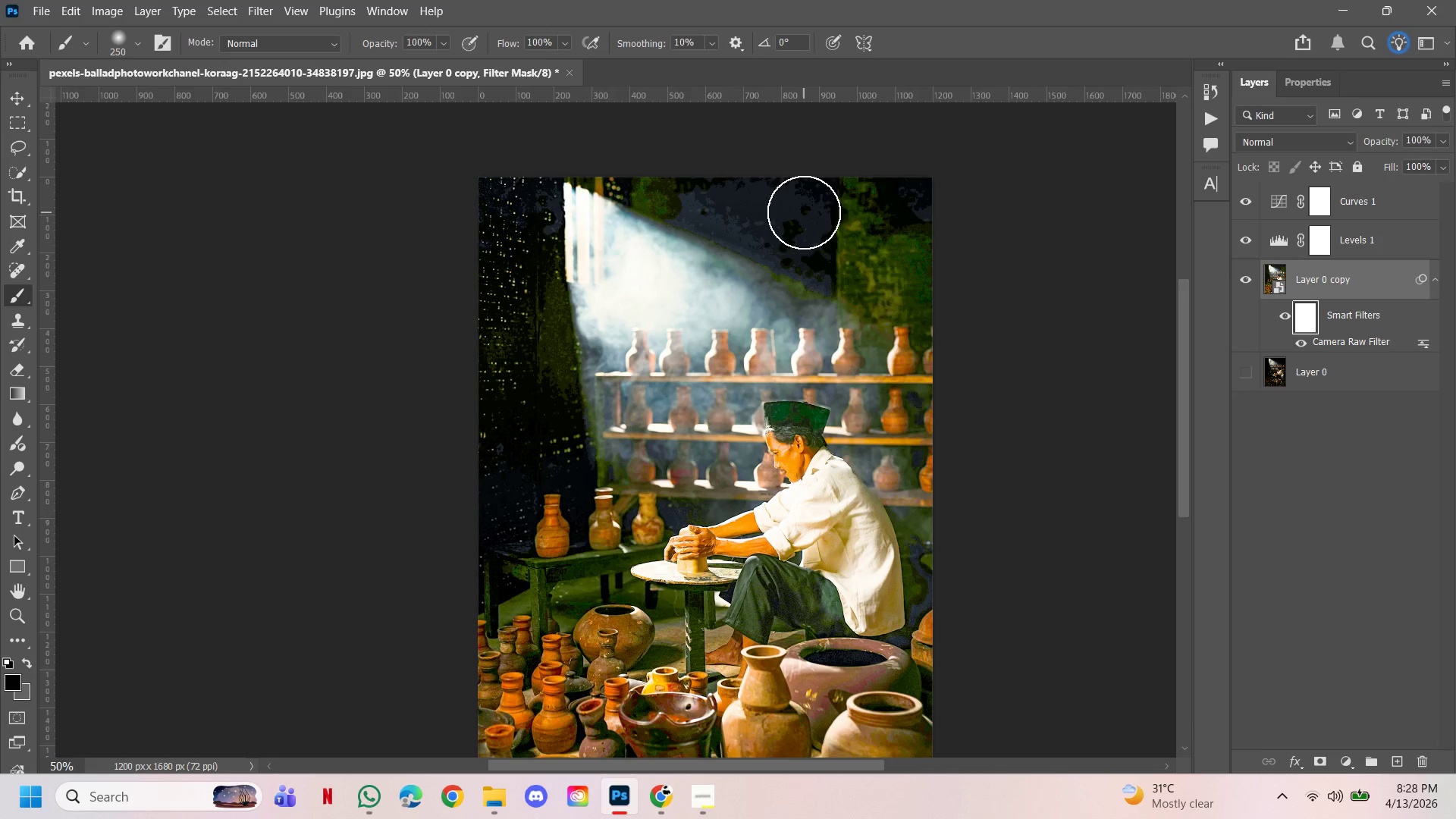 
key(BracketRight)
 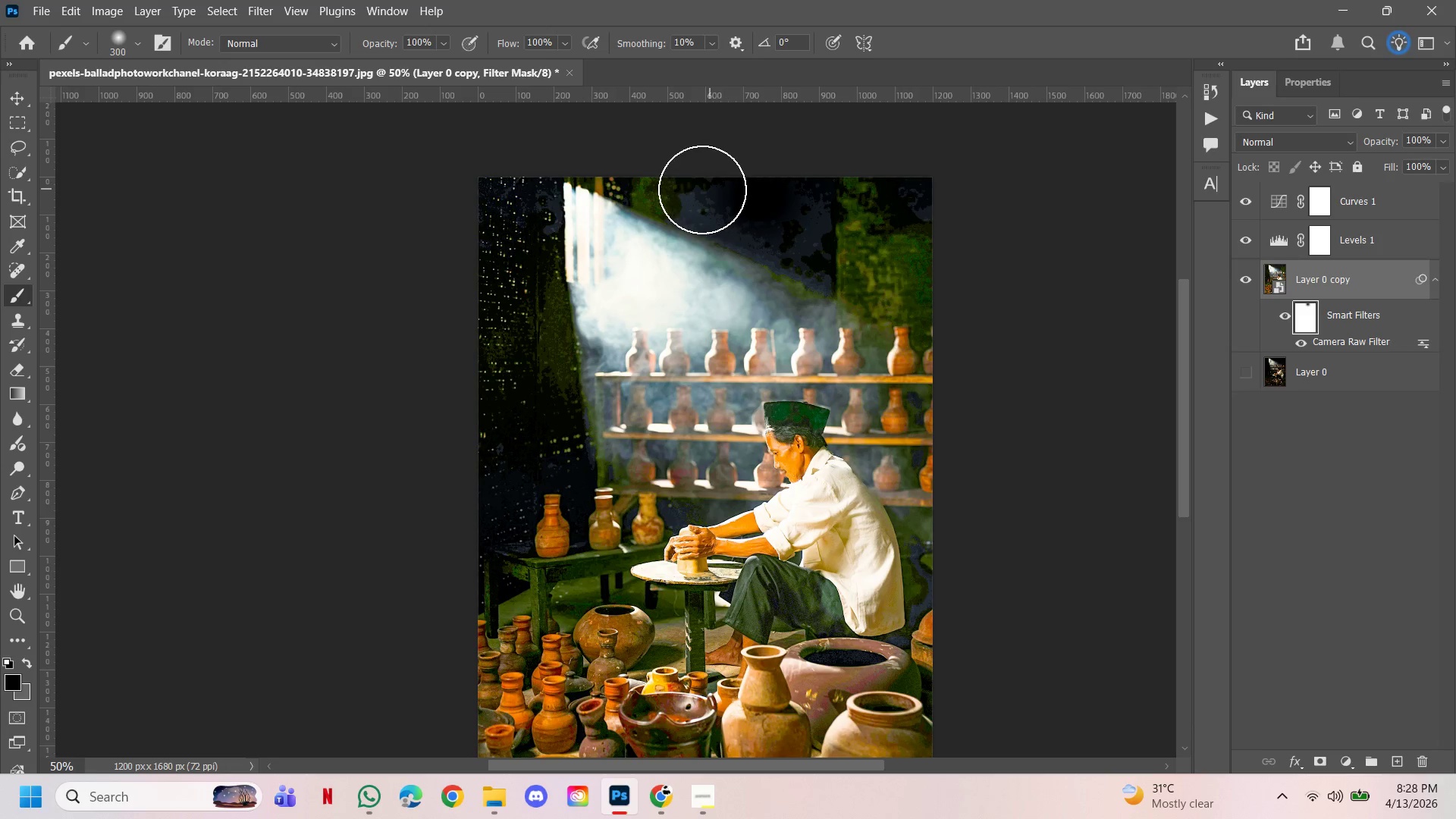 
left_click([702, 190])
 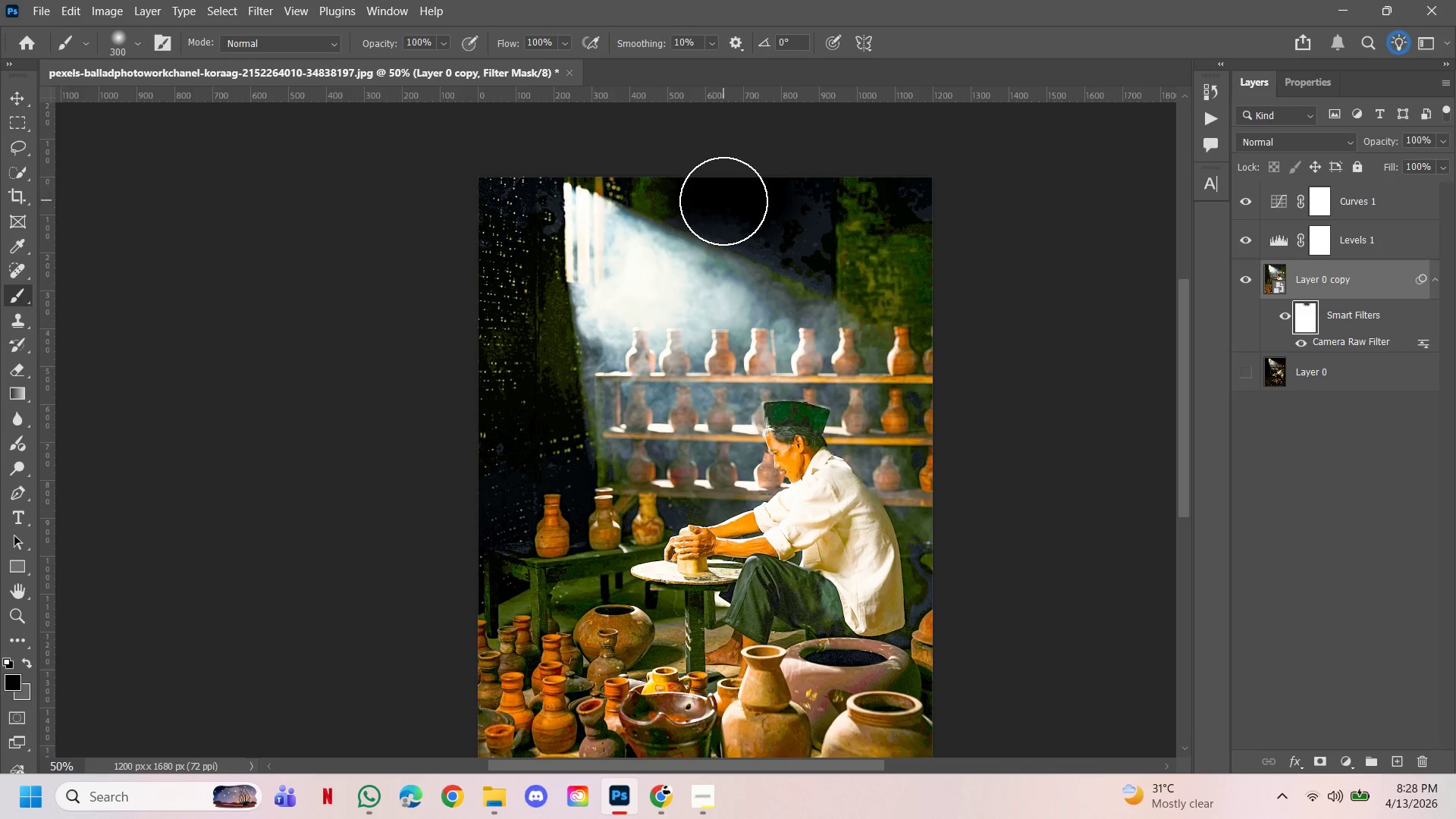 
left_click([760, 228])
 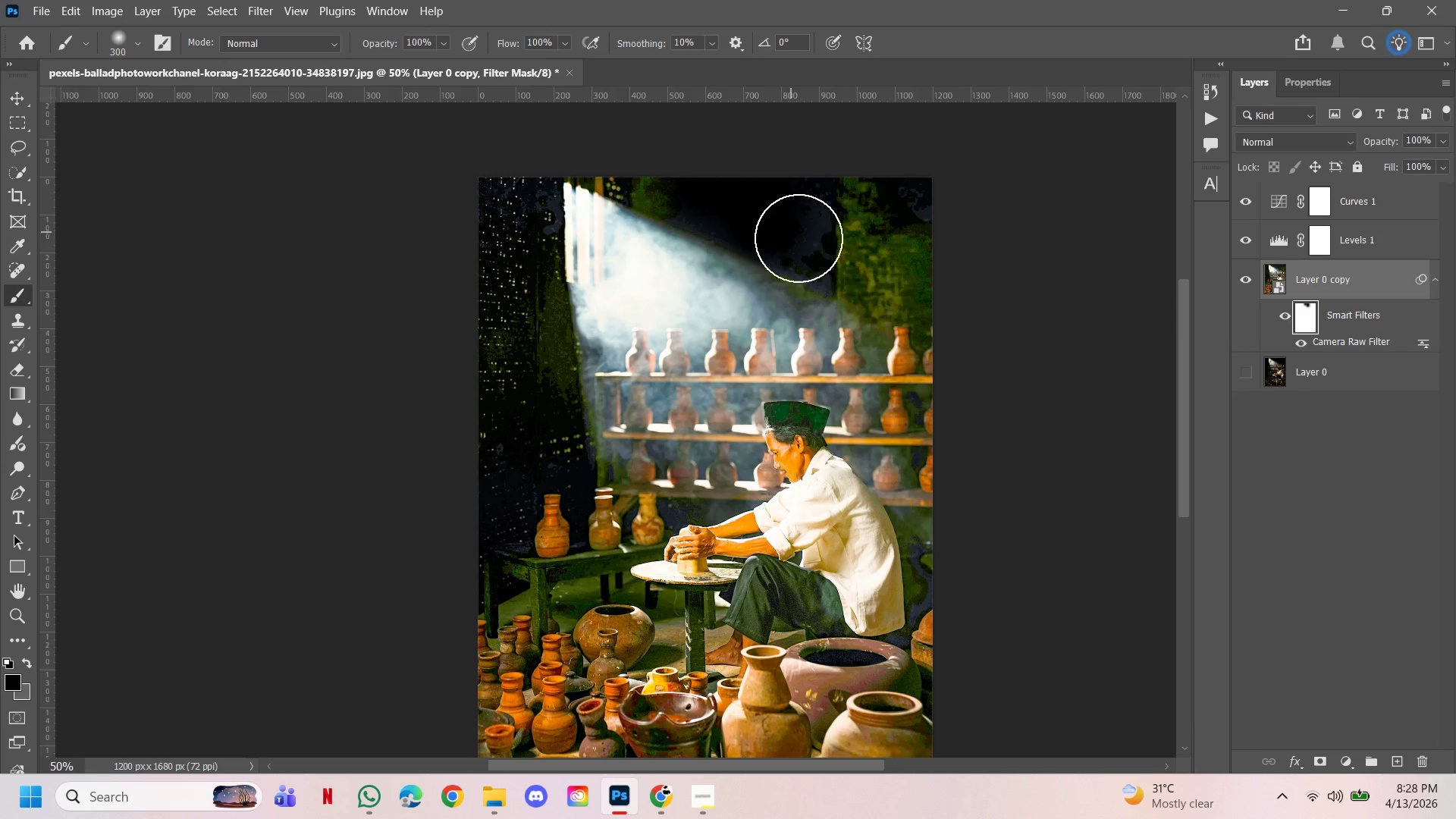 
left_click([801, 243])
 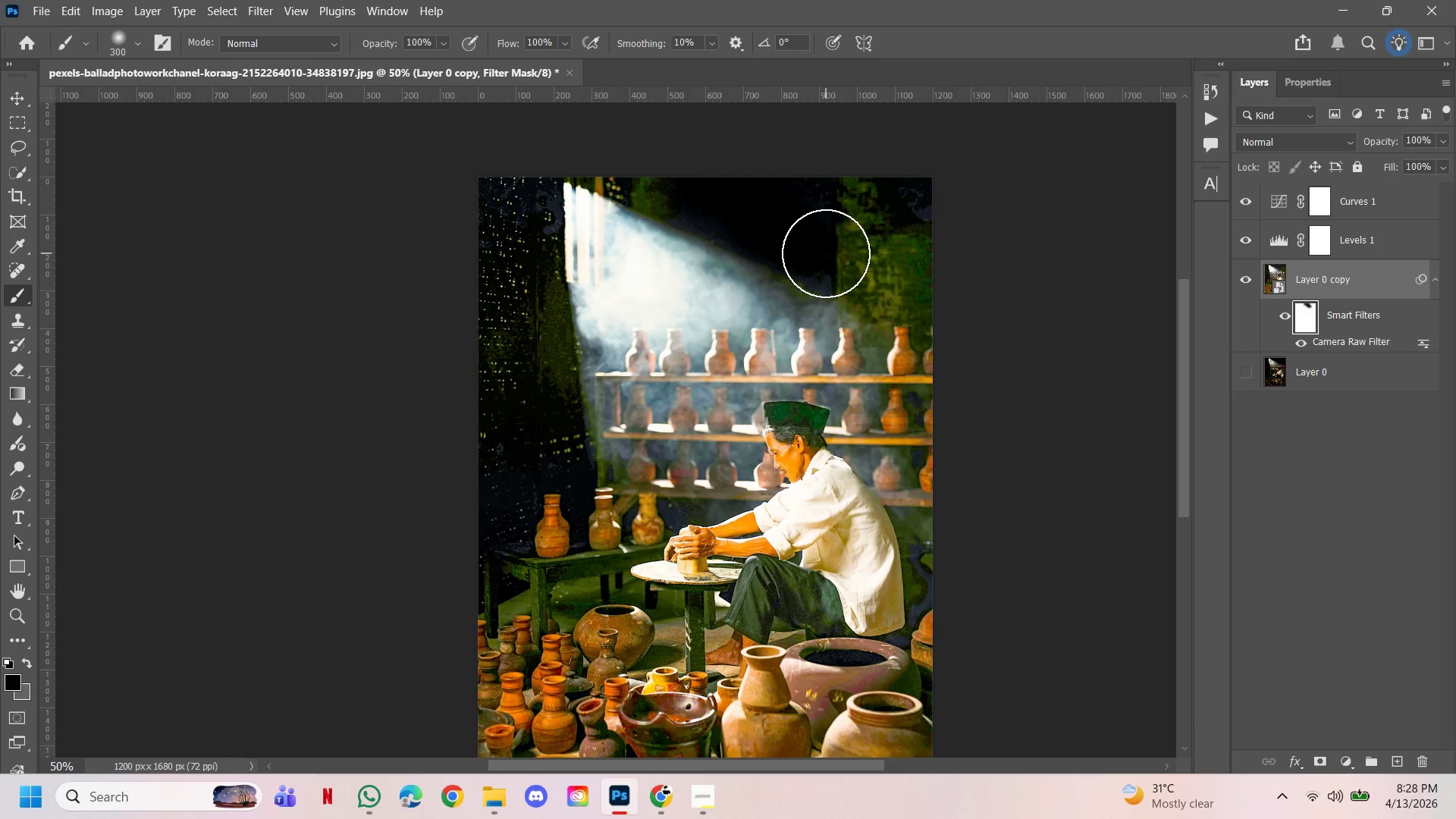 
left_click_drag(start_coordinate=[826, 249], to_coordinate=[825, 243])
 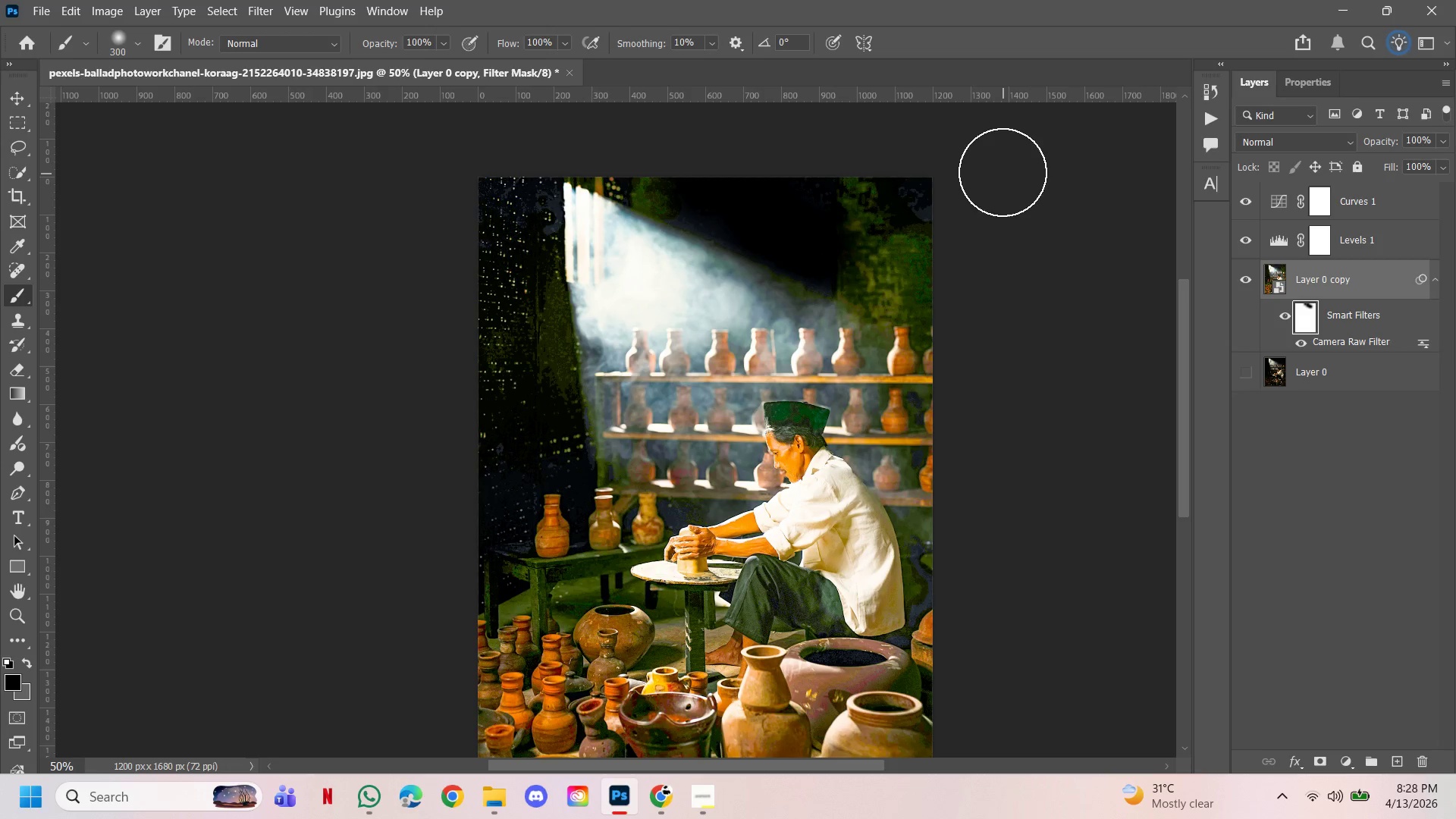 
key(Control+ControlLeft)
 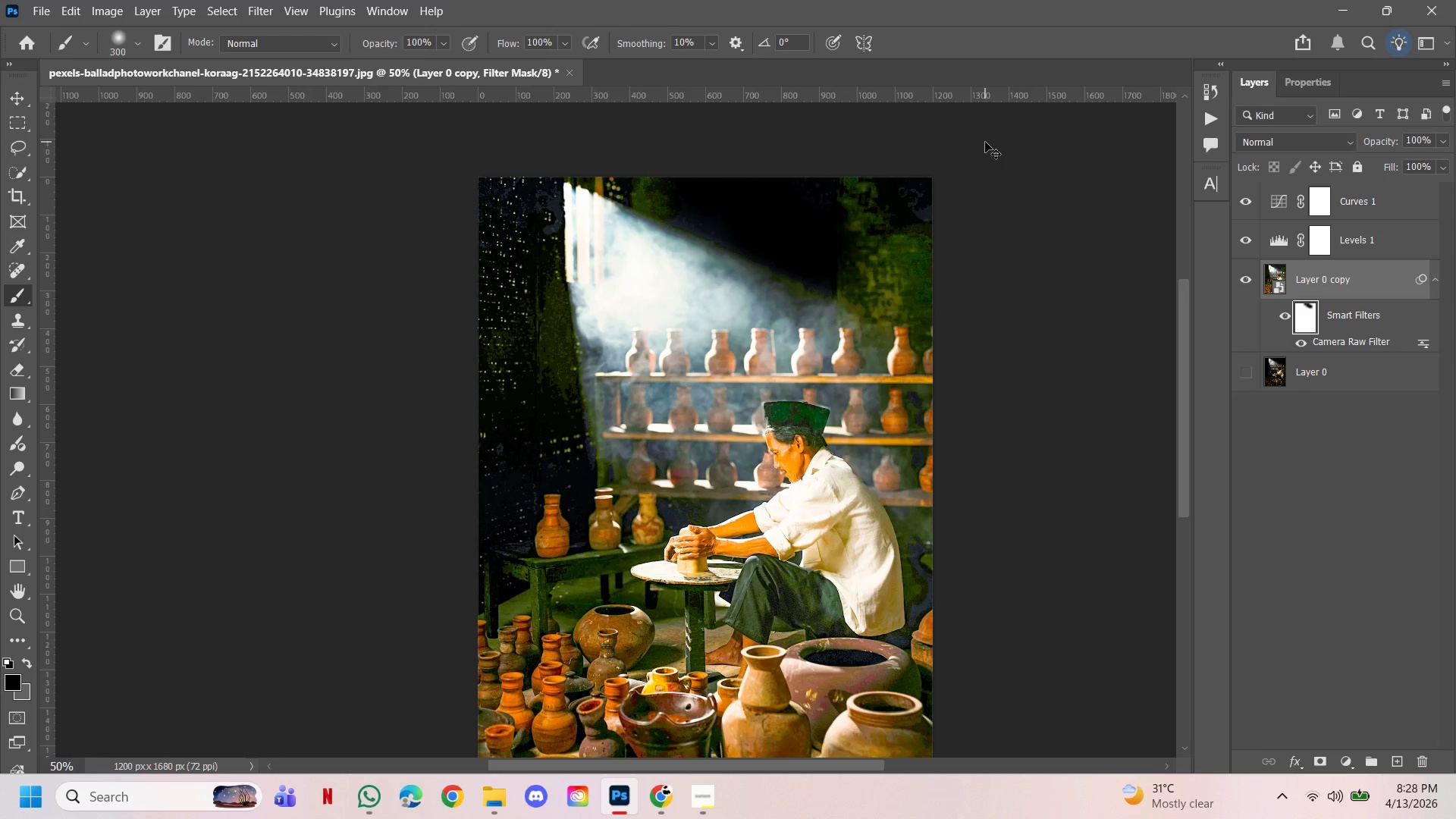 
key(Control+Z)
 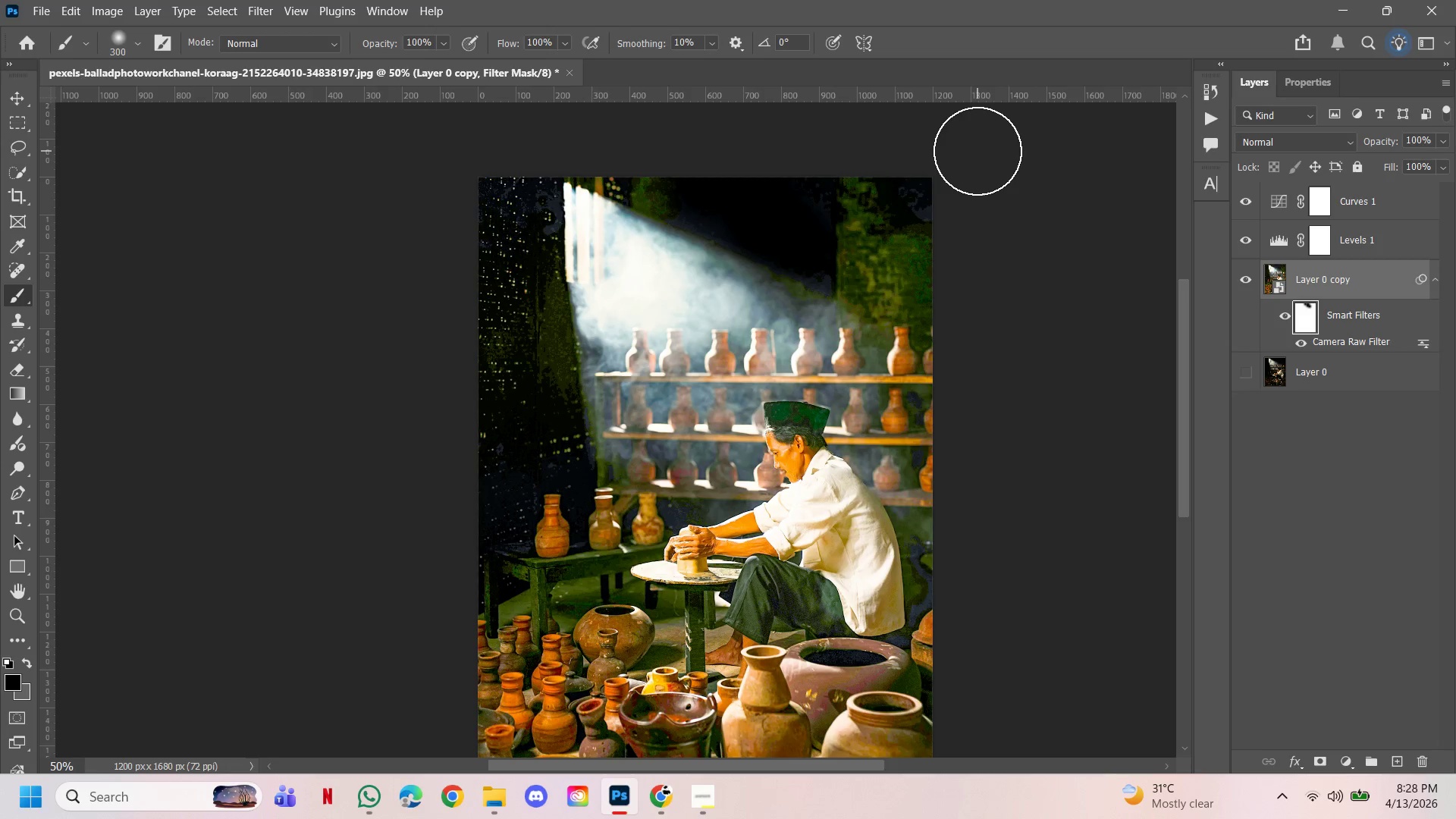 
key(Alt+Control+Z)
 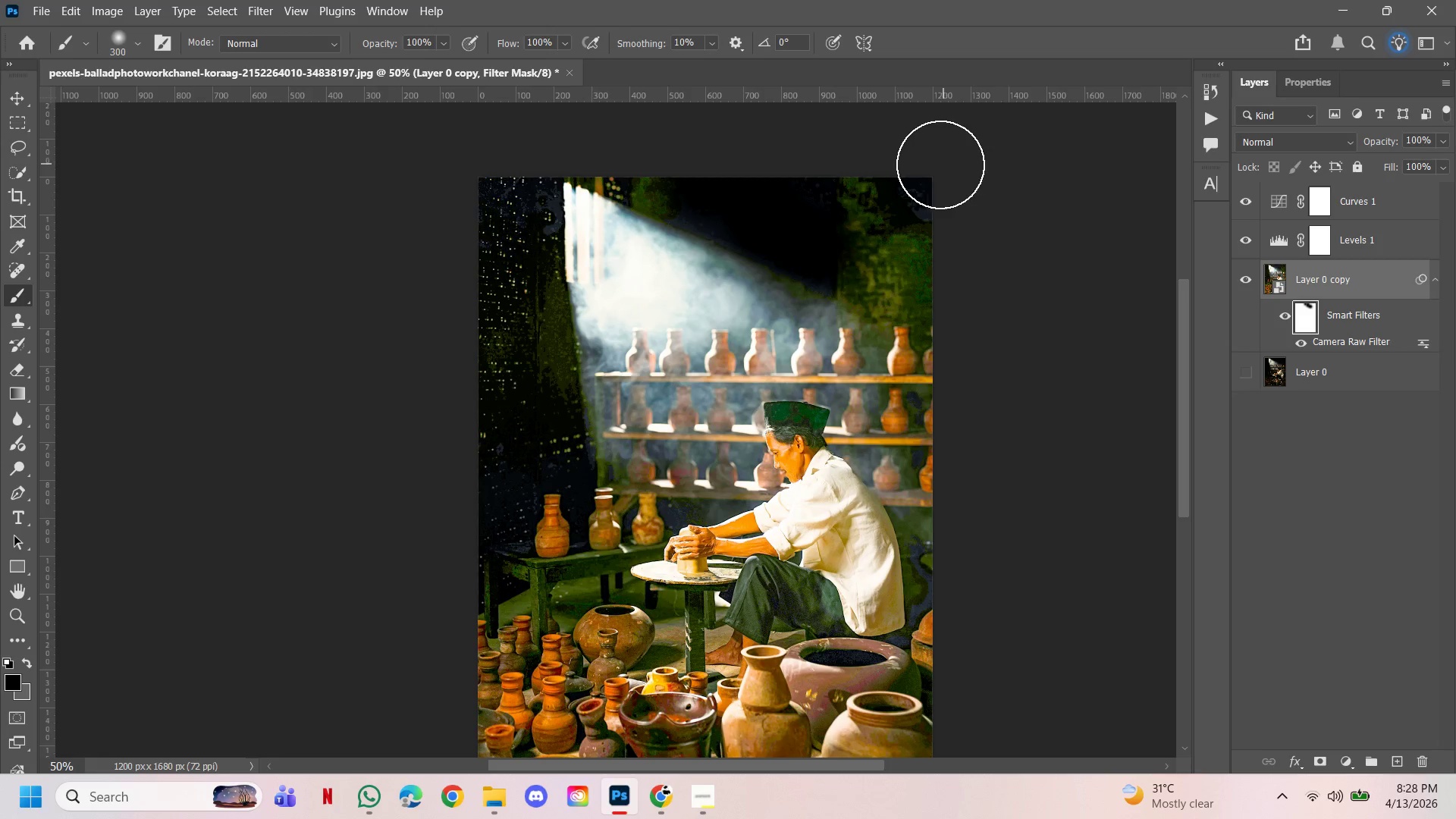 
key(Control+Z)
 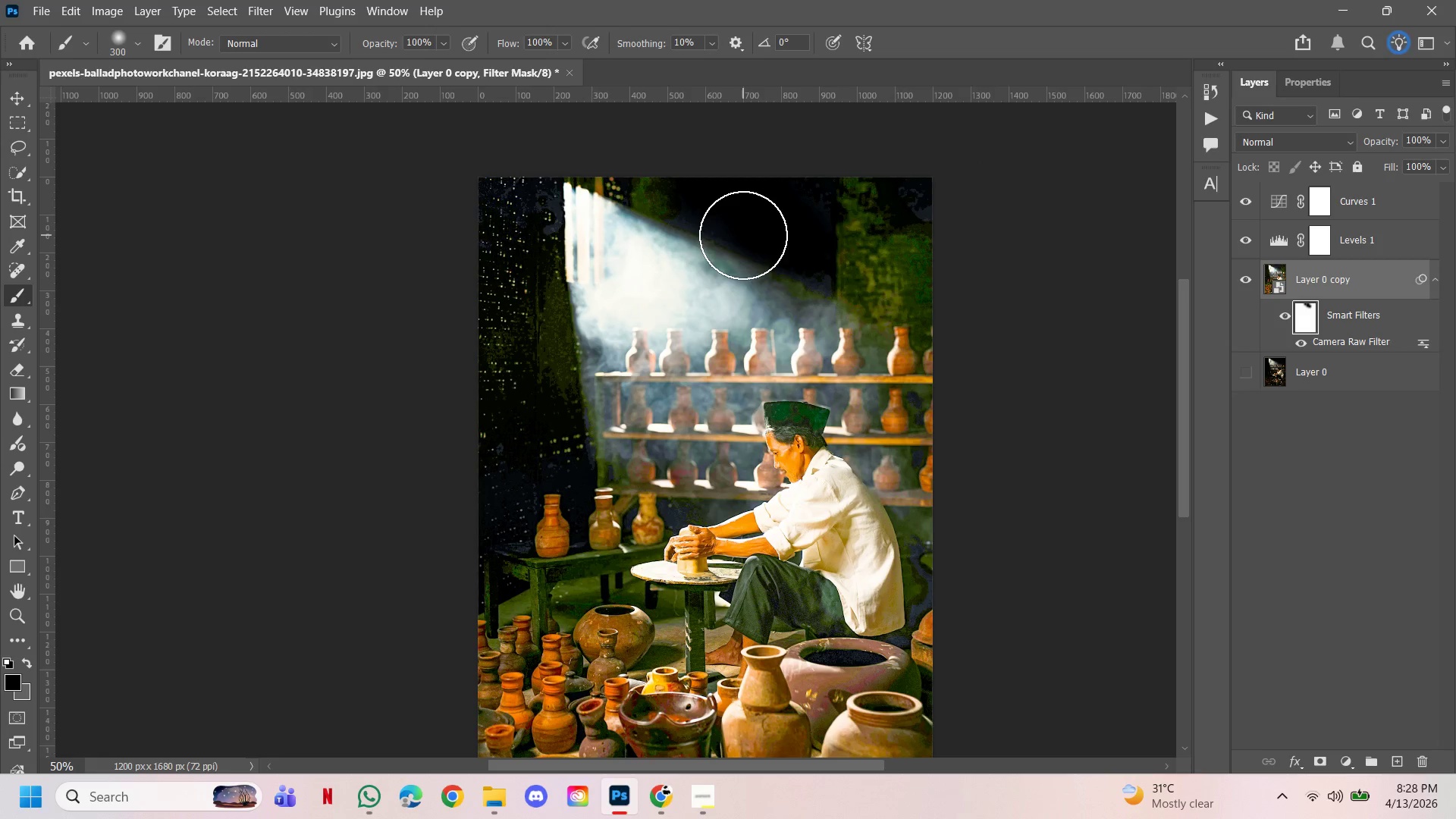 
key(Control+ControlLeft)
 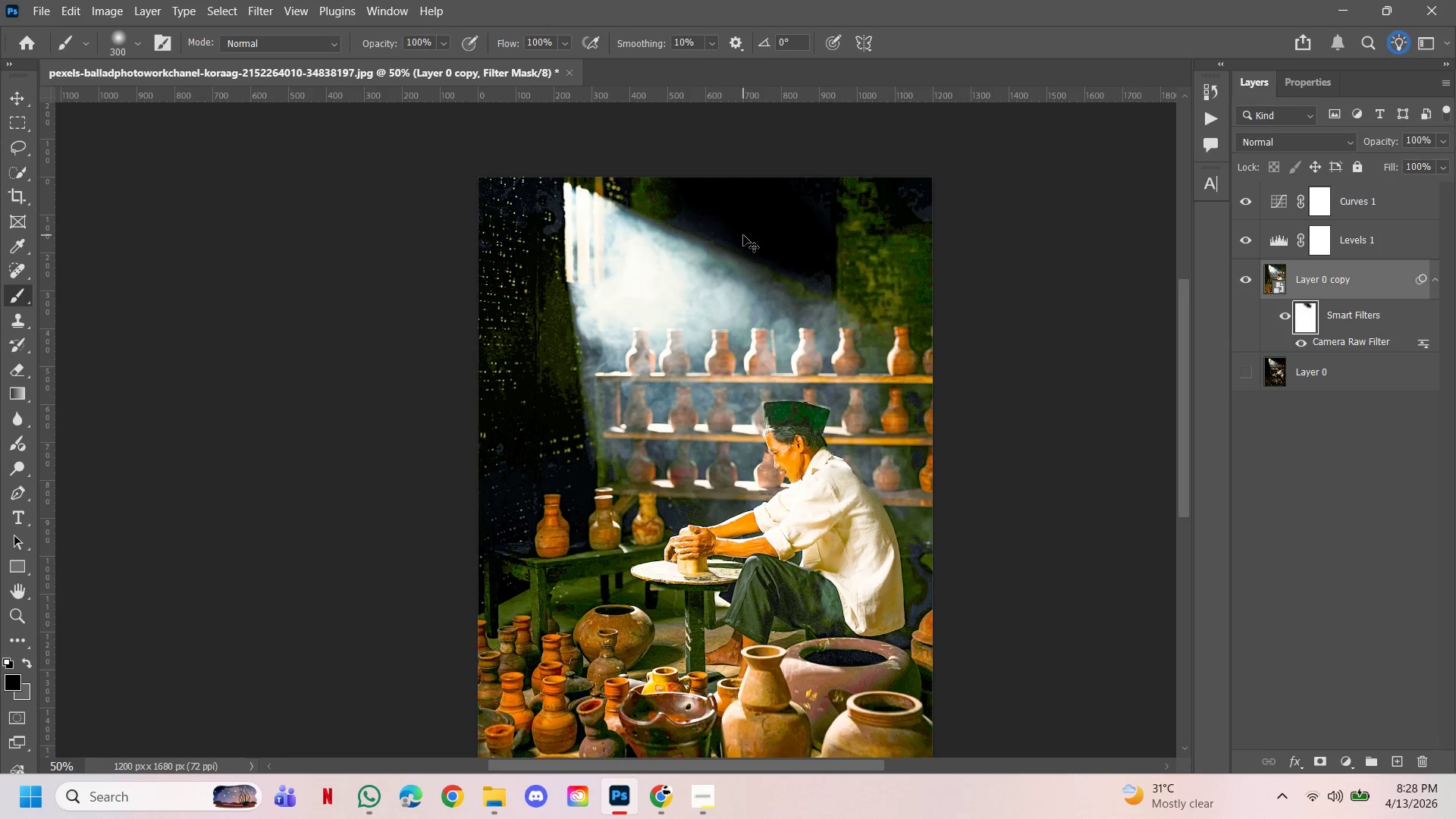 
key(Control+Z)
 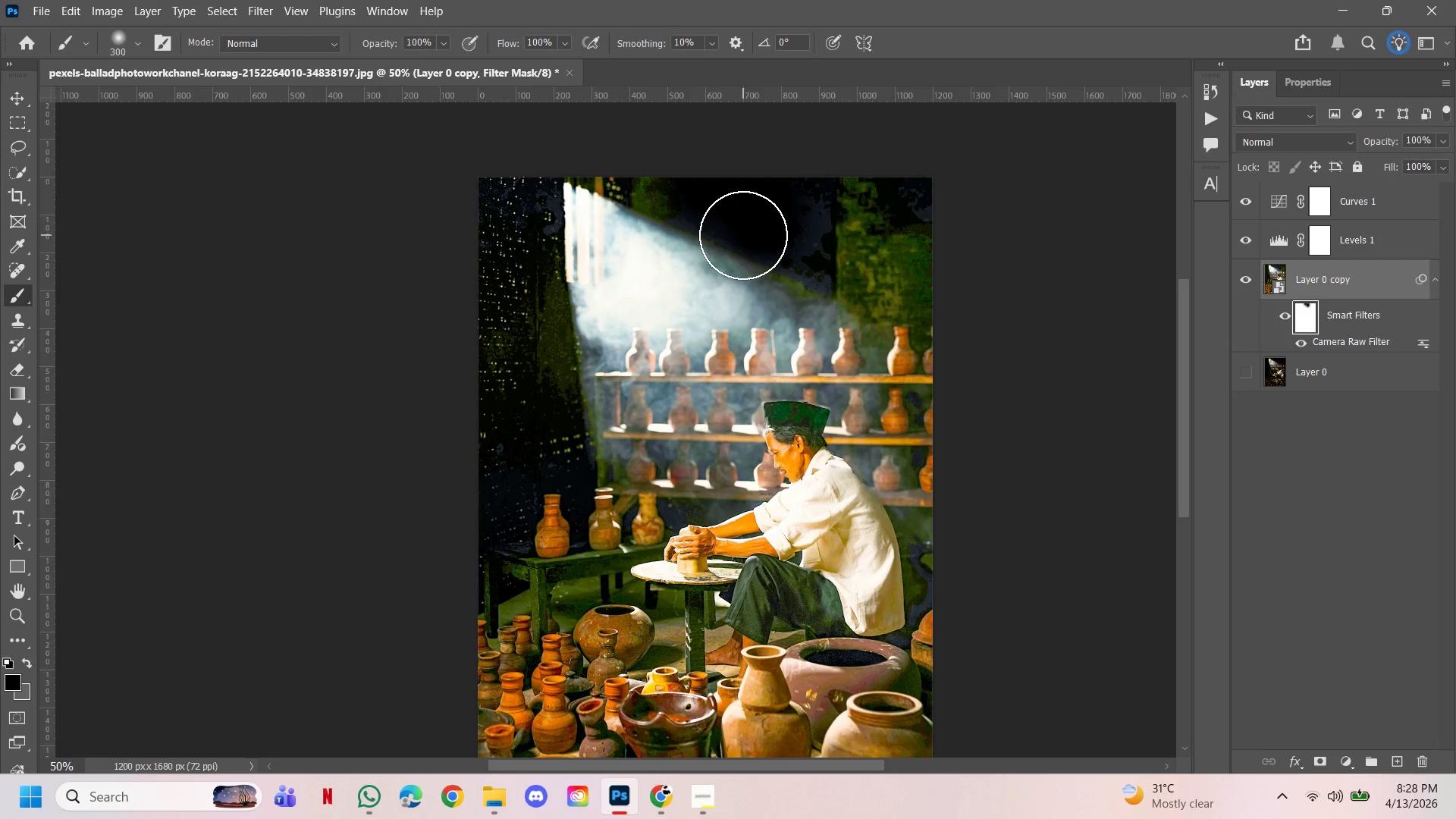 
key(Control+ControlLeft)
 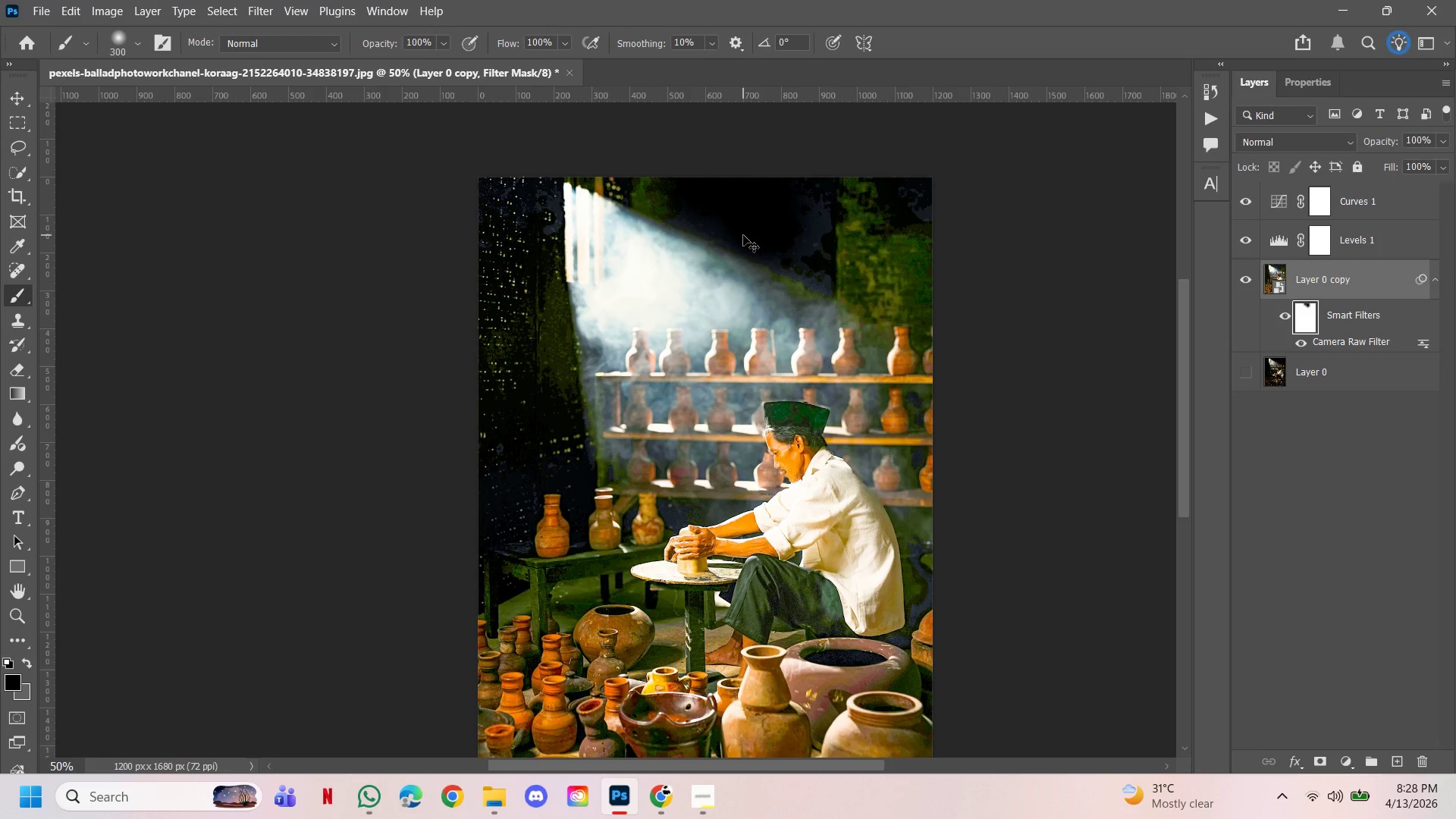 
key(Control+Z)
 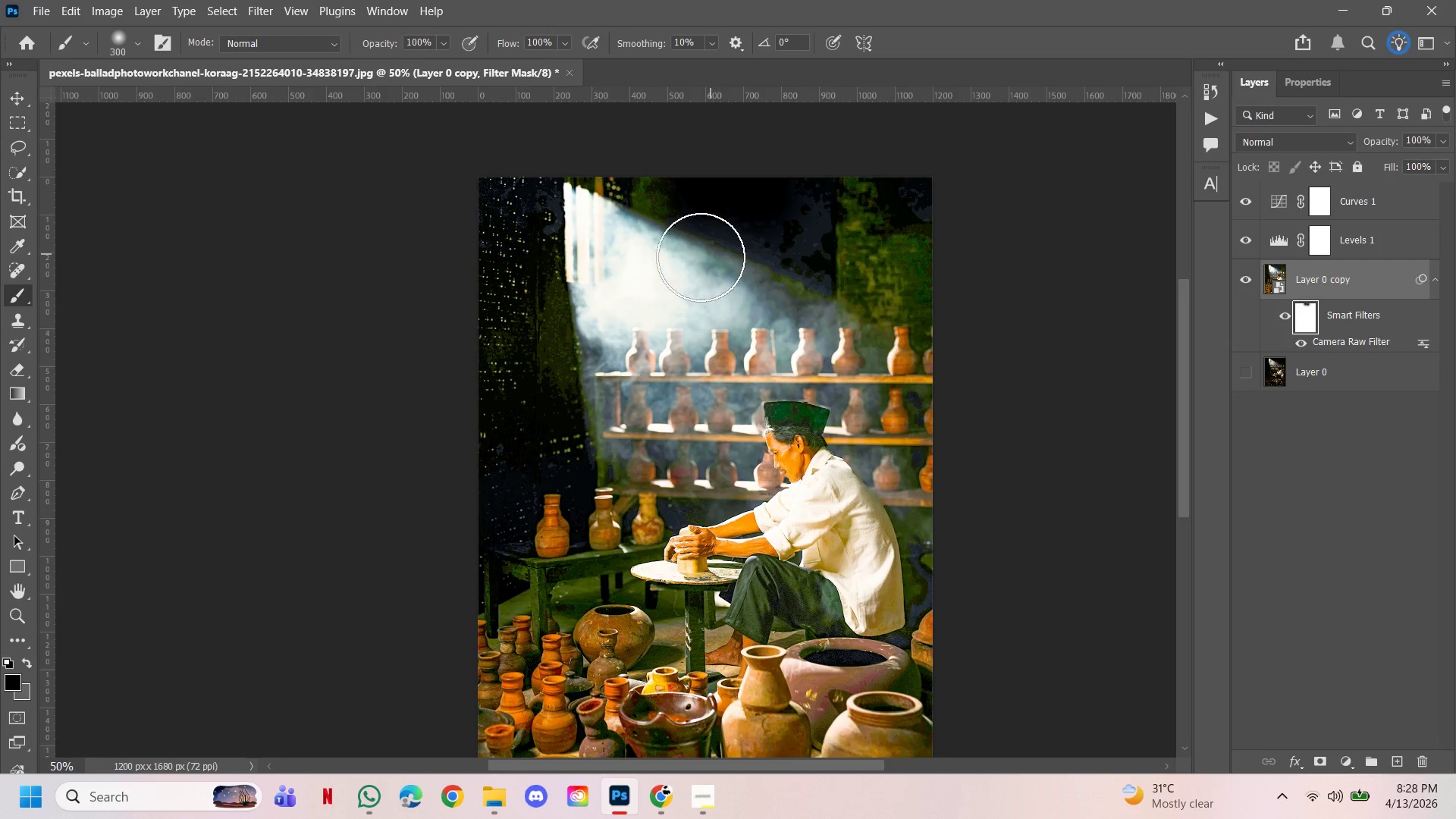 
key(Control+ControlLeft)
 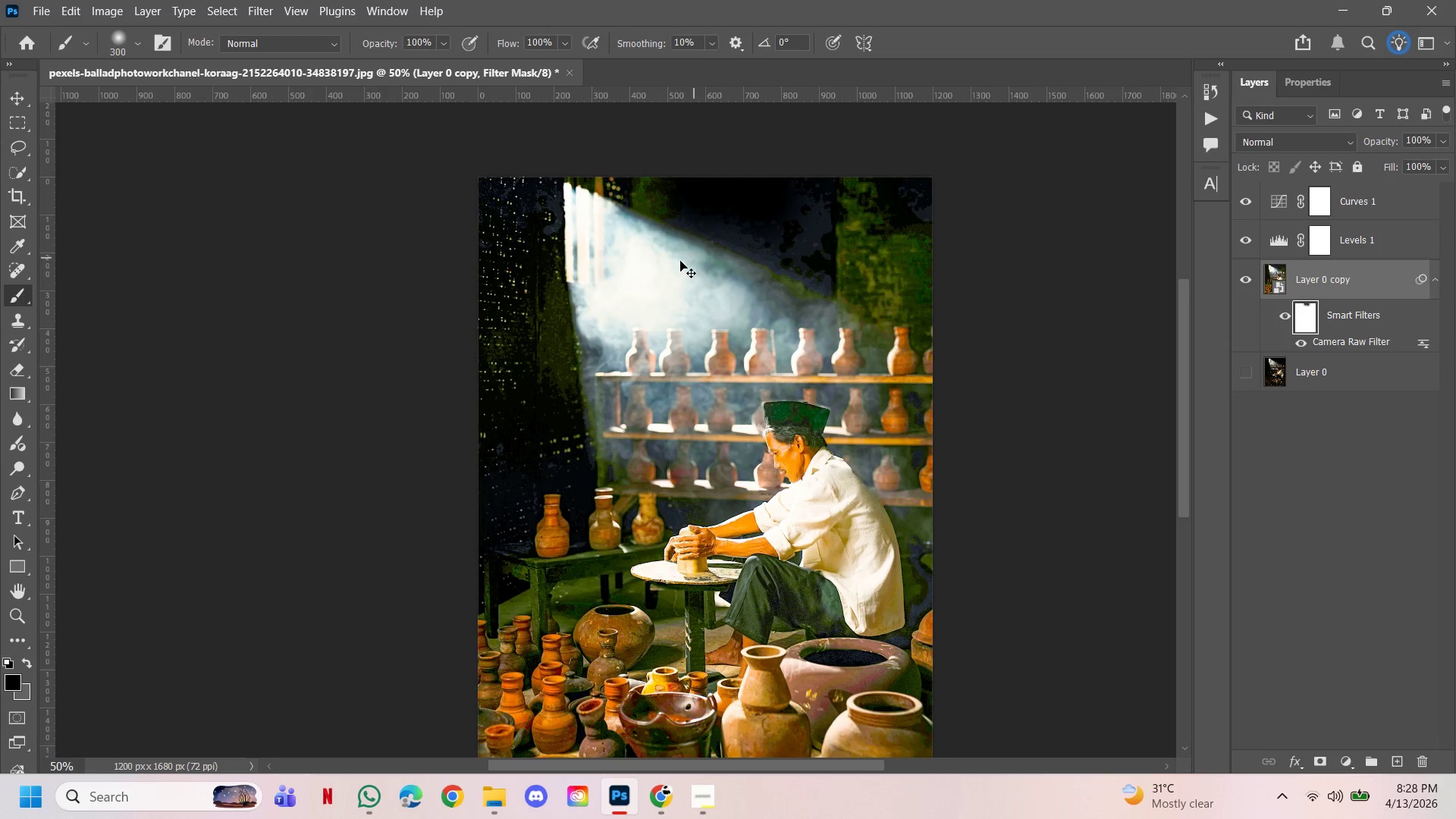 
key(Control+Z)
 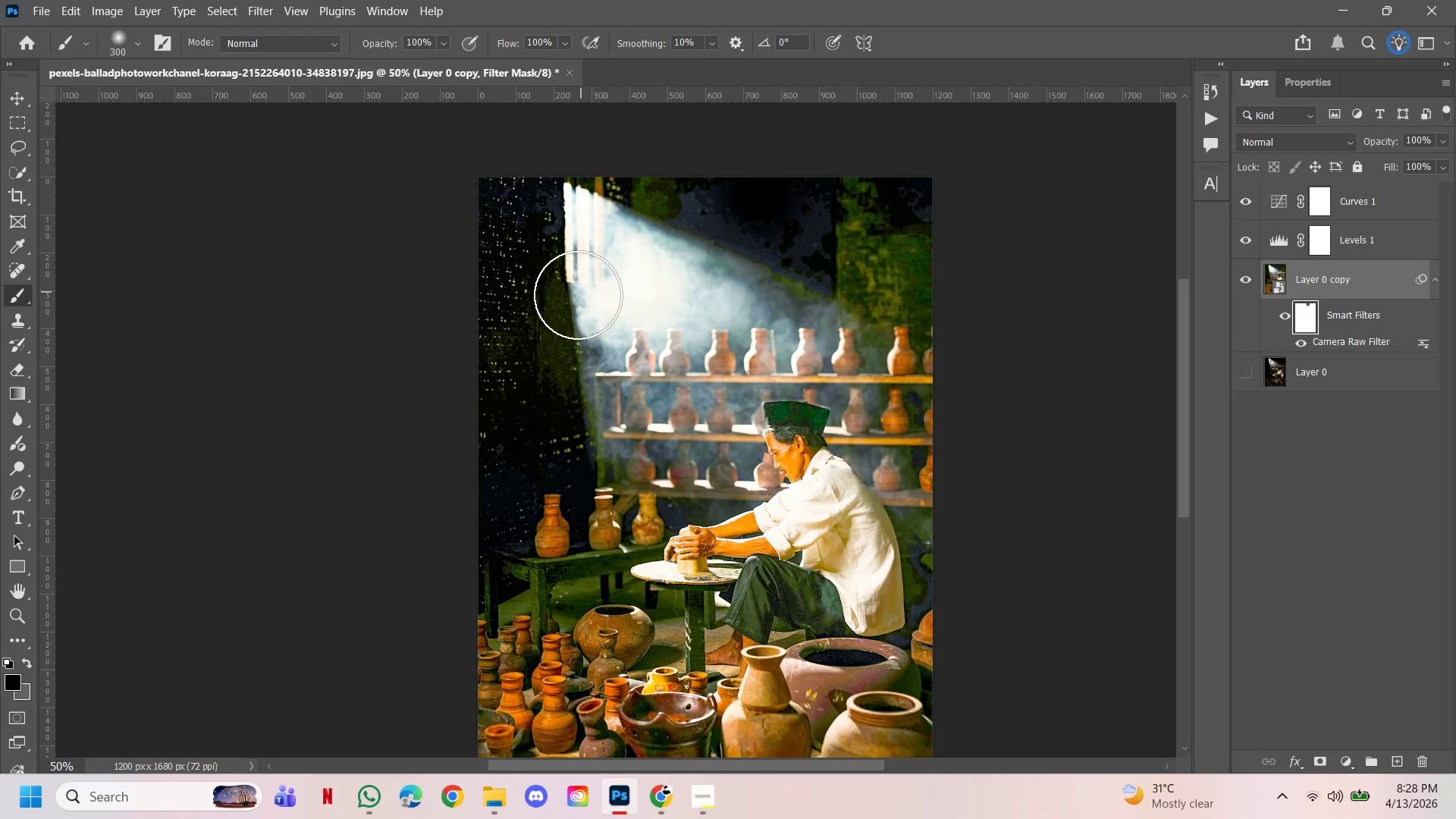 
key(Control+ControlLeft)
 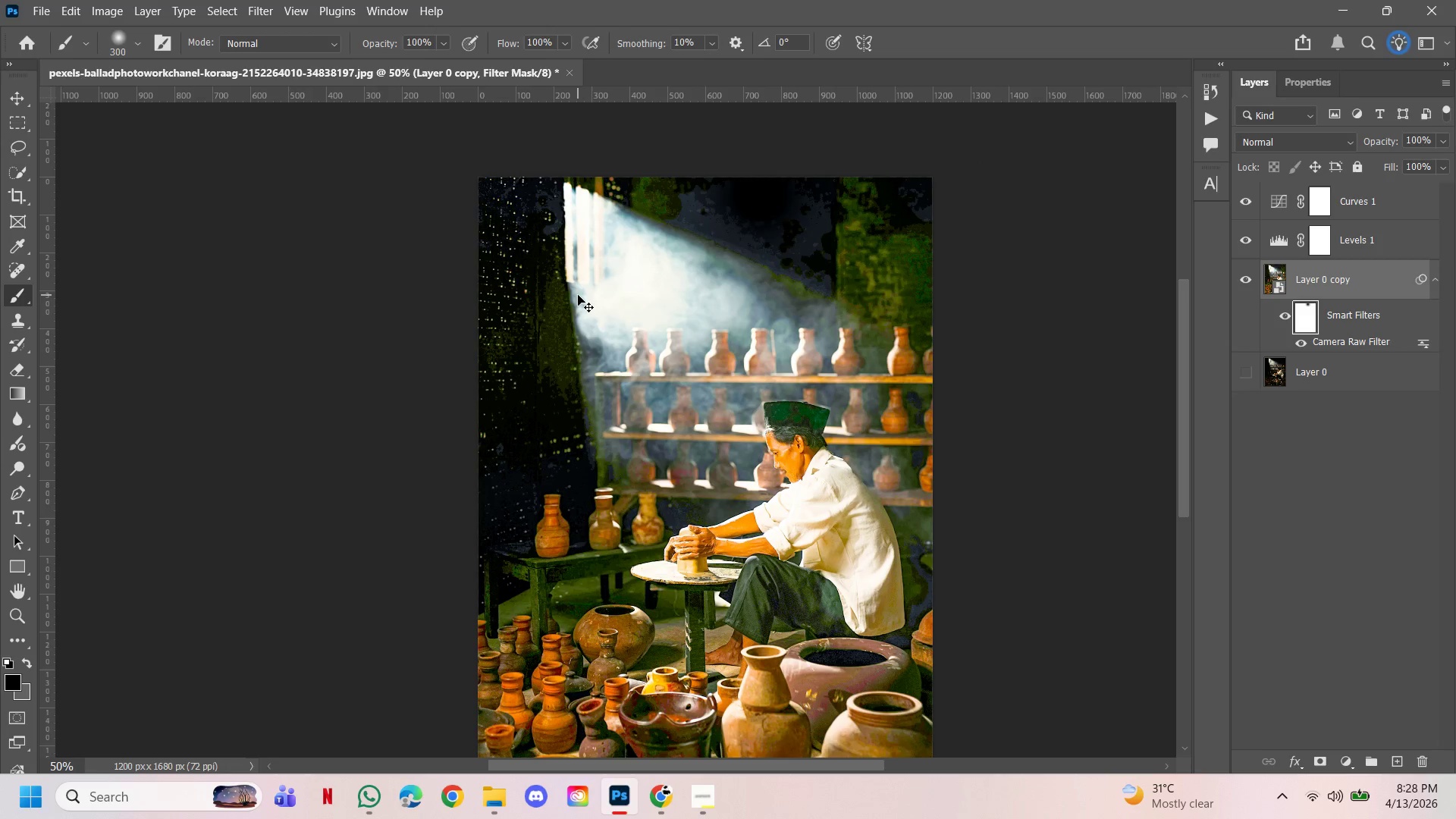 
key(Control+Z)
 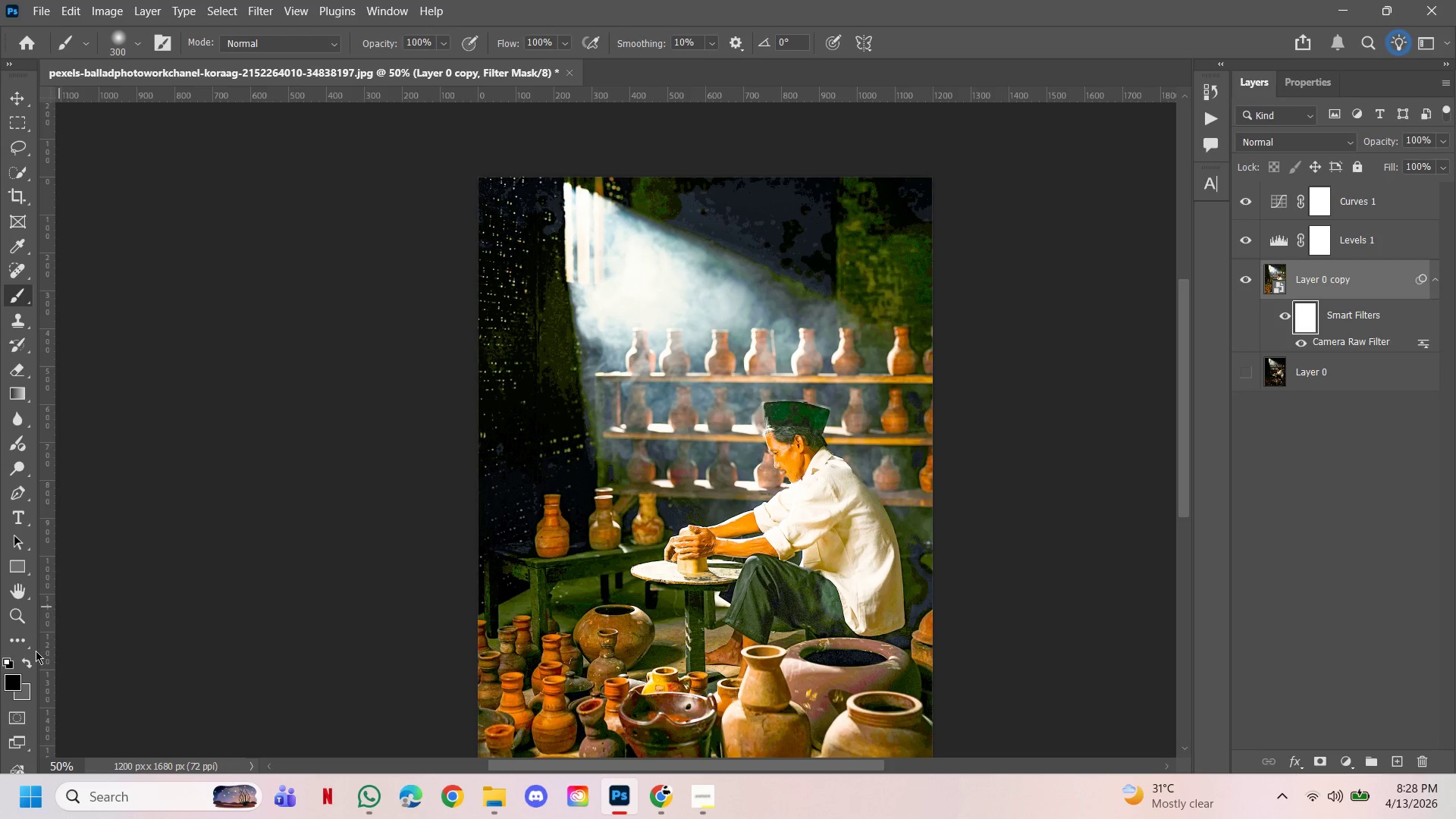 
left_click([30, 660])
 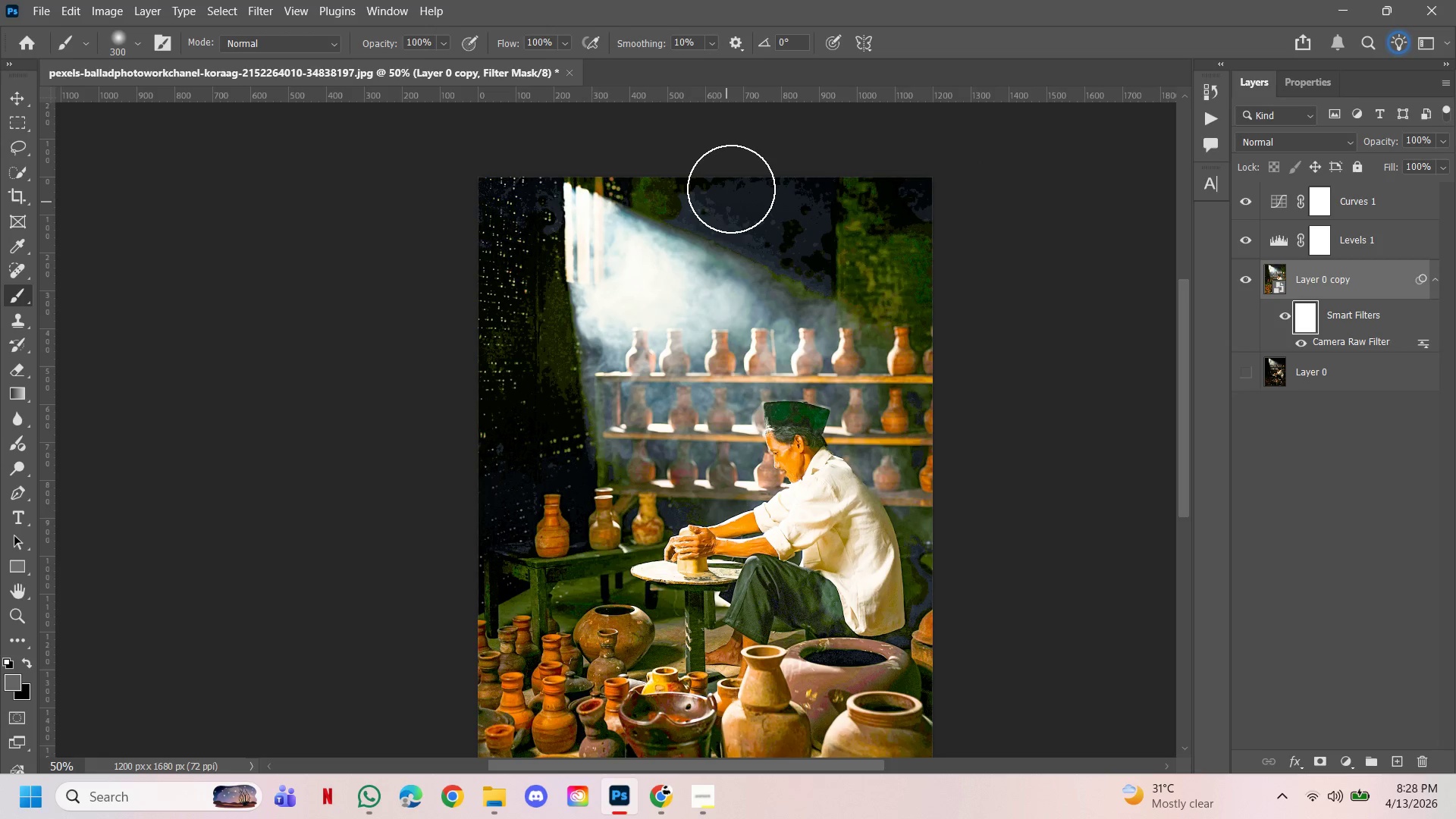 
left_click([733, 184])
 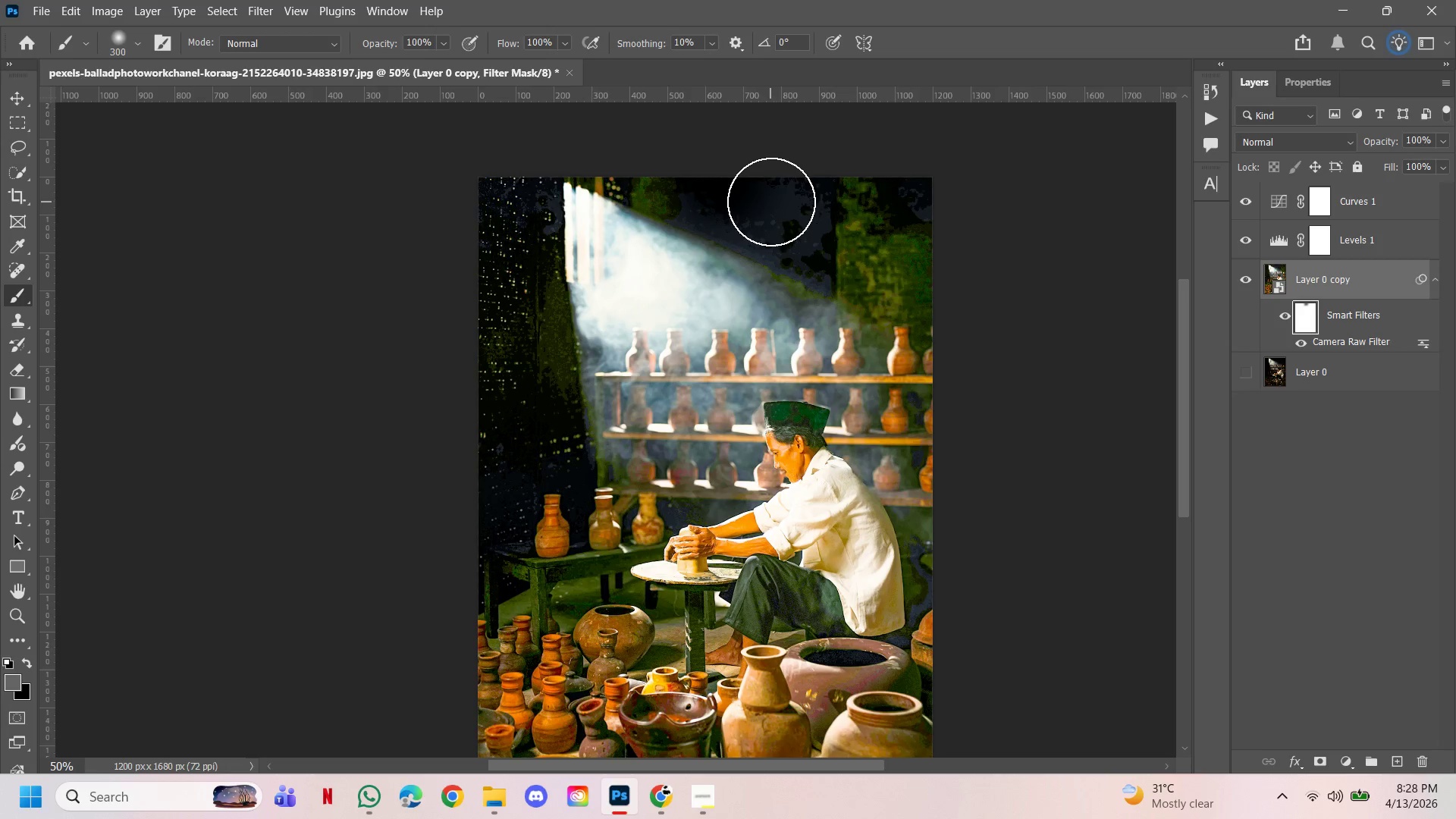 
double_click([794, 209])
 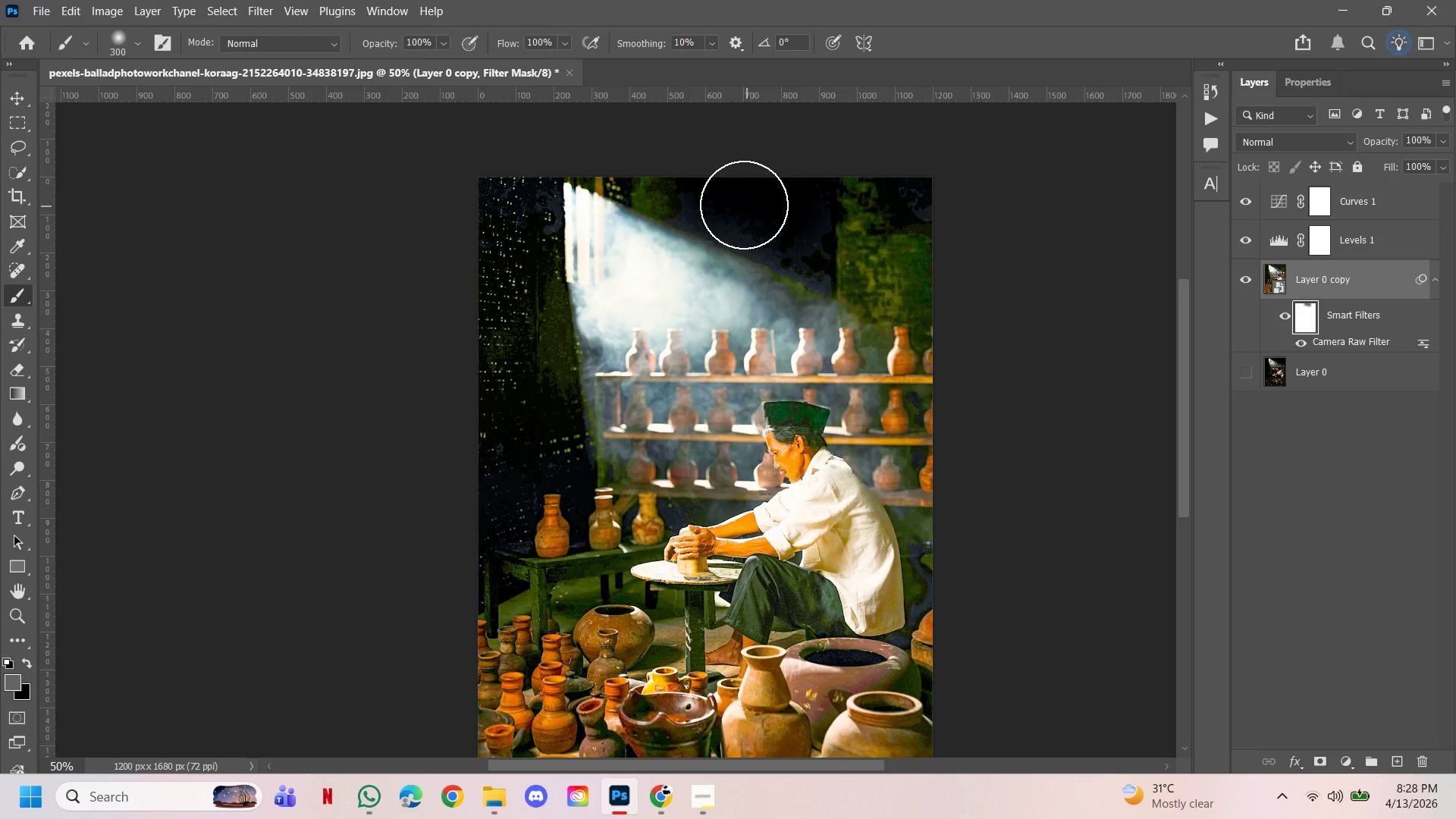 
left_click([717, 196])
 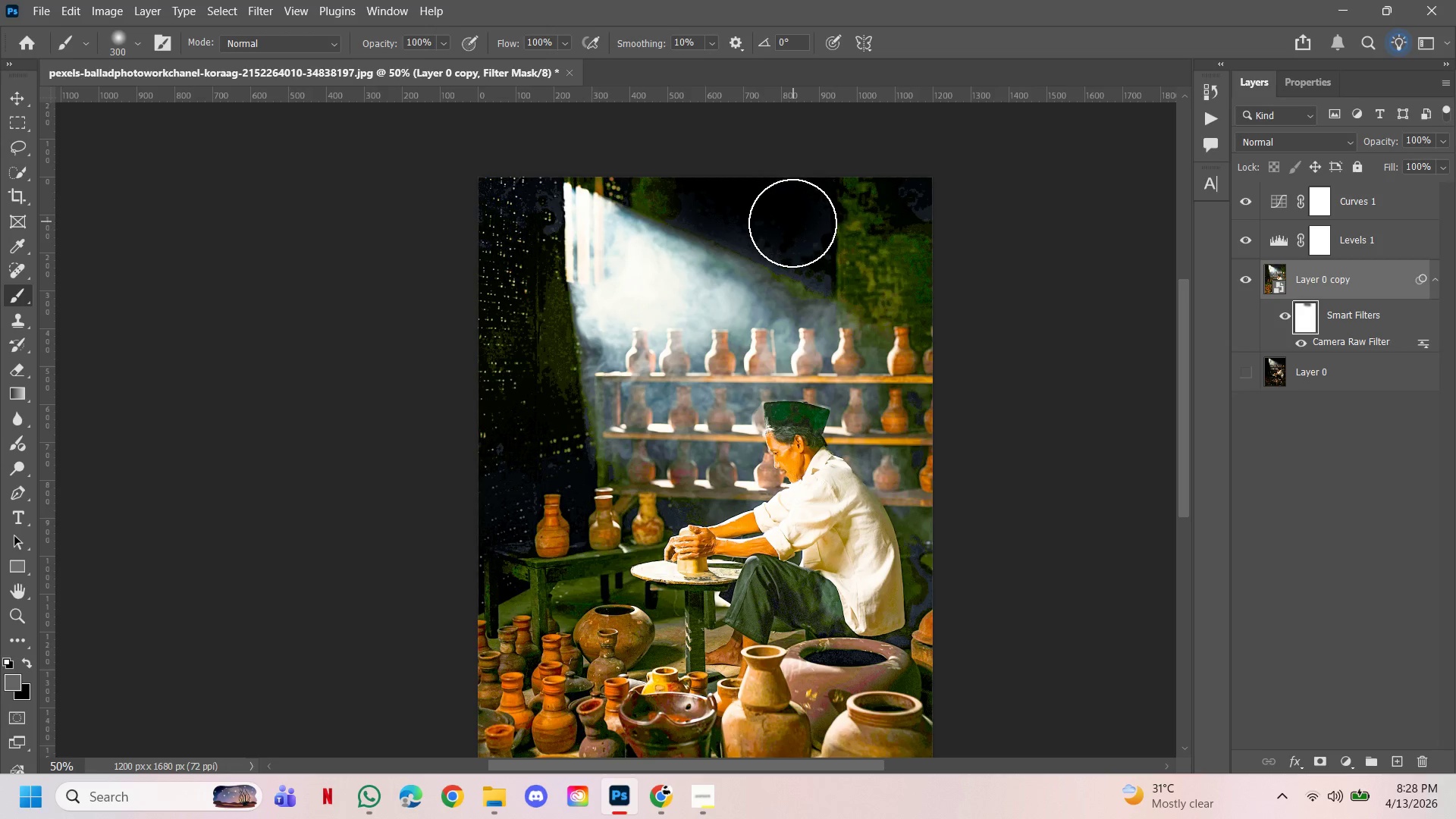 
left_click([792, 224])
 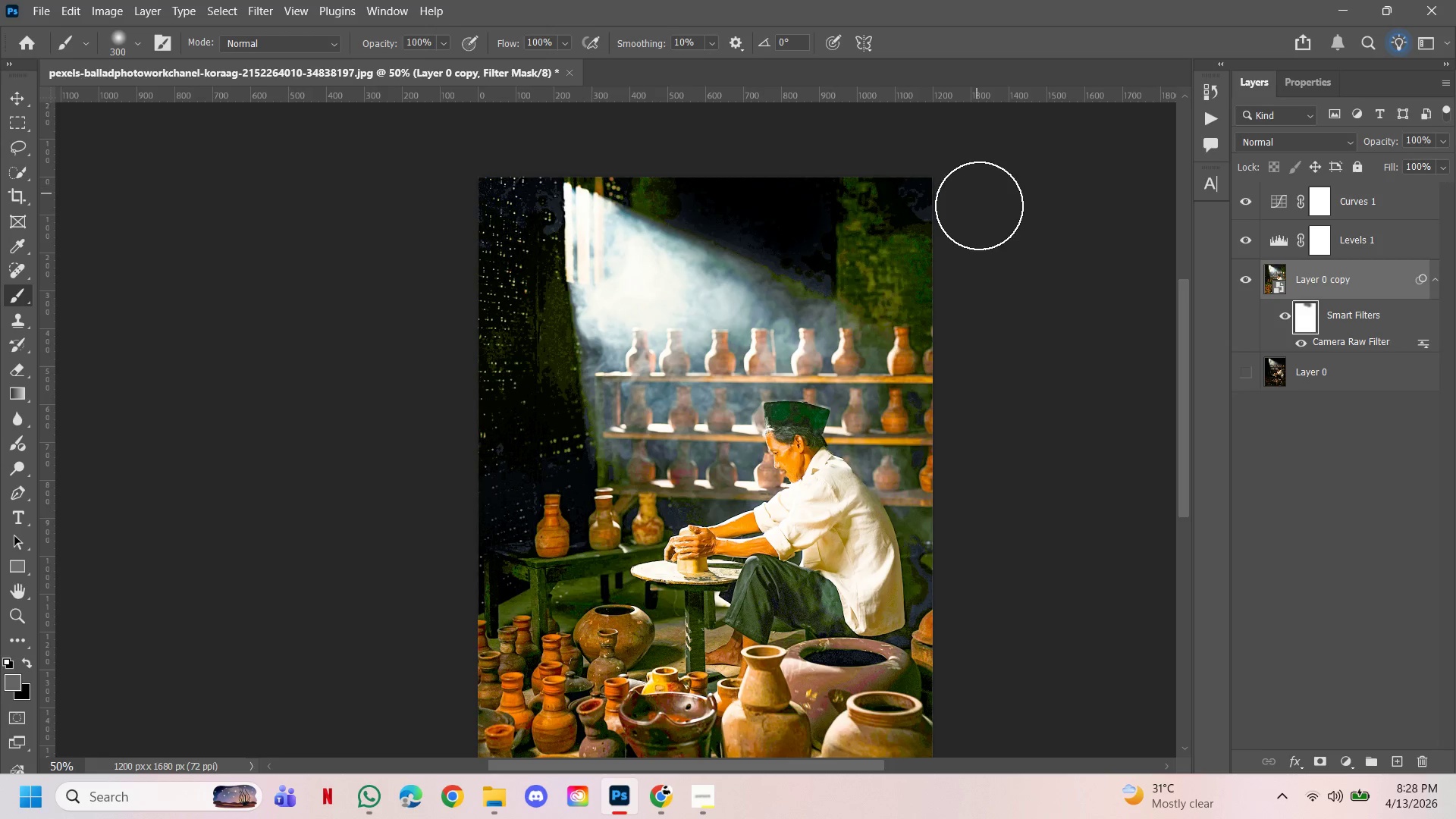 
hold_key(key=ControlLeft, duration=2.66)
 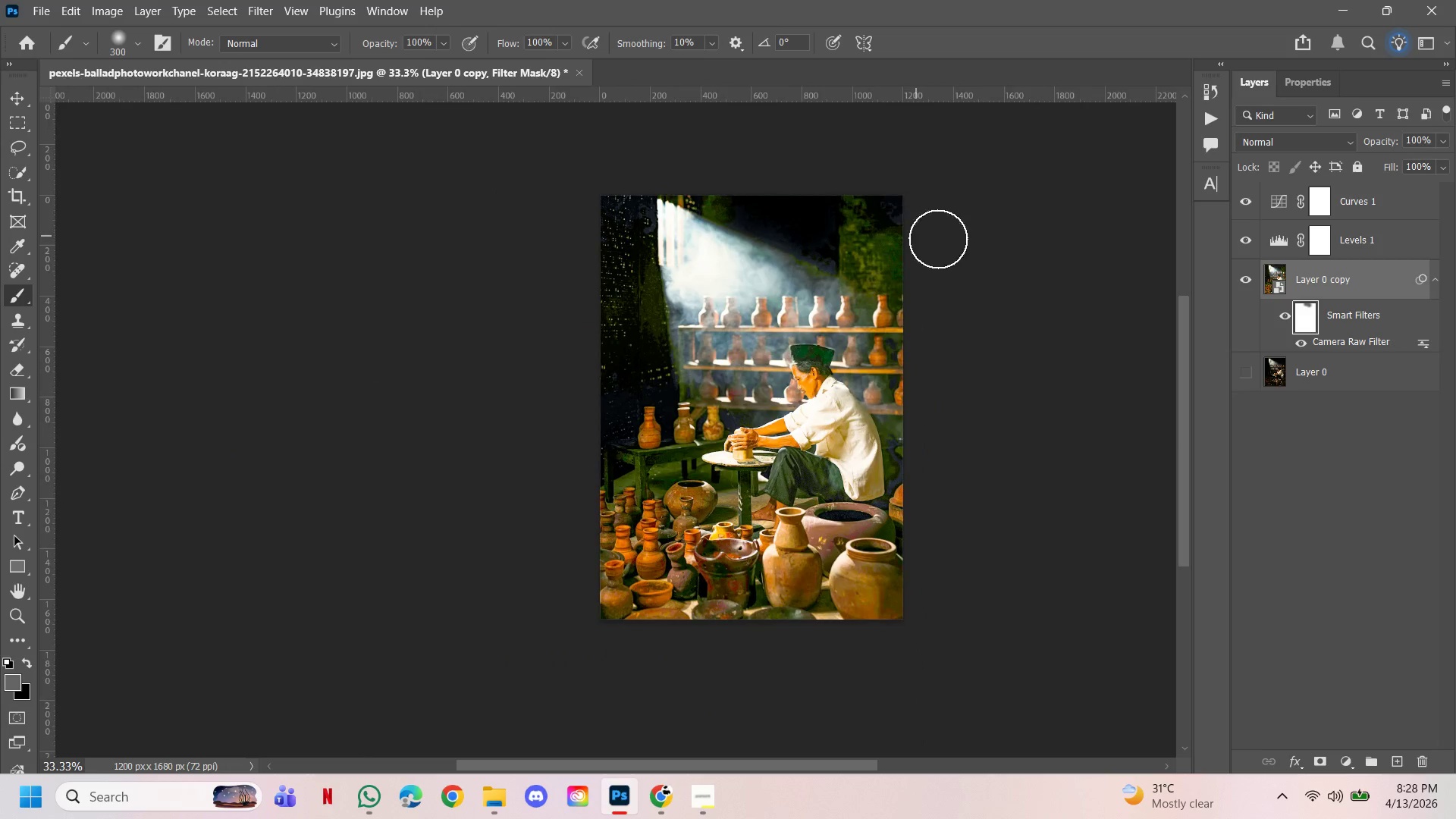 
hold_key(key=Space, duration=2.67)
 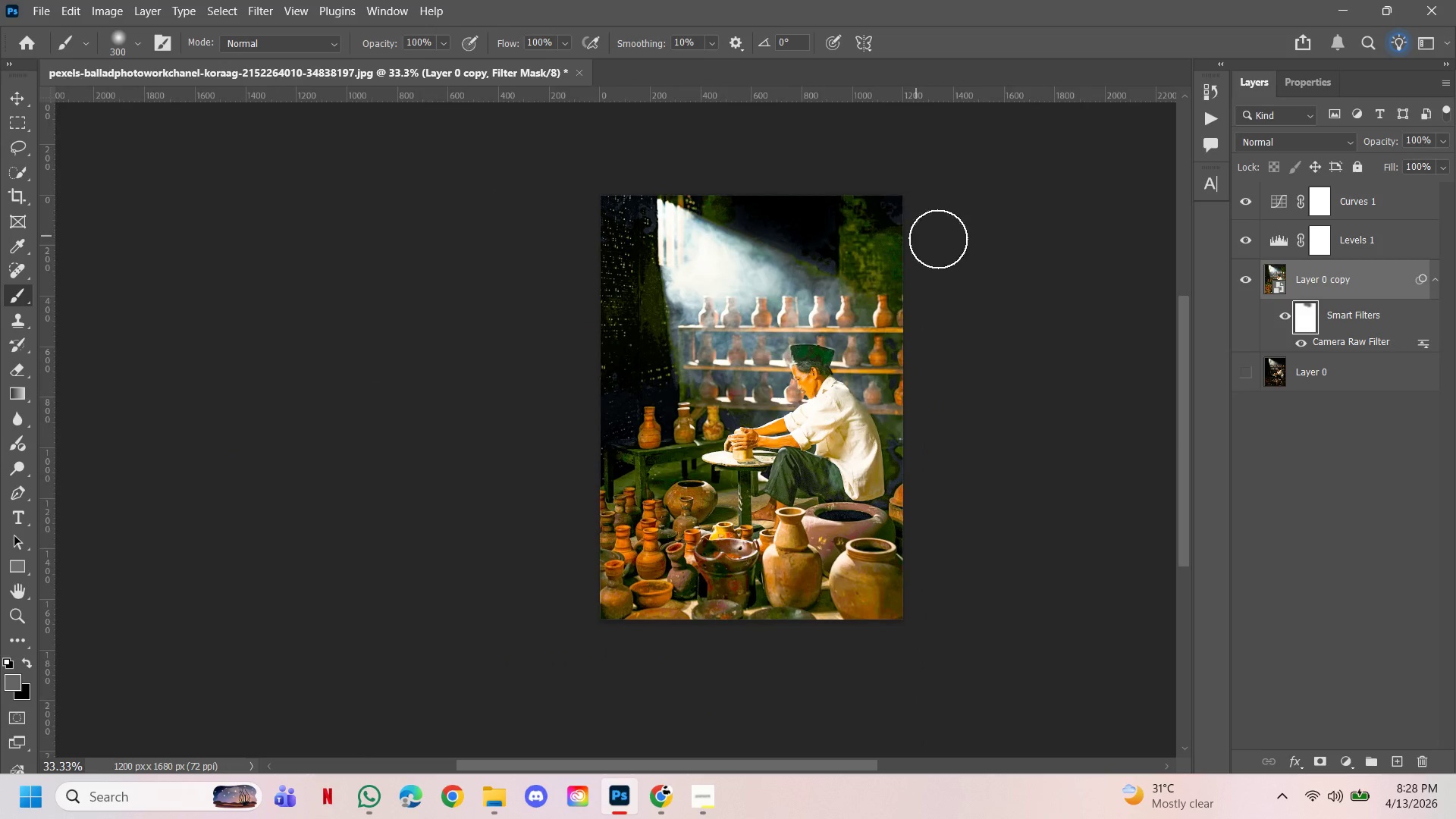 
double_click([846, 187])
 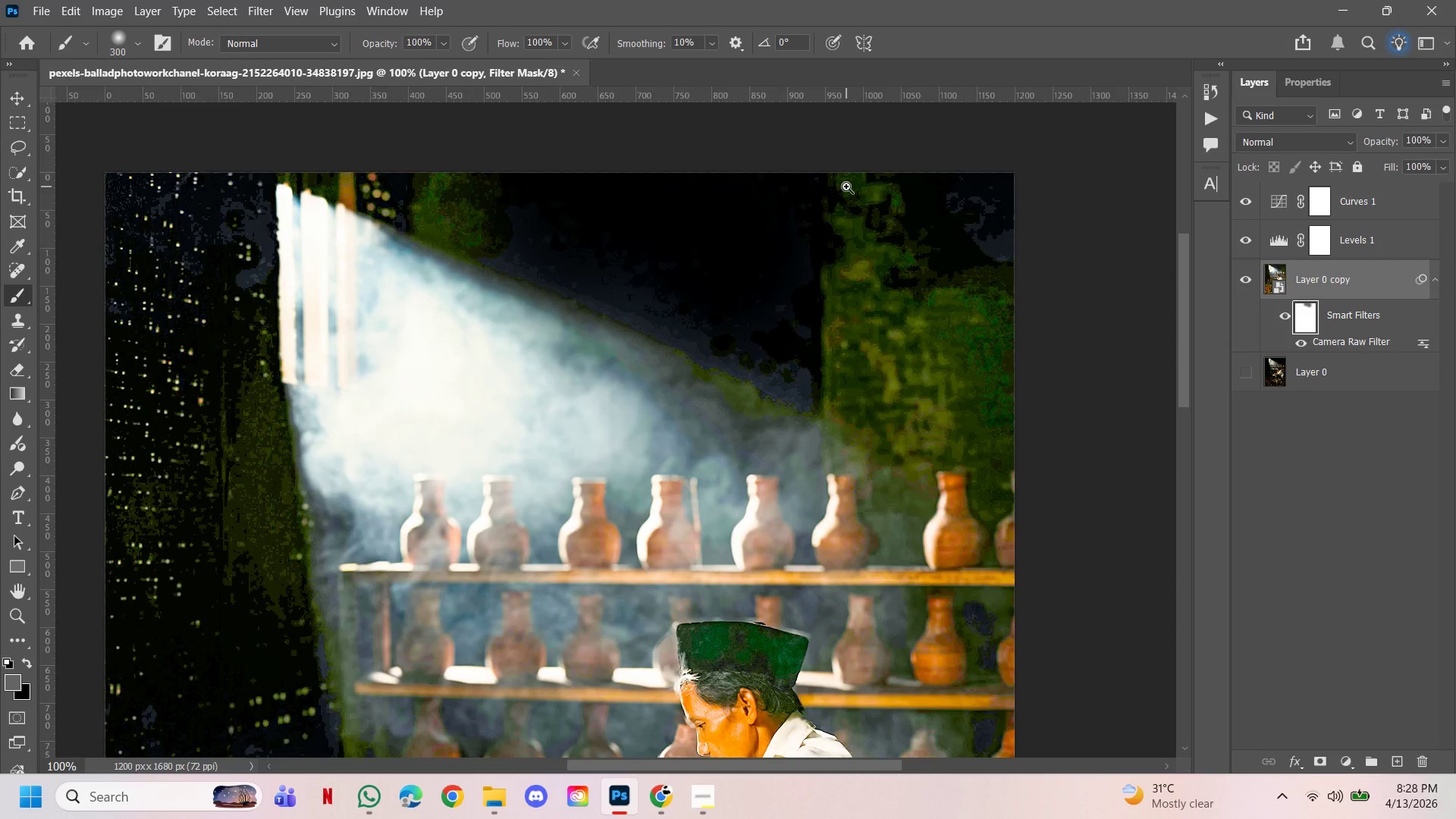 
hold_key(key=AltLeft, duration=1.56)
double_click([847, 206])
 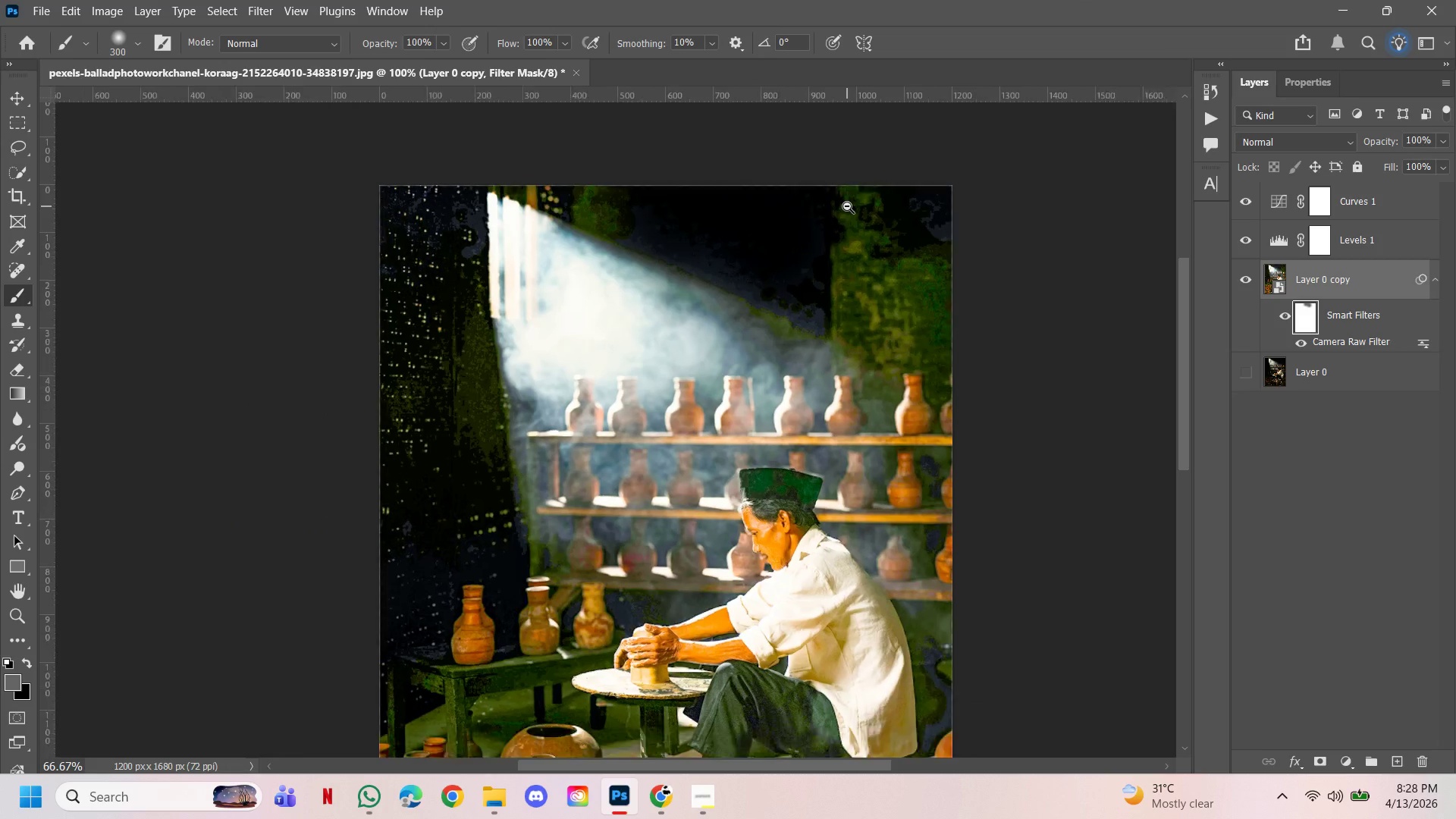 
triple_click([847, 206])
 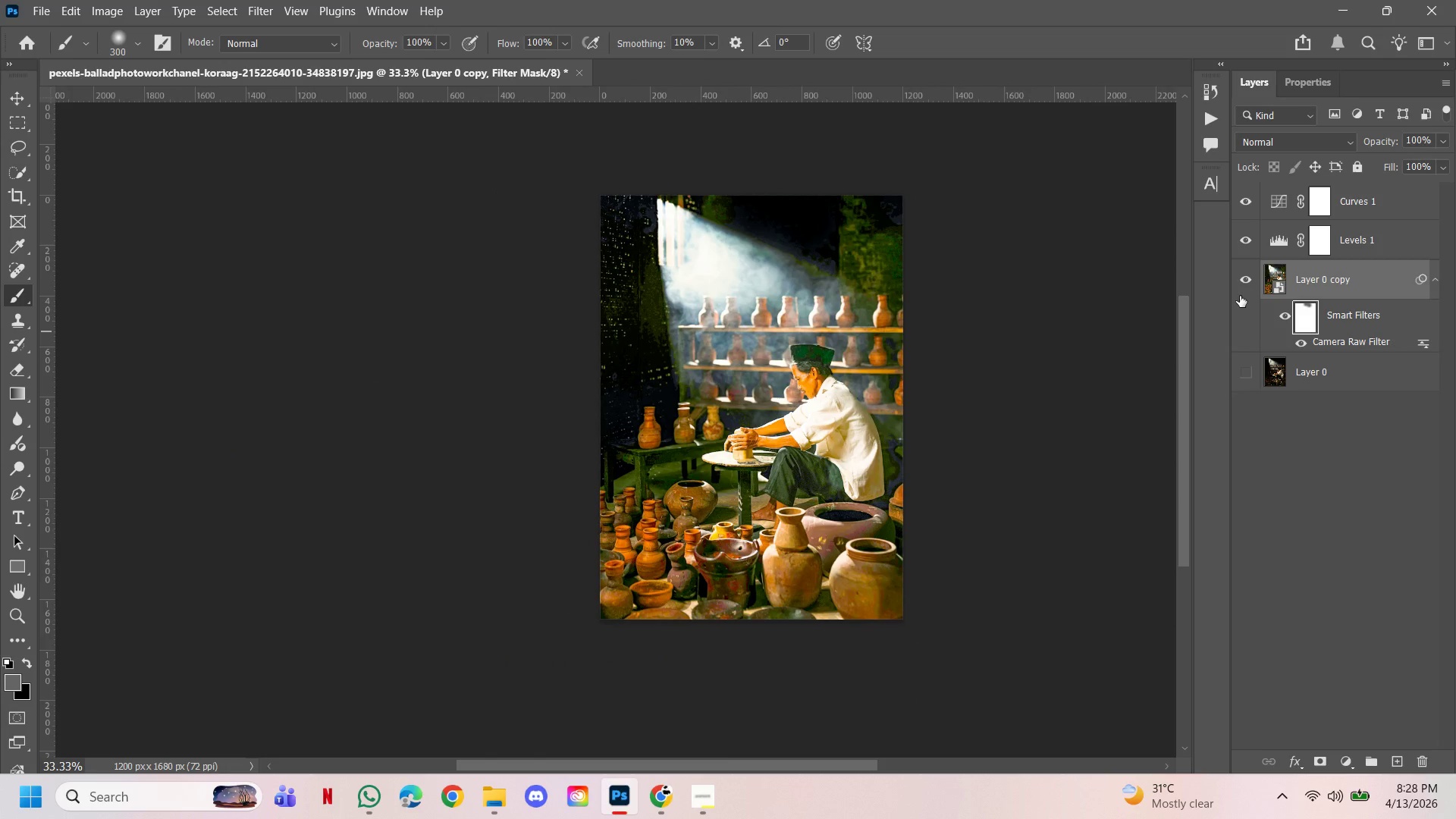 
left_click([1238, 275])
 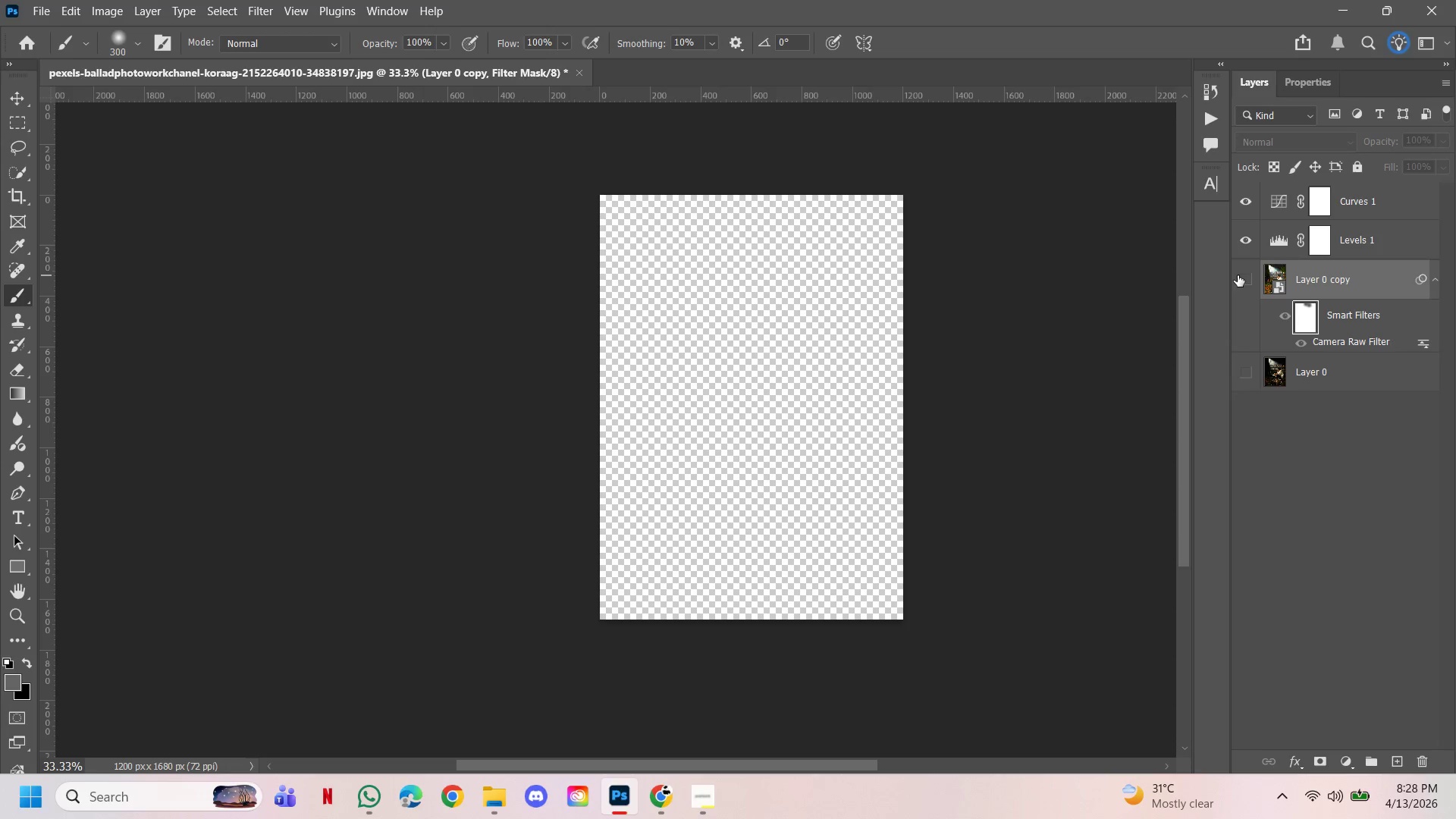 
left_click([1238, 275])
 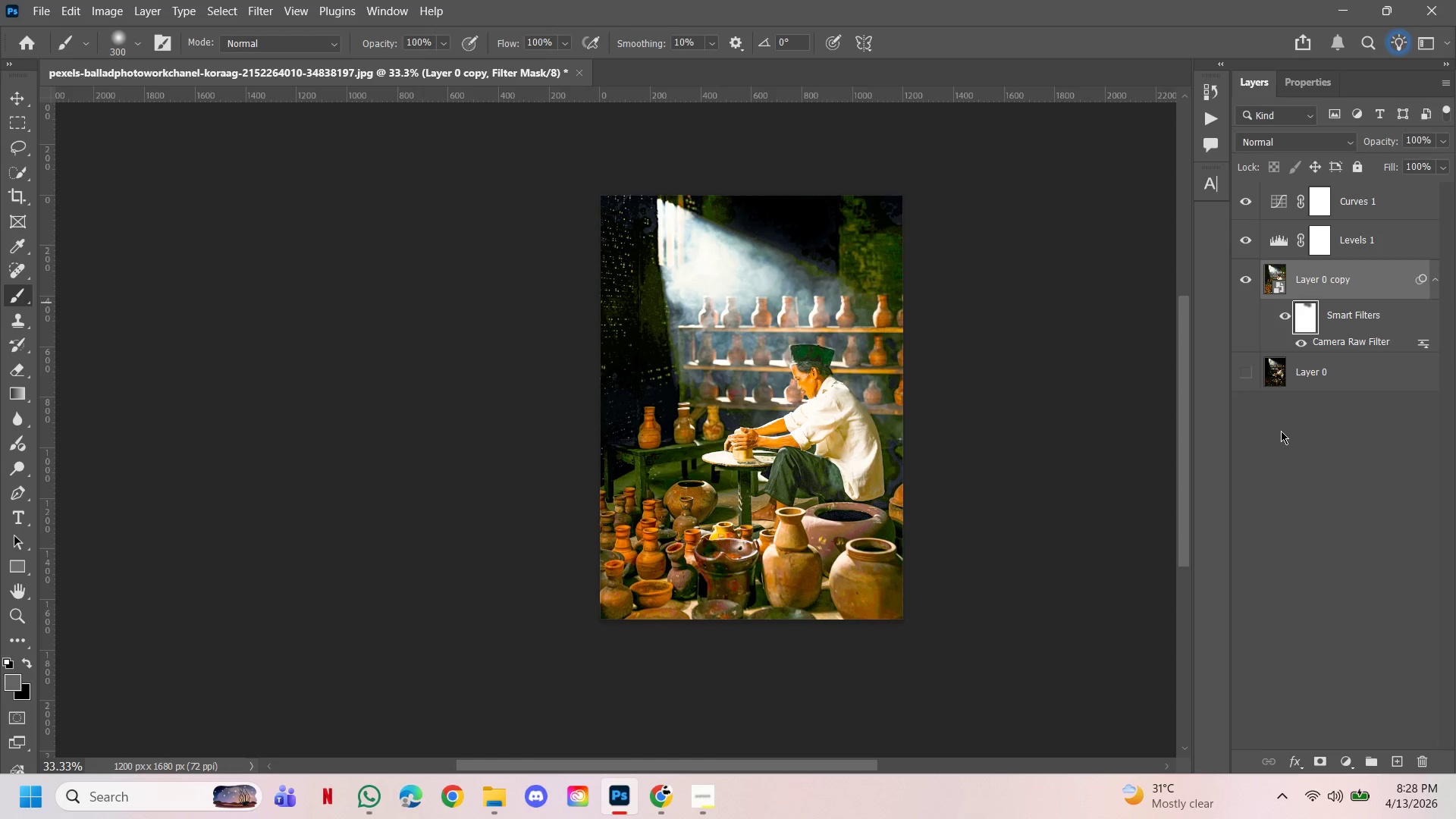 
left_click([1242, 383])
 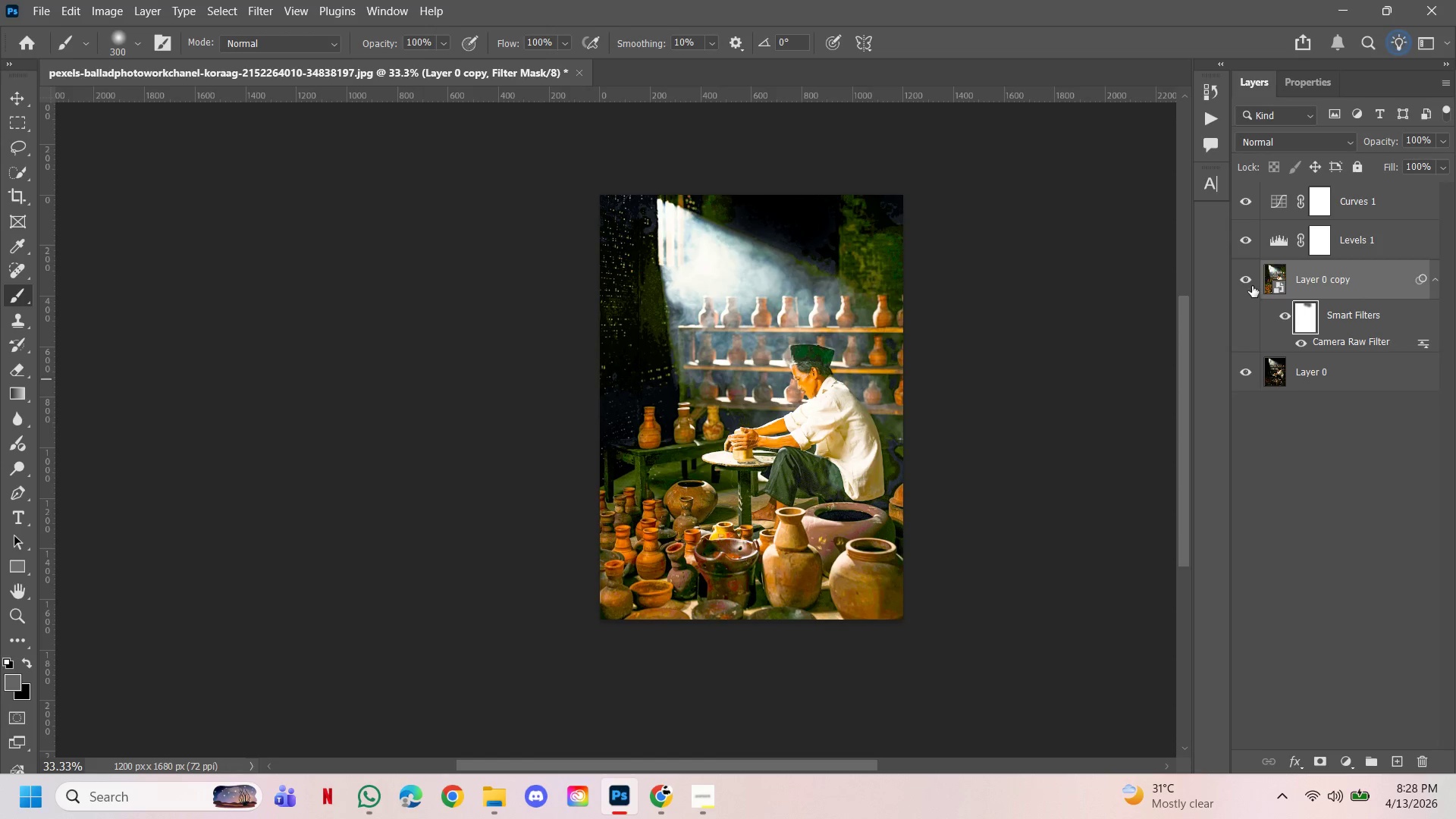 
left_click([1244, 275])
 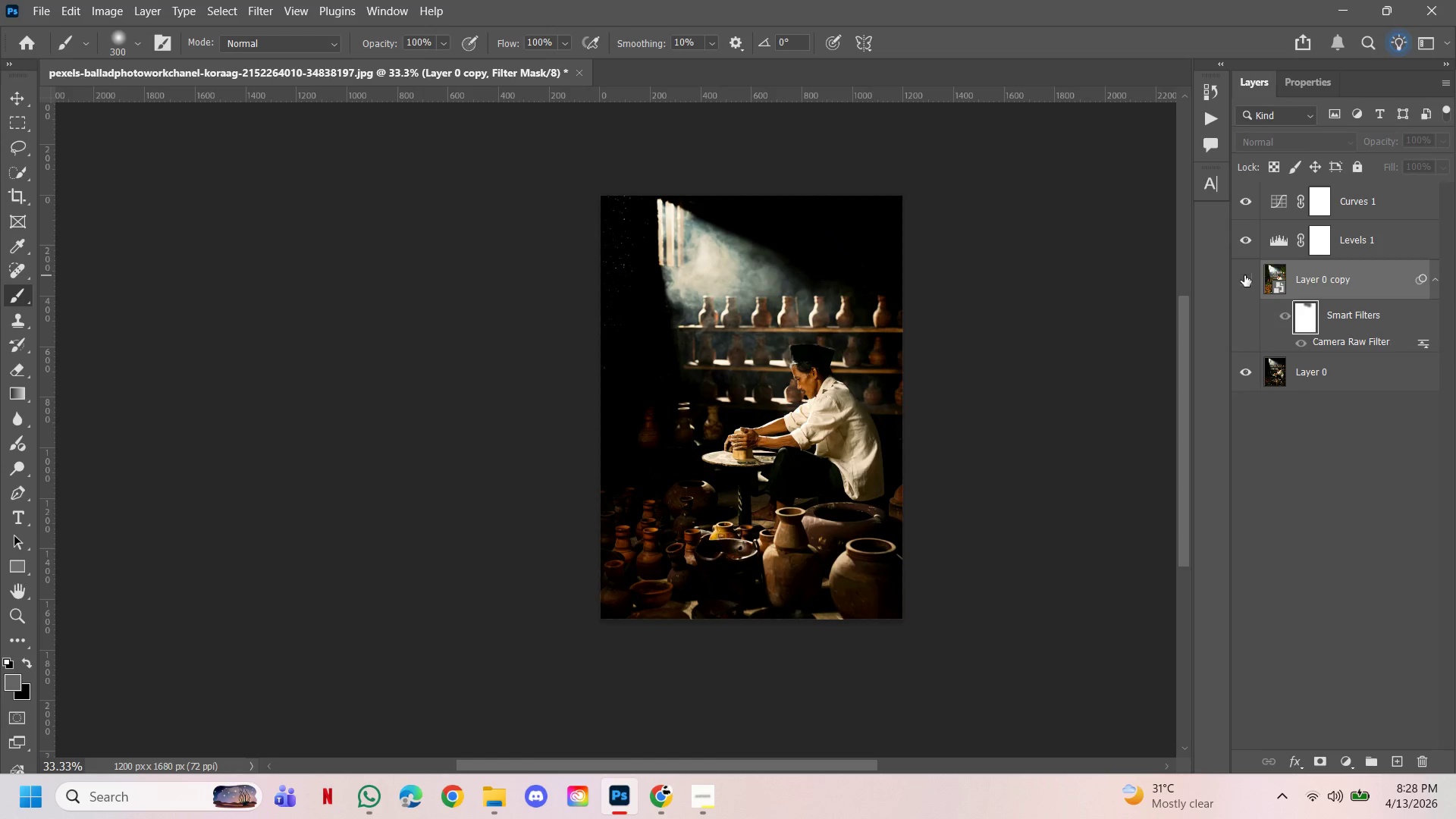 
left_click([1244, 275])
 